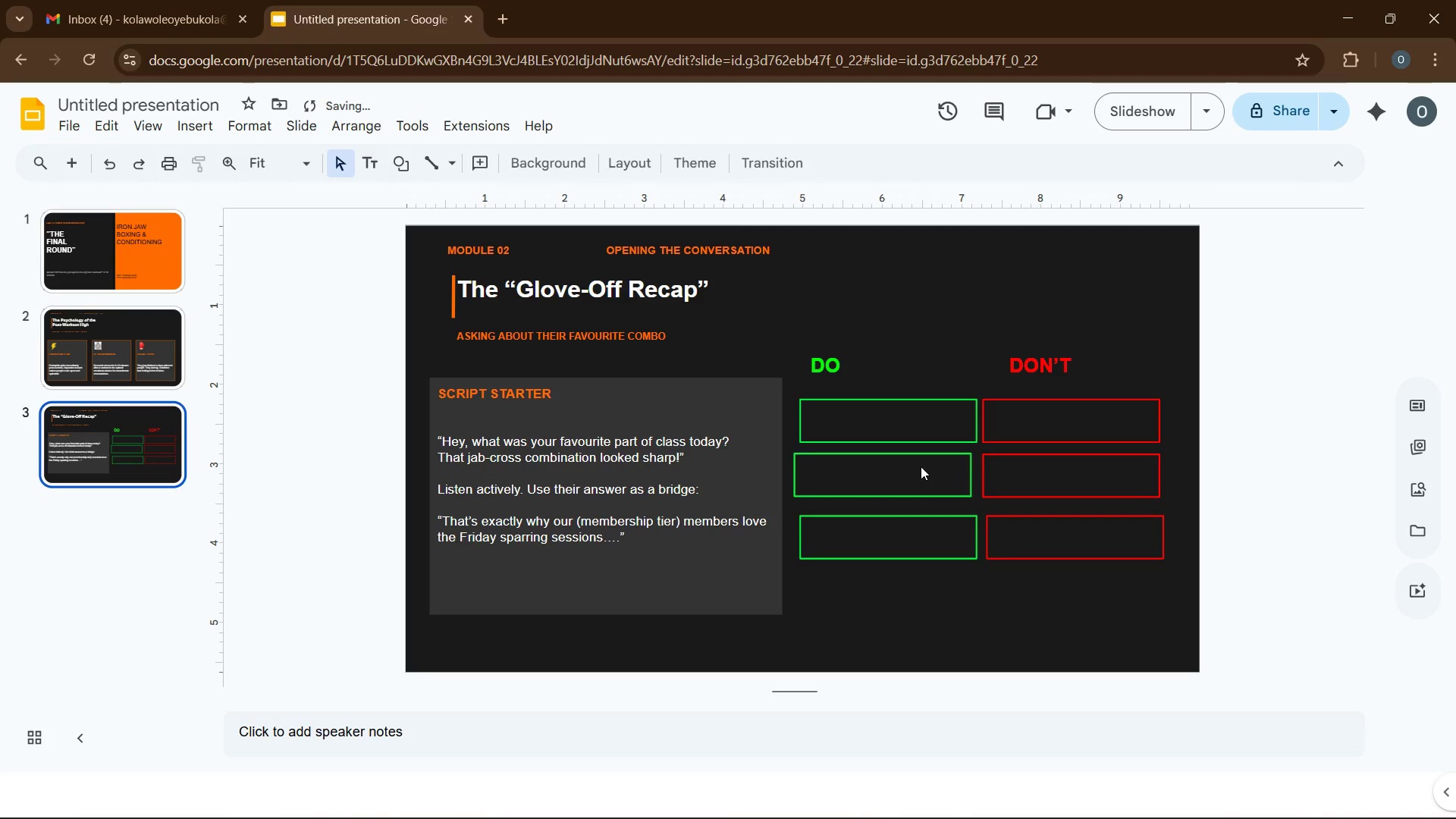 
left_click([921, 466])
 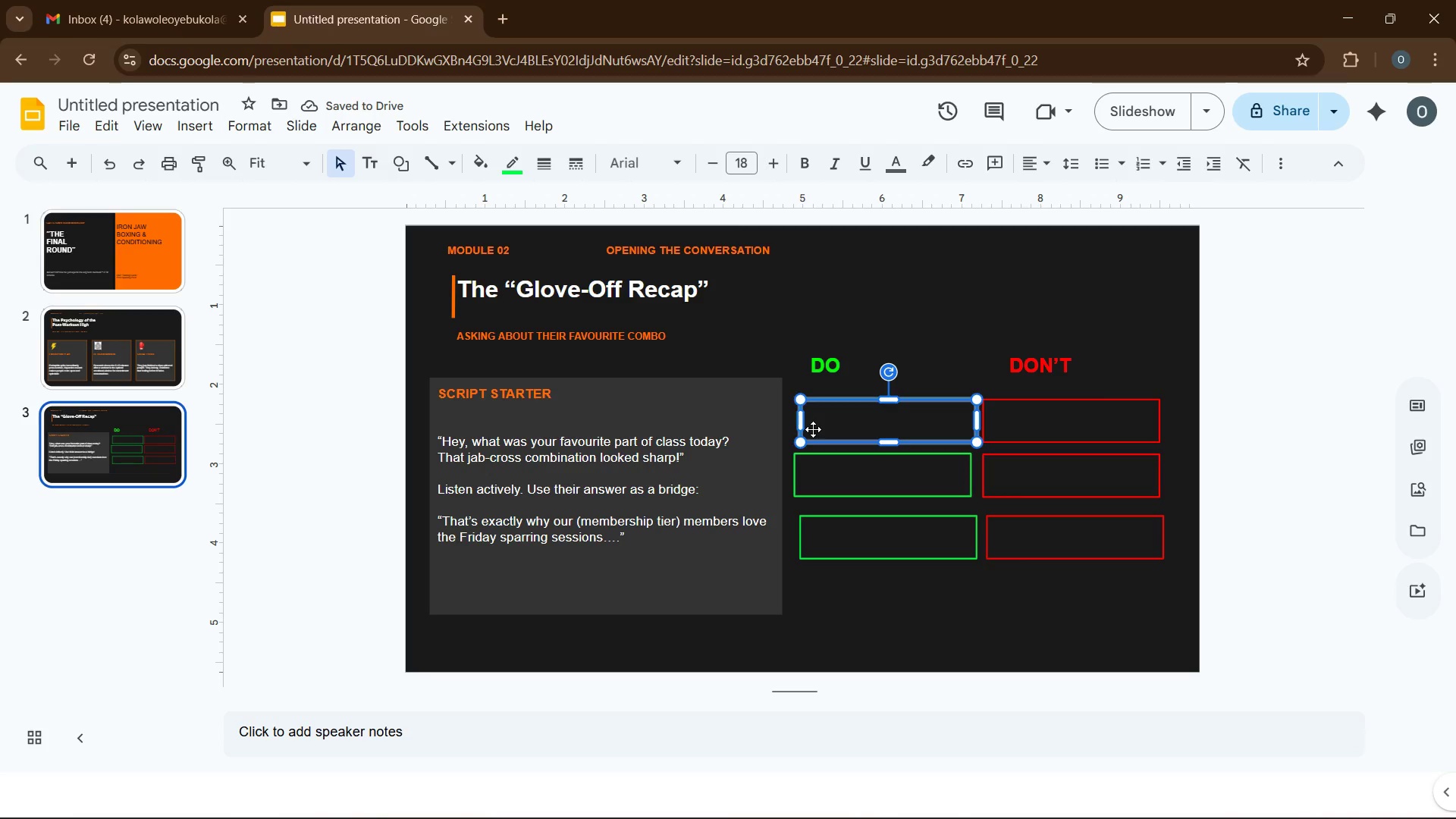 
left_click([813, 429])
 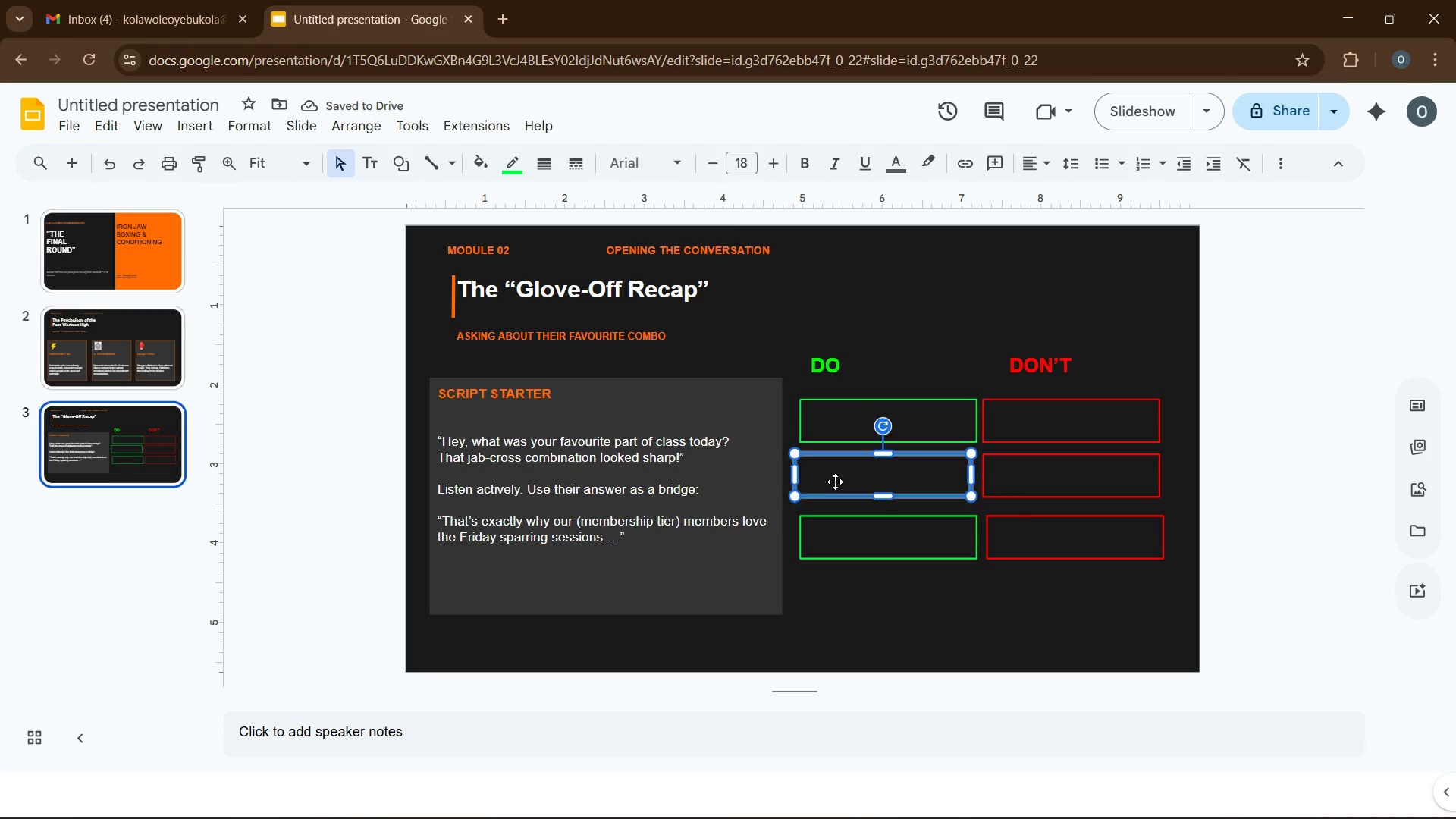 
left_click_drag(start_coordinate=[833, 482], to_coordinate=[839, 480])
 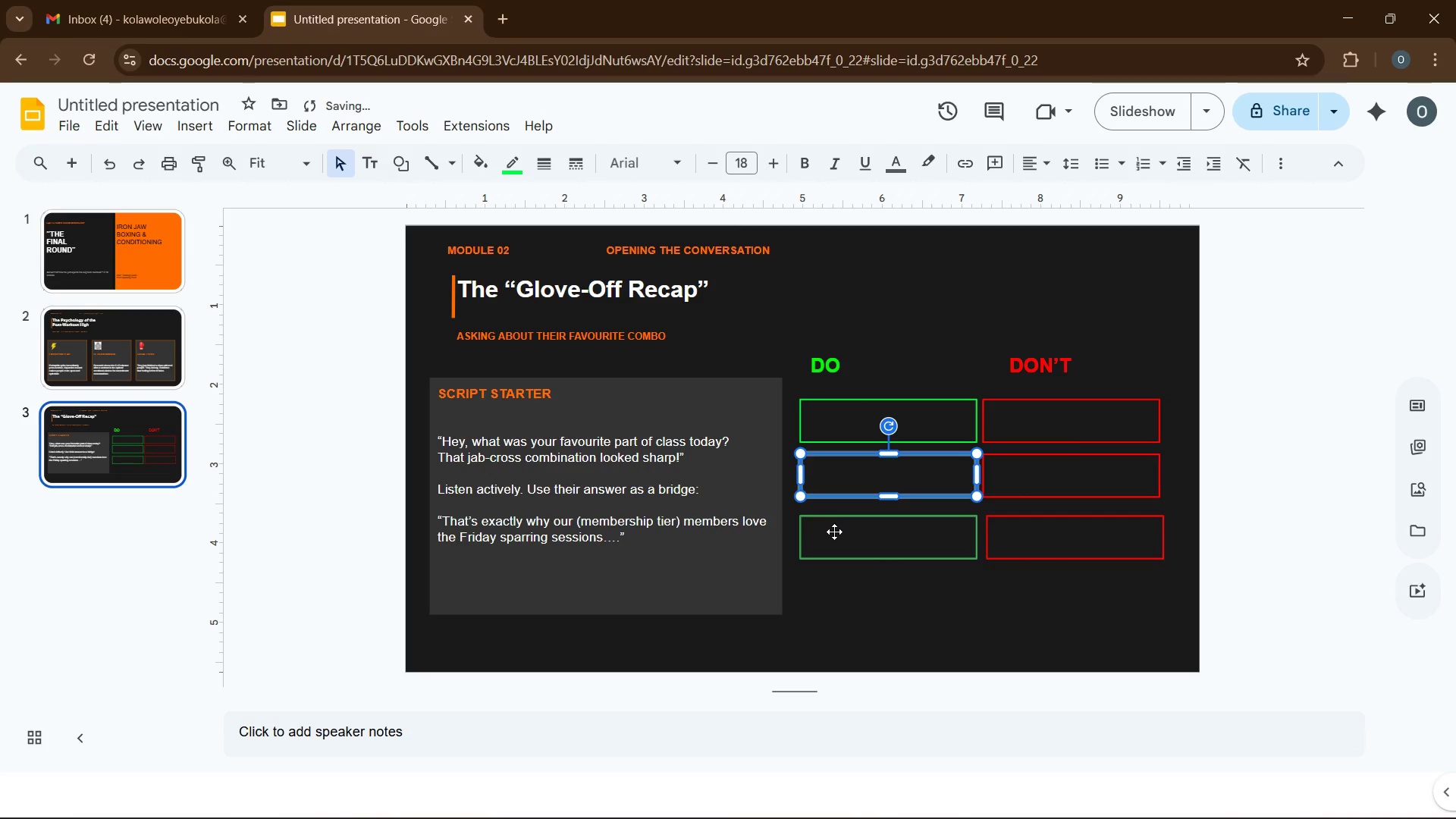 
left_click_drag(start_coordinate=[834, 532], to_coordinate=[839, 519])
 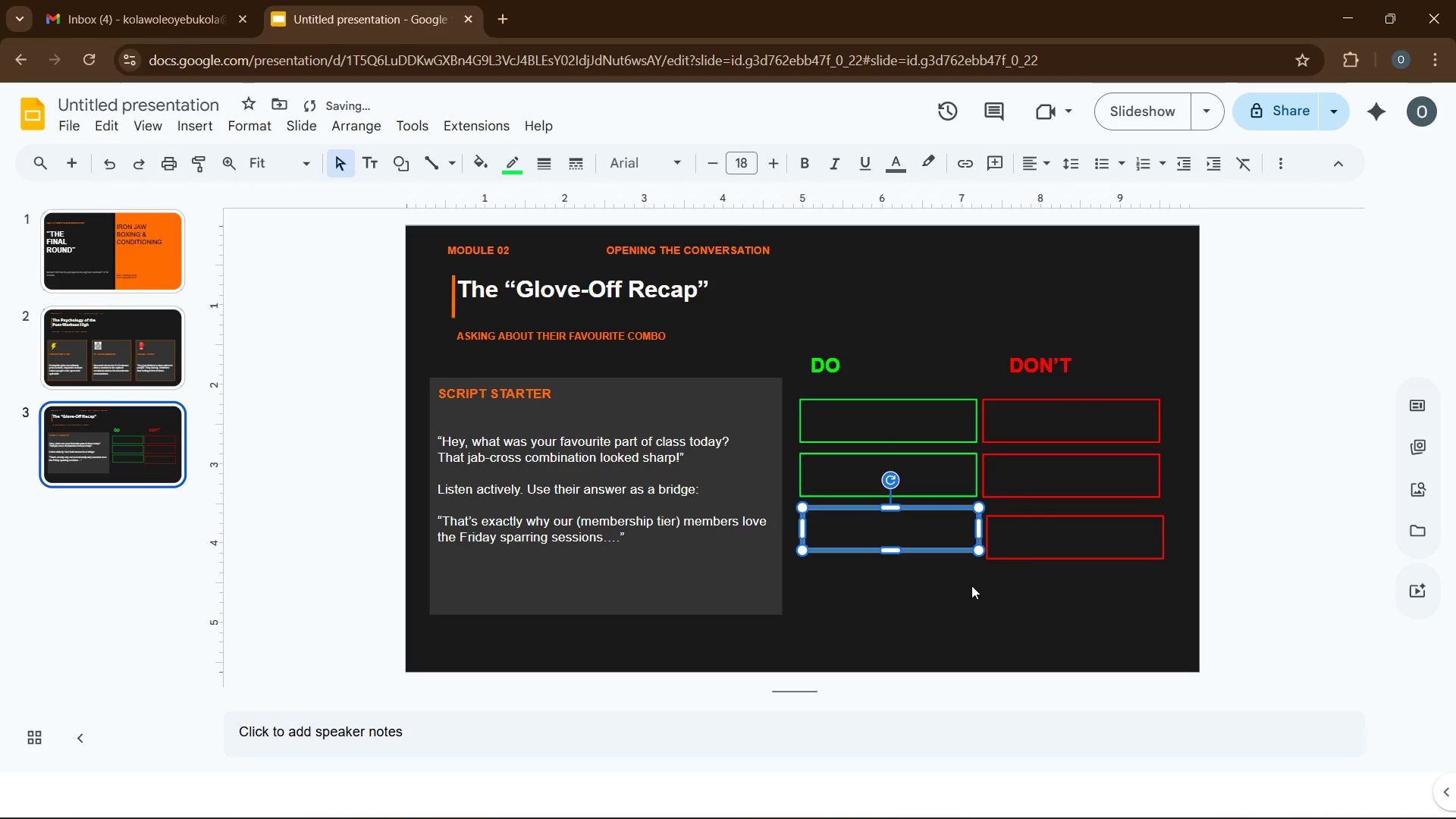 
left_click([974, 592])
 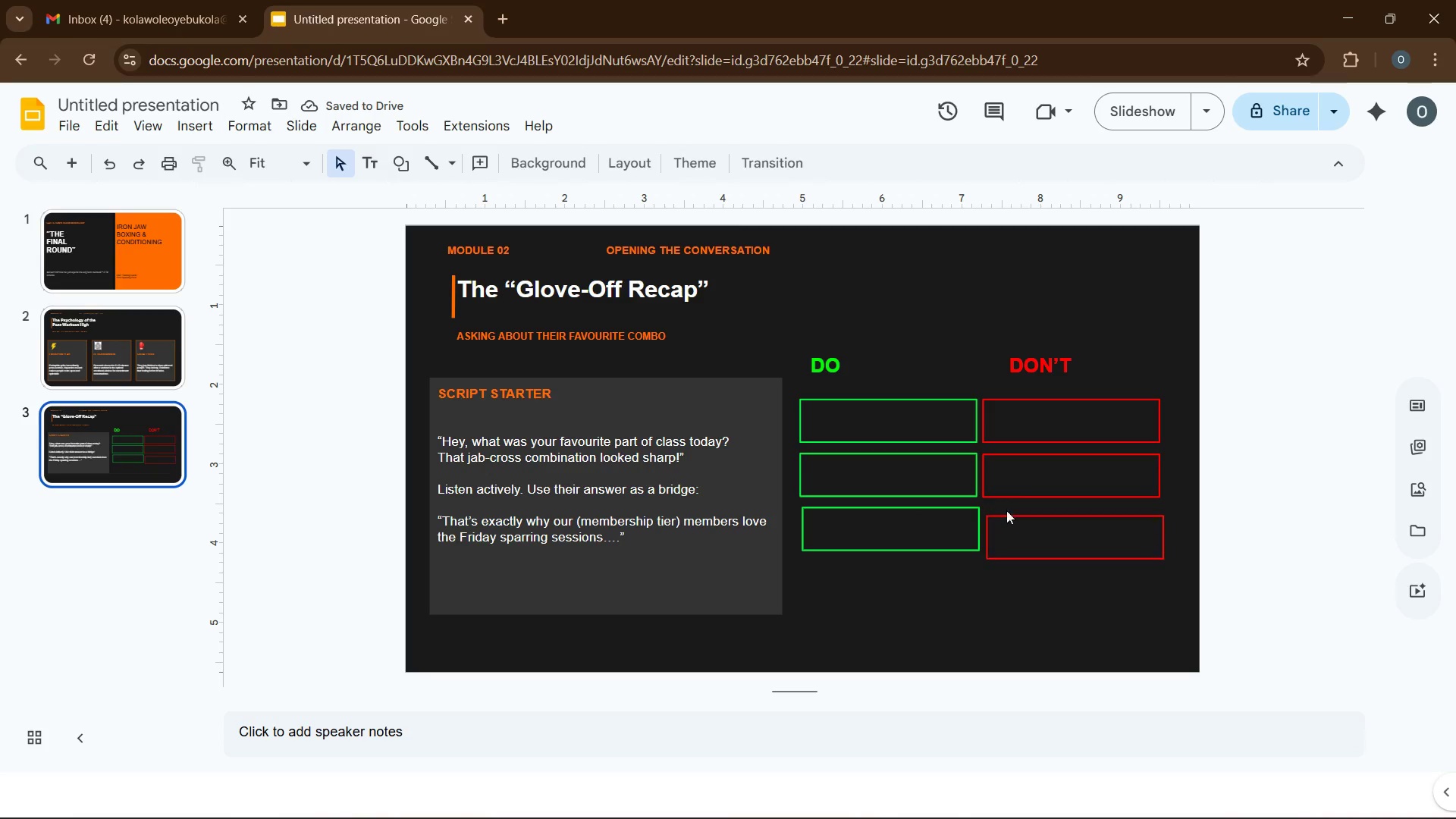 
left_click_drag(start_coordinate=[1026, 535], to_coordinate=[1022, 529])
 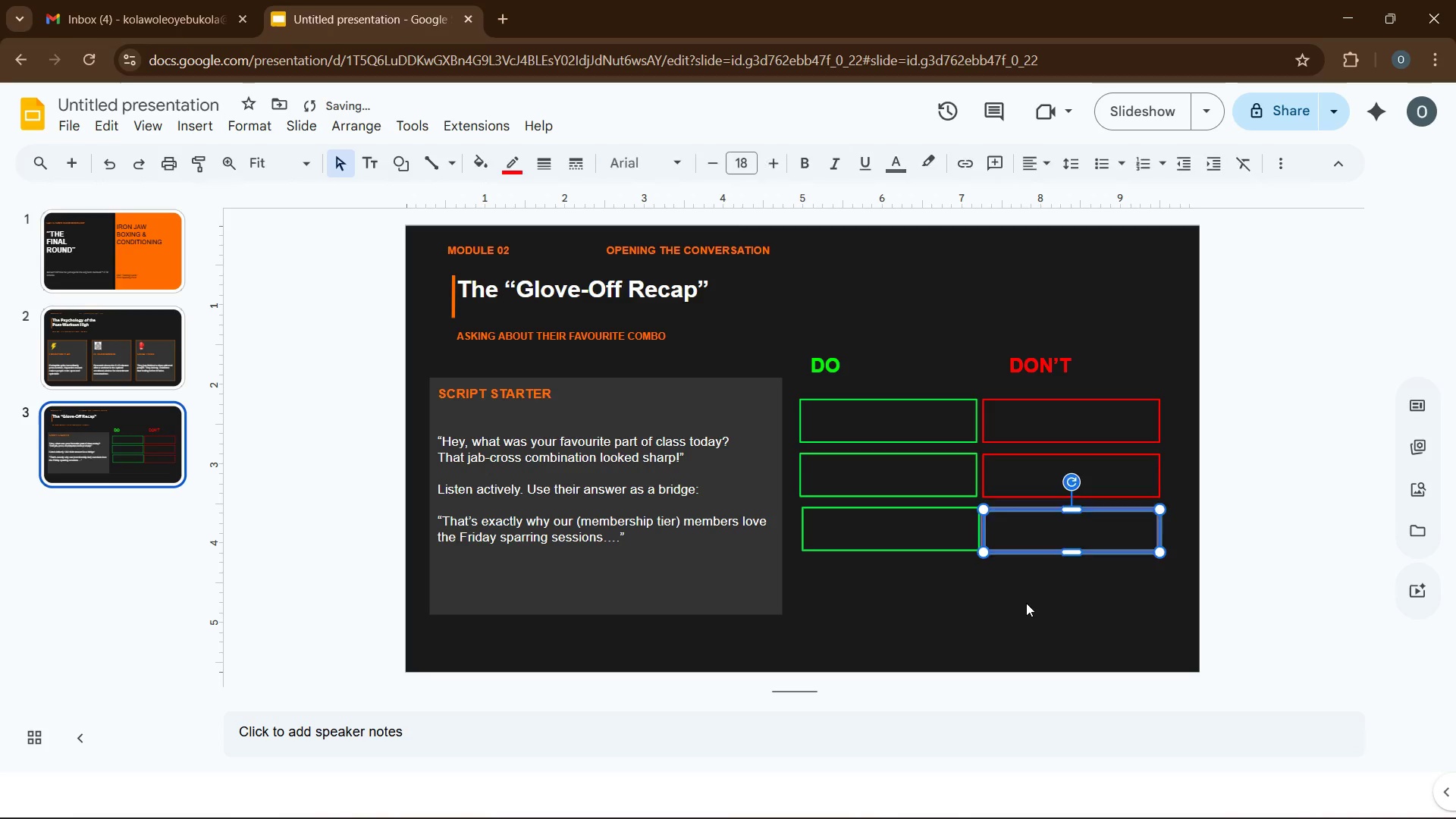 
left_click([1026, 603])
 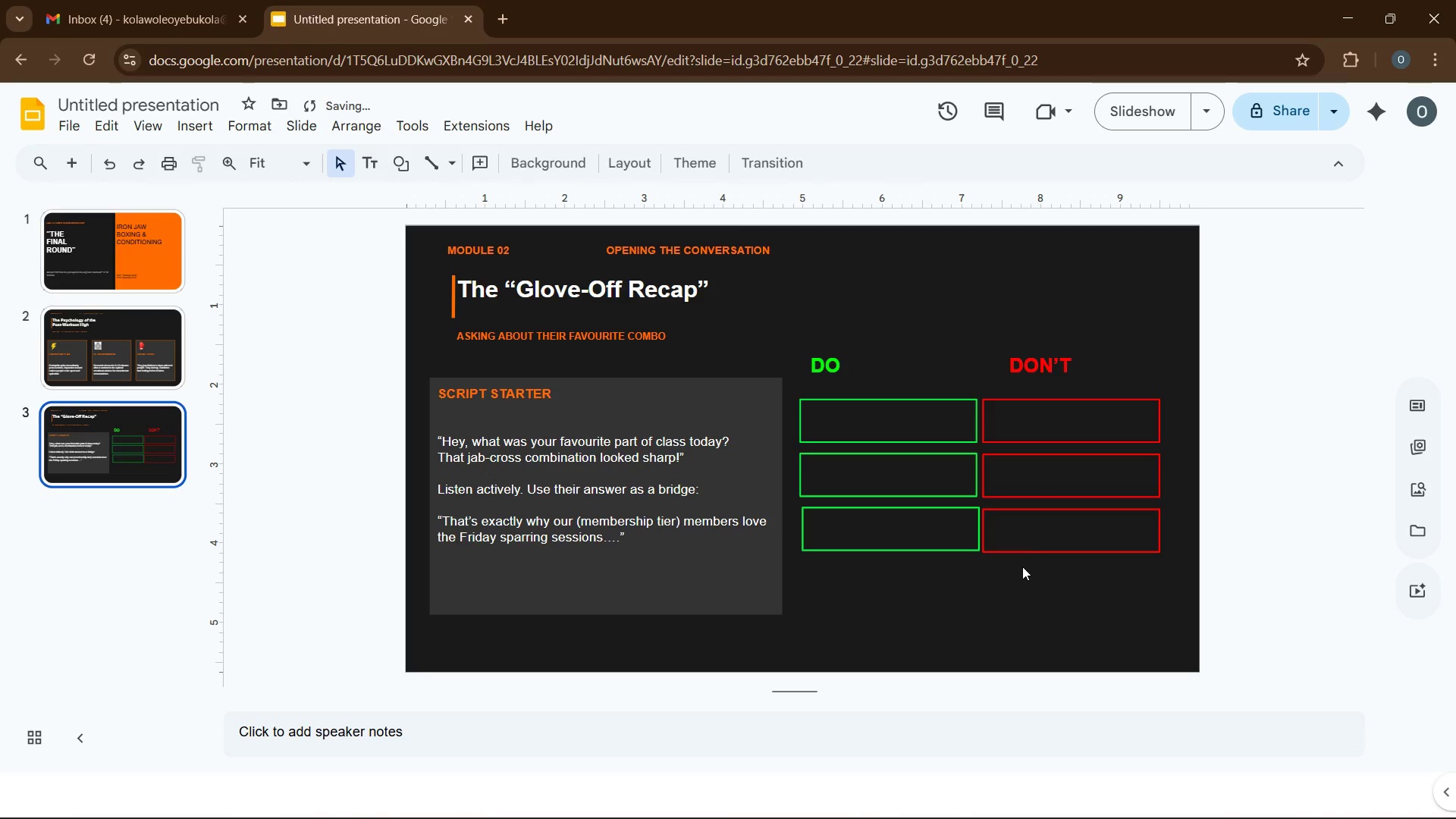 
mouse_move([1030, 565])
 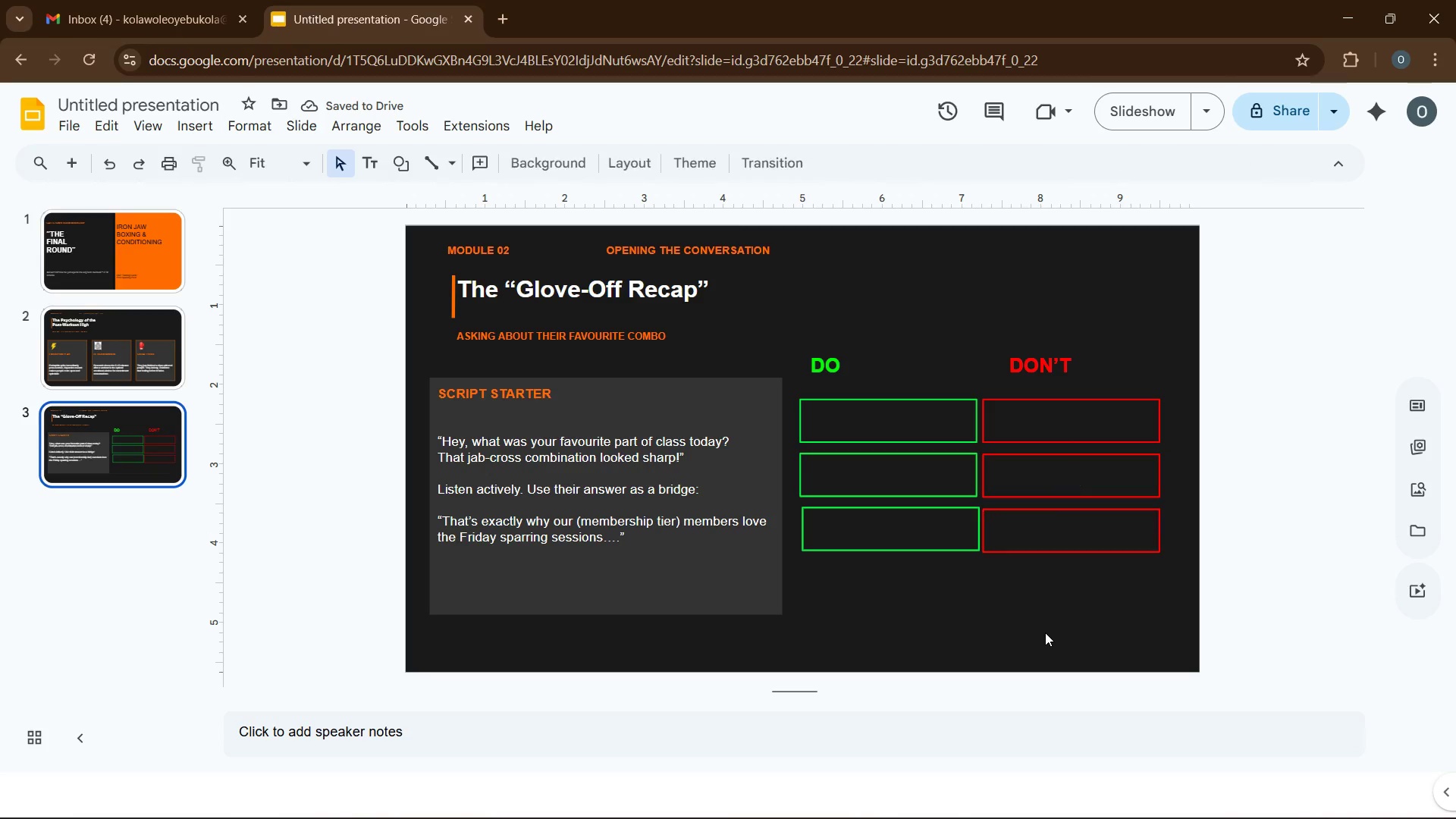 
left_click([1045, 632])
 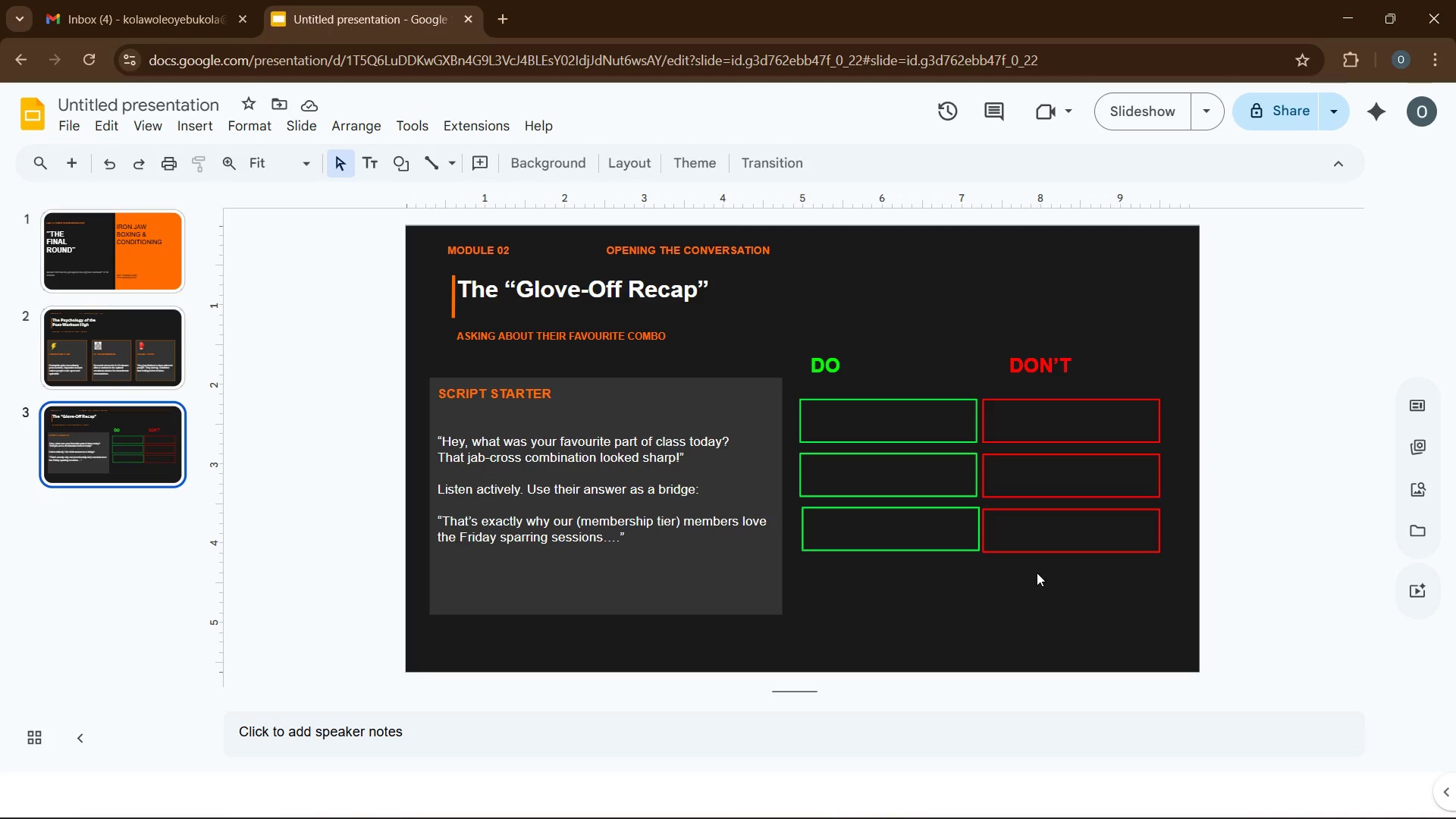 
left_click_drag(start_coordinate=[1037, 547], to_coordinate=[1036, 541])
 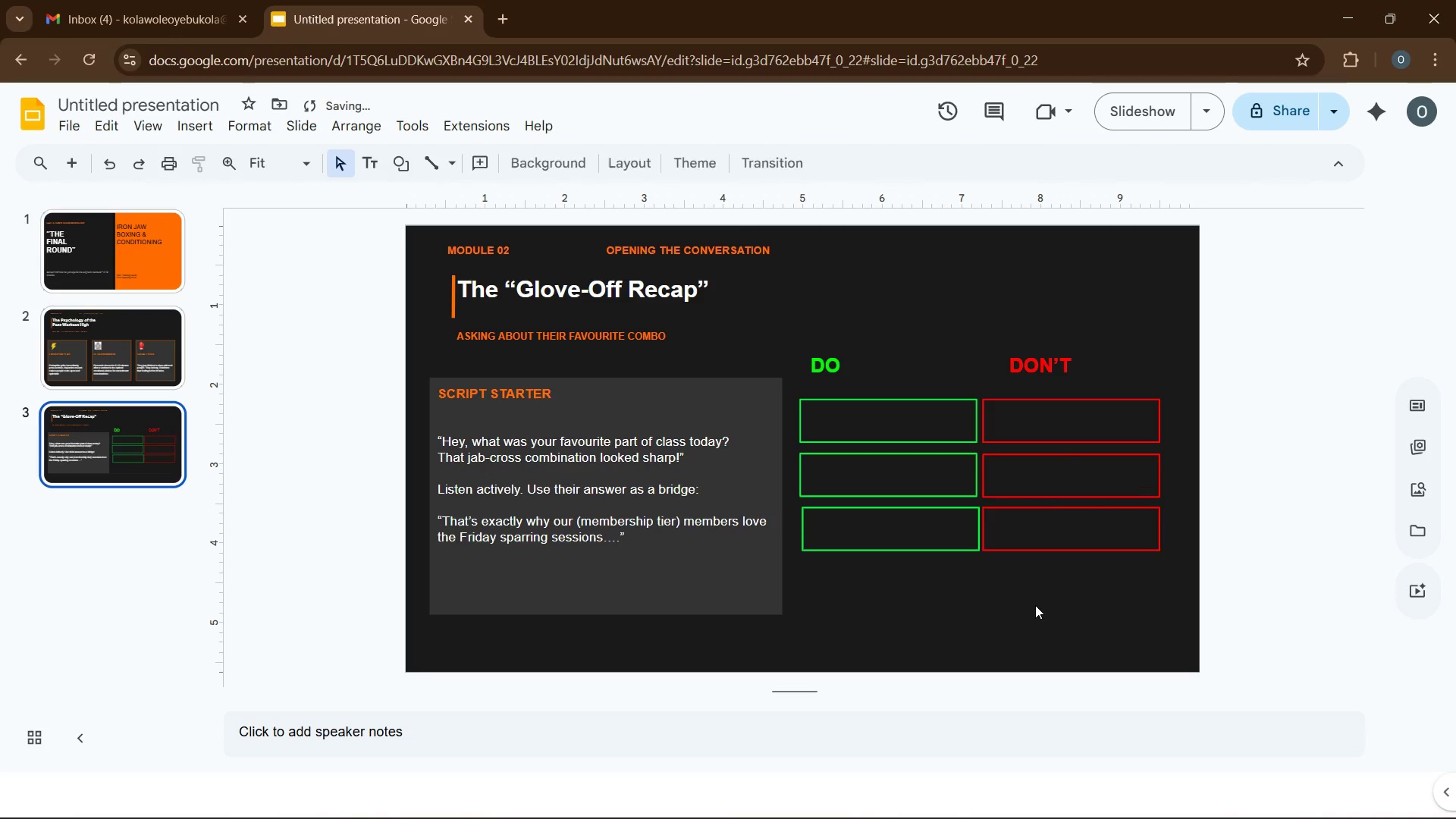 
left_click([1035, 605])
 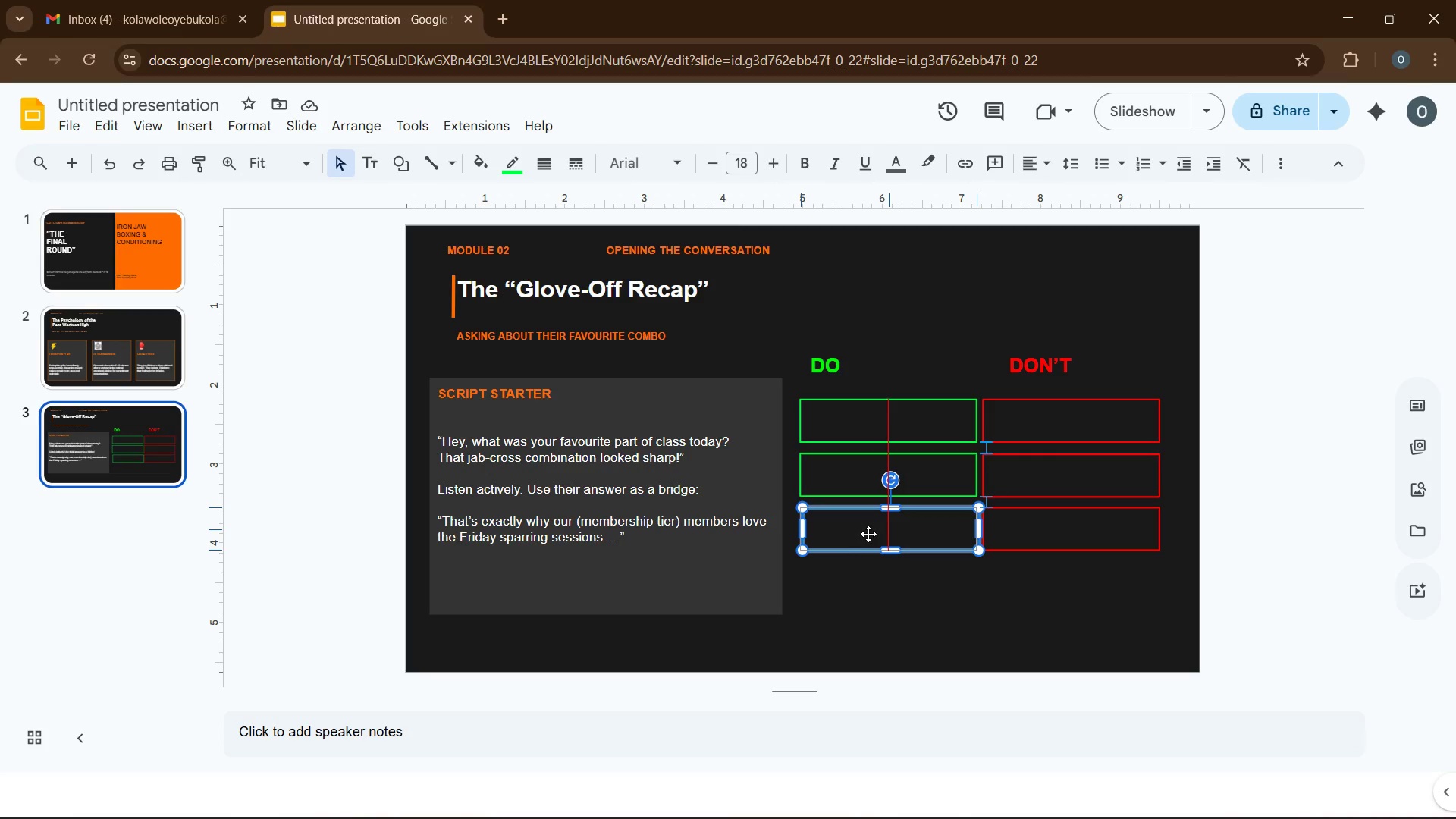 
wait(7.39)
 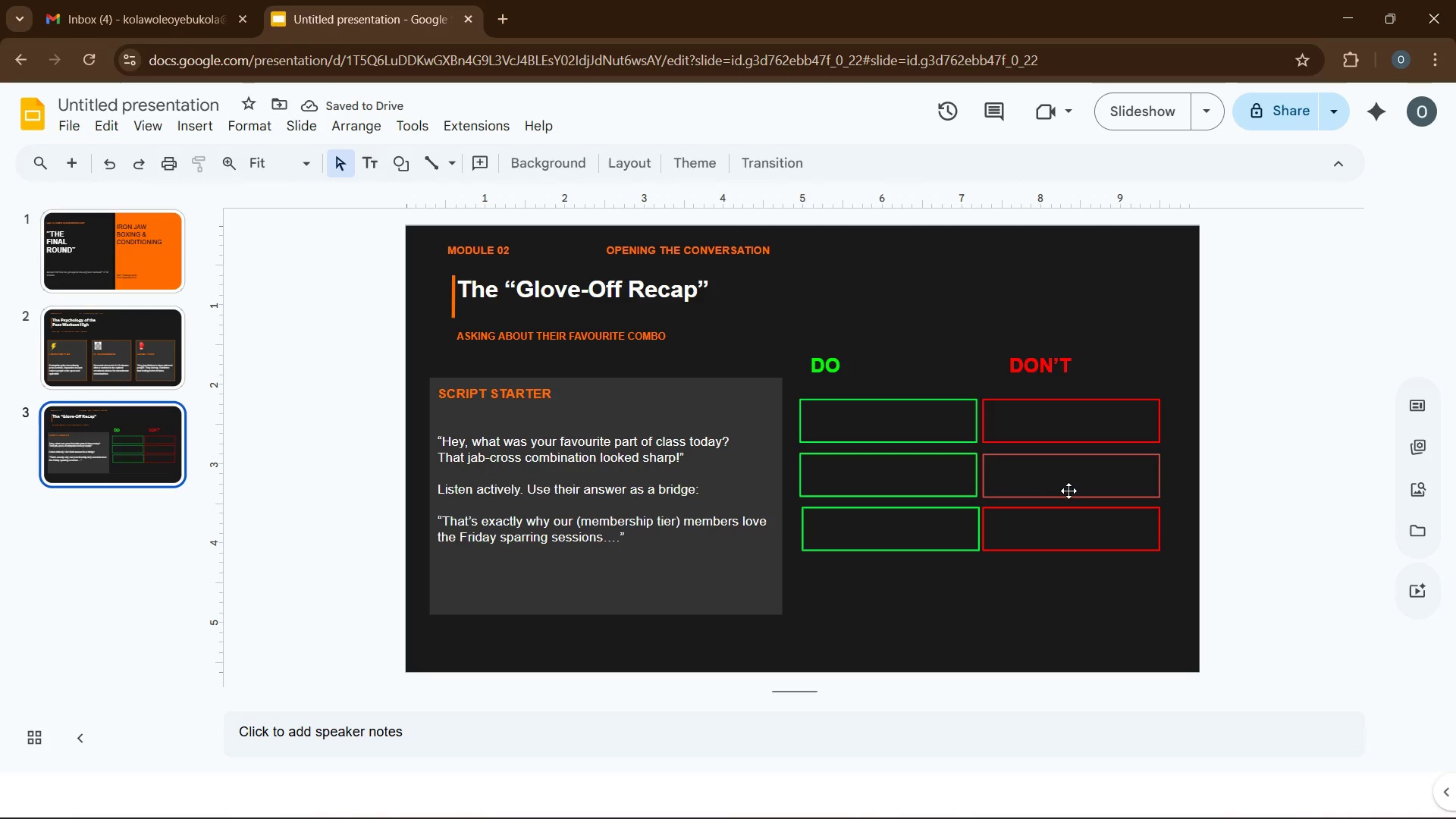 
left_click([861, 595])
 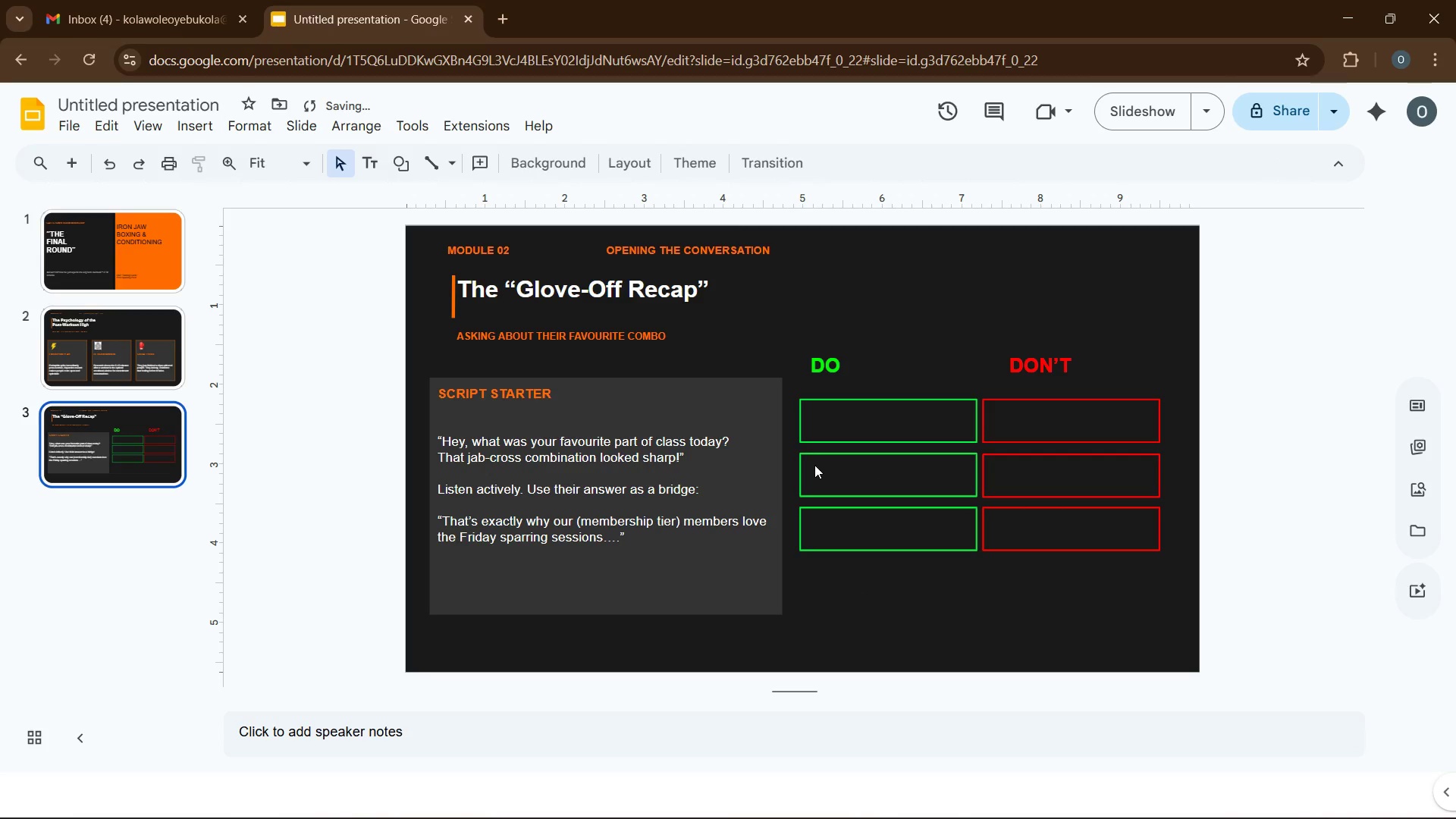 
left_click([815, 466])
 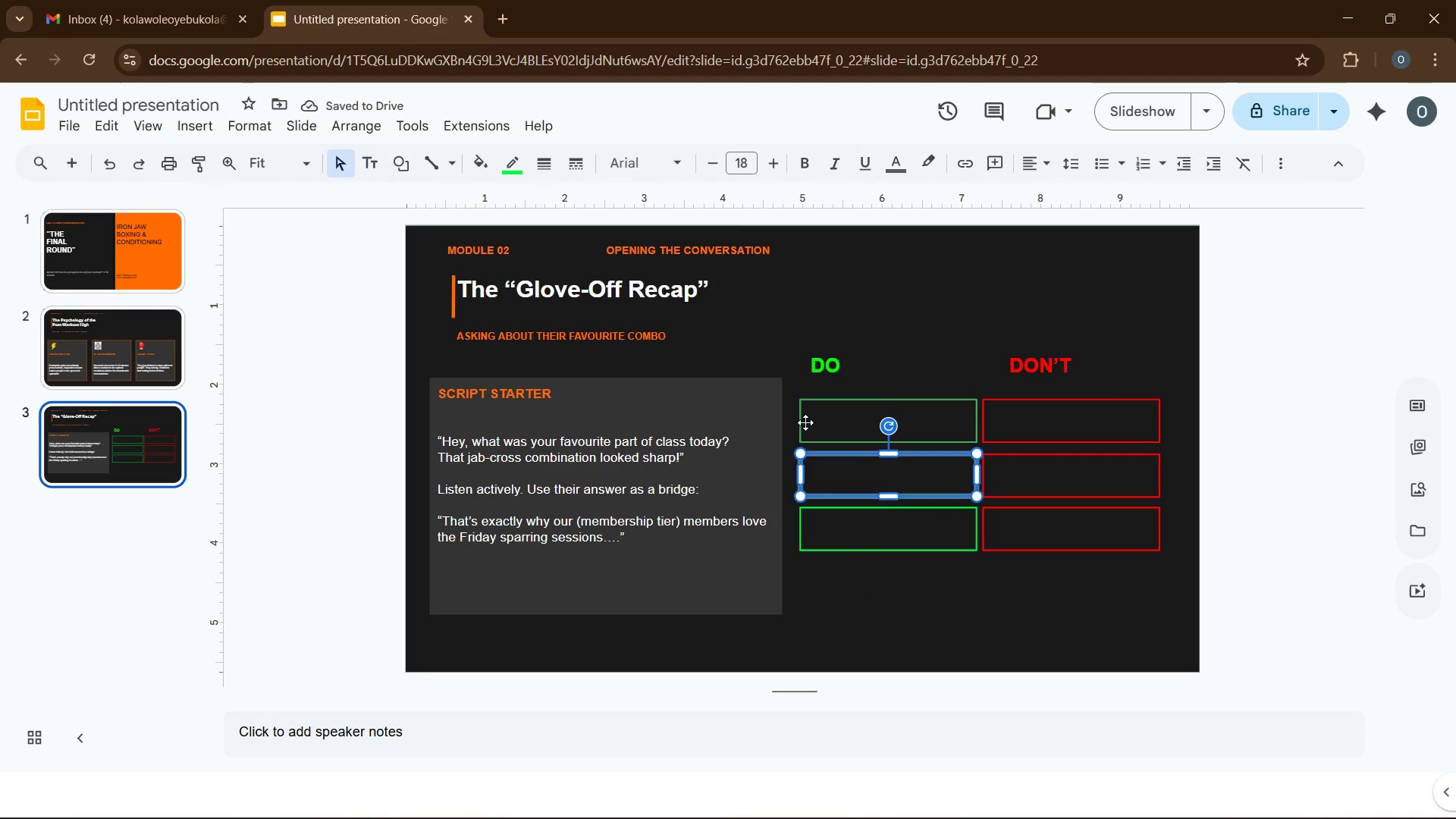 
left_click([805, 422])
 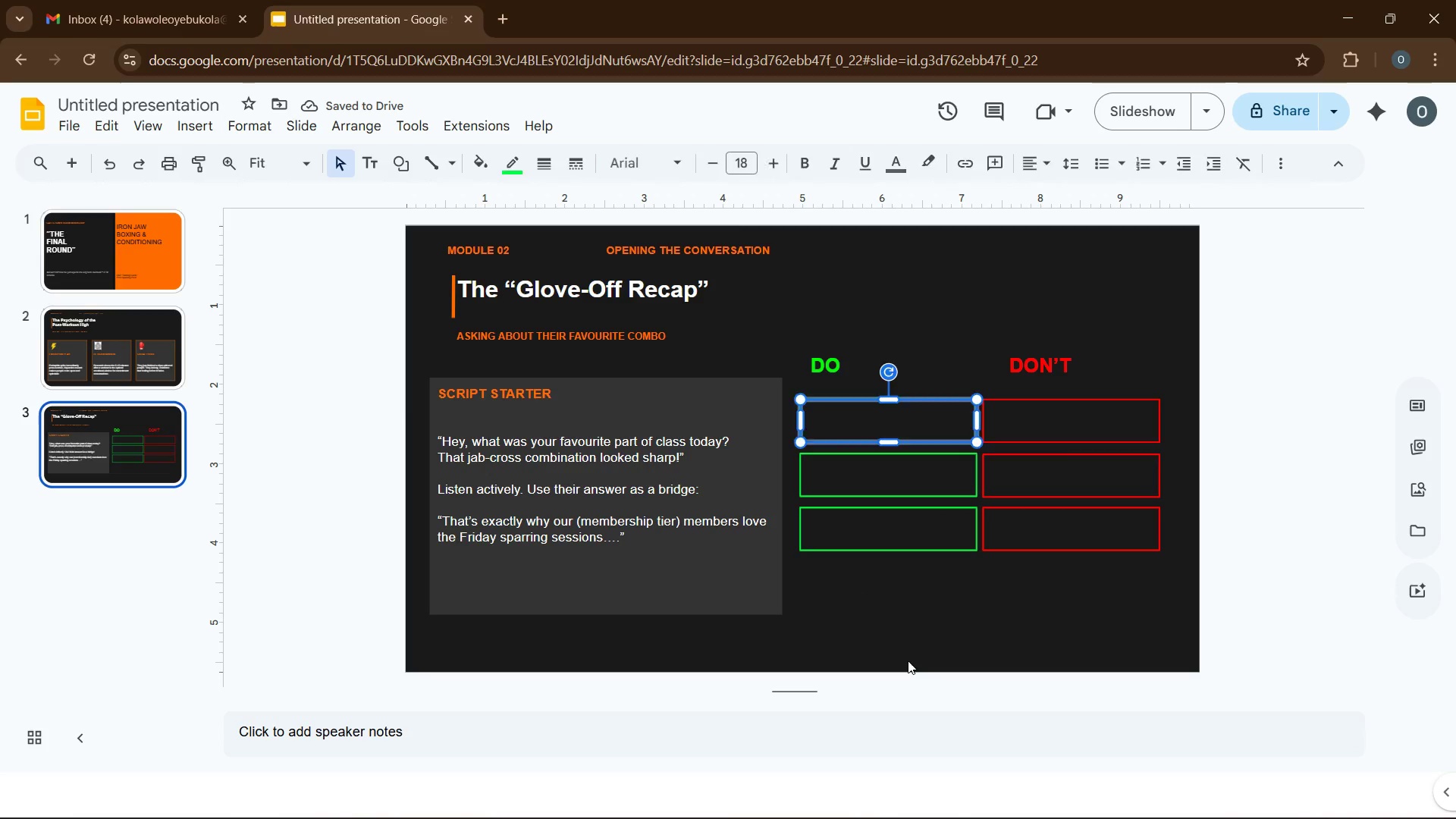 
left_click([908, 661])
 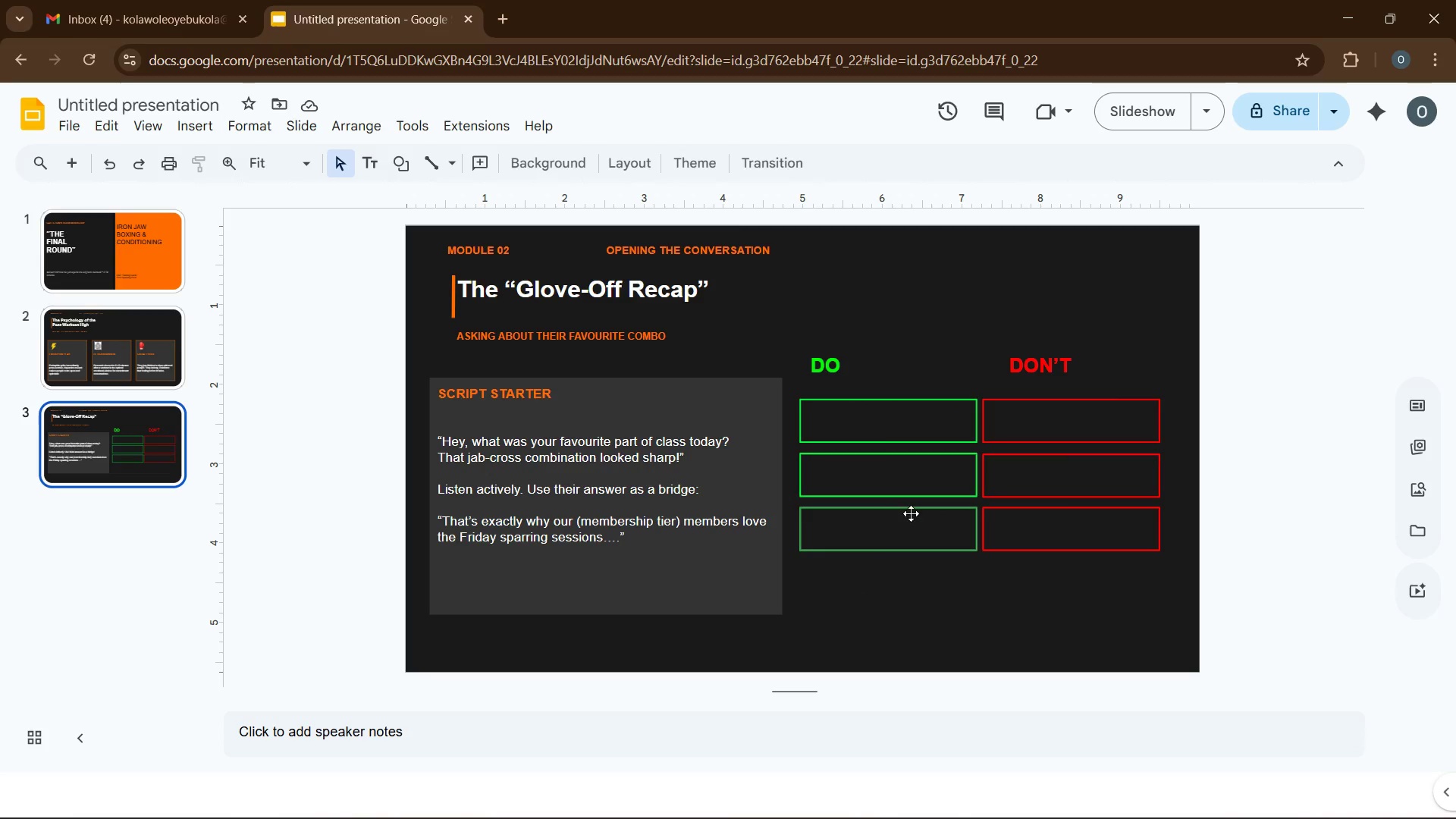 
left_click([864, 422])
 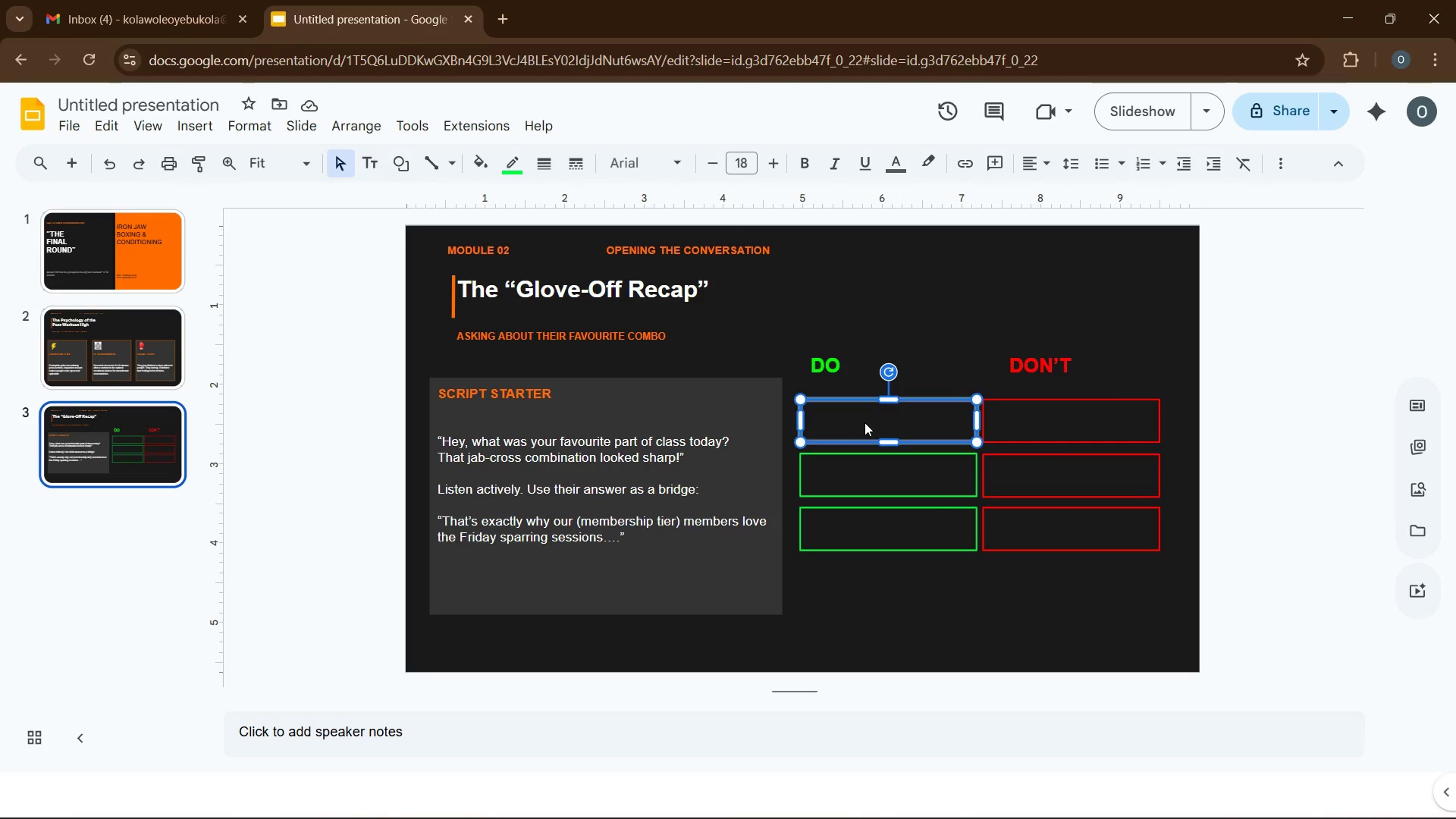 
type(Use their fa)
key(Backspace)
type(irst name)
 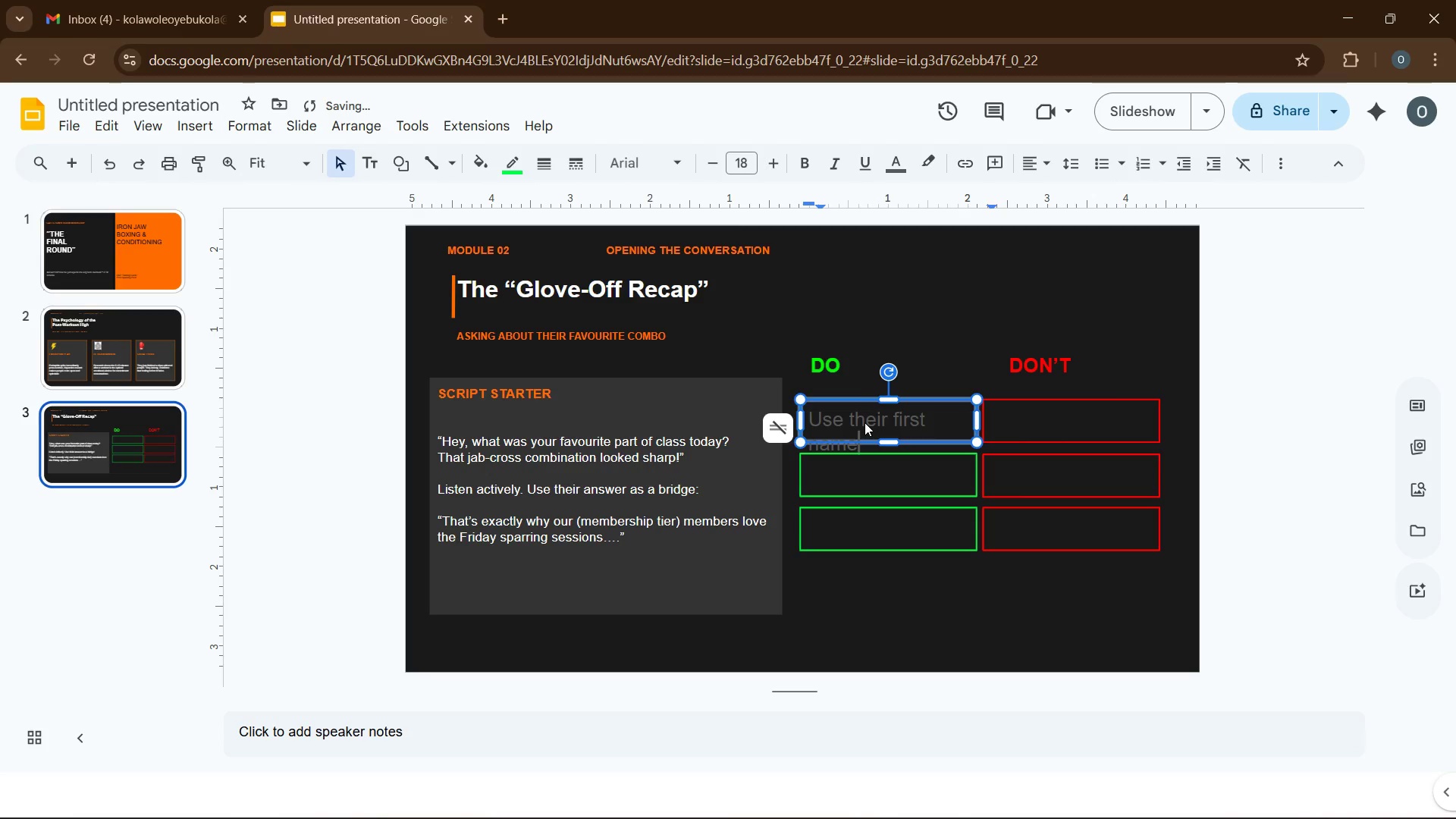 
key(Control+ControlLeft)
 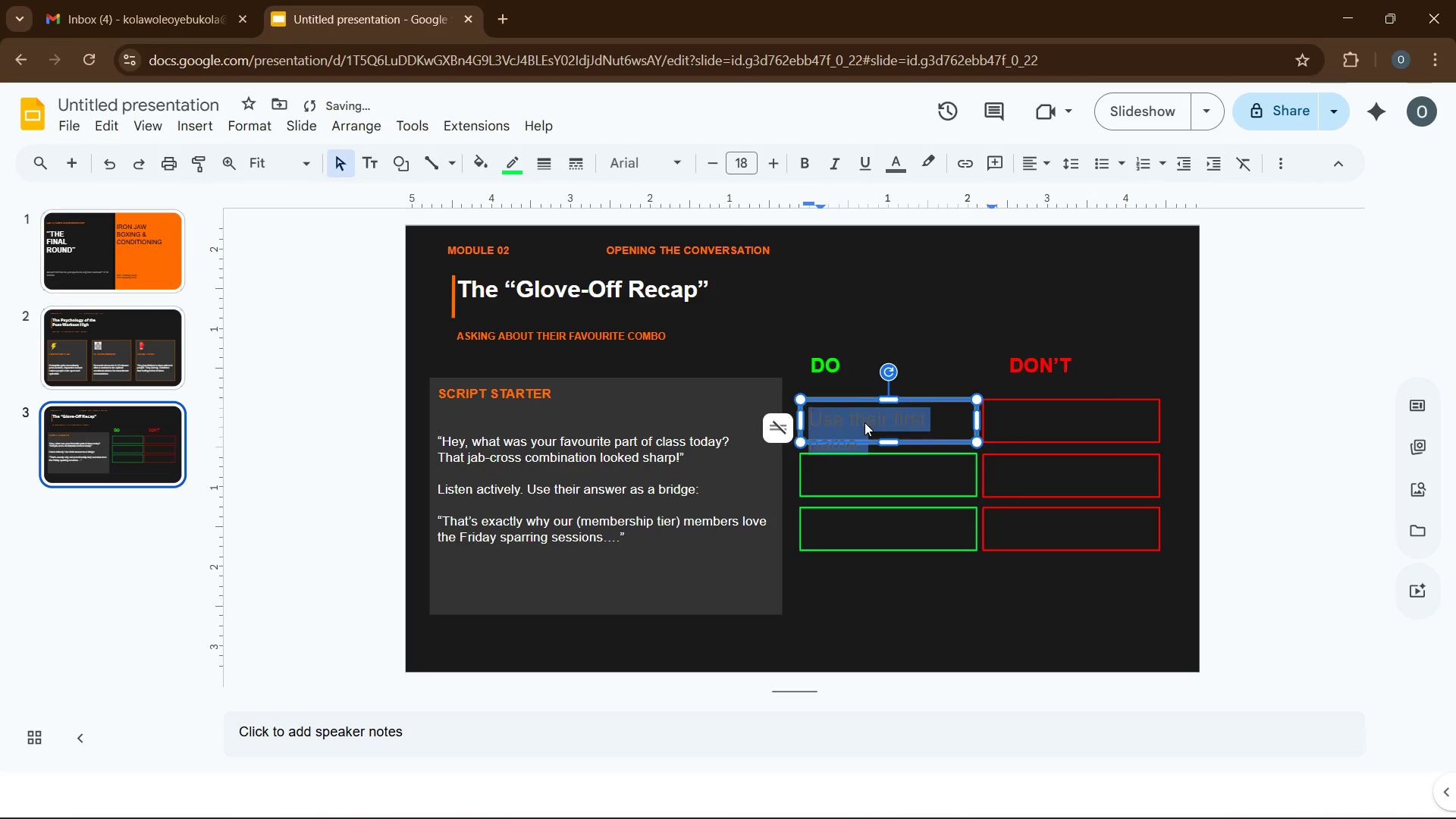 
key(Control+A)
 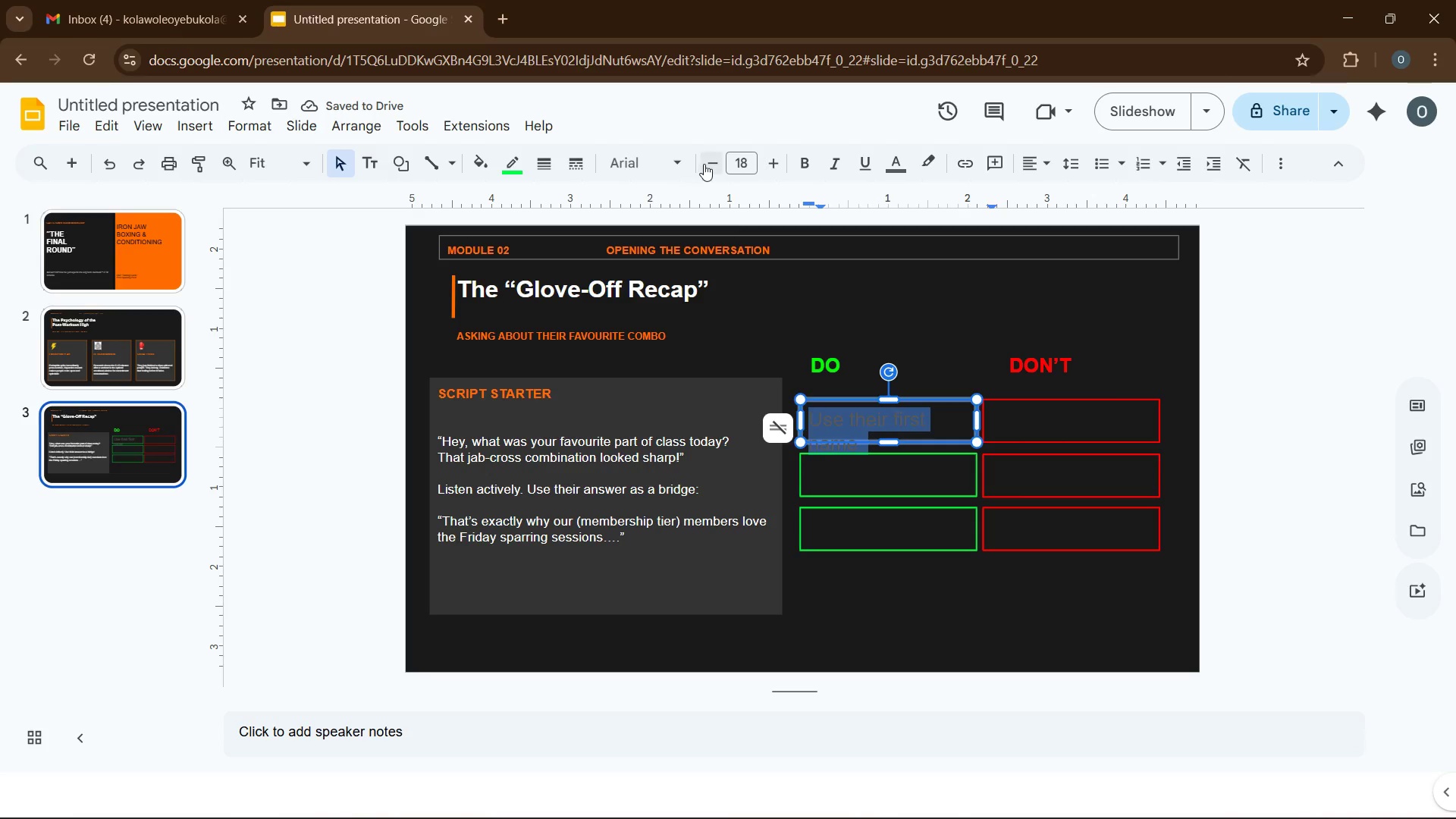 
double_click([709, 164])
 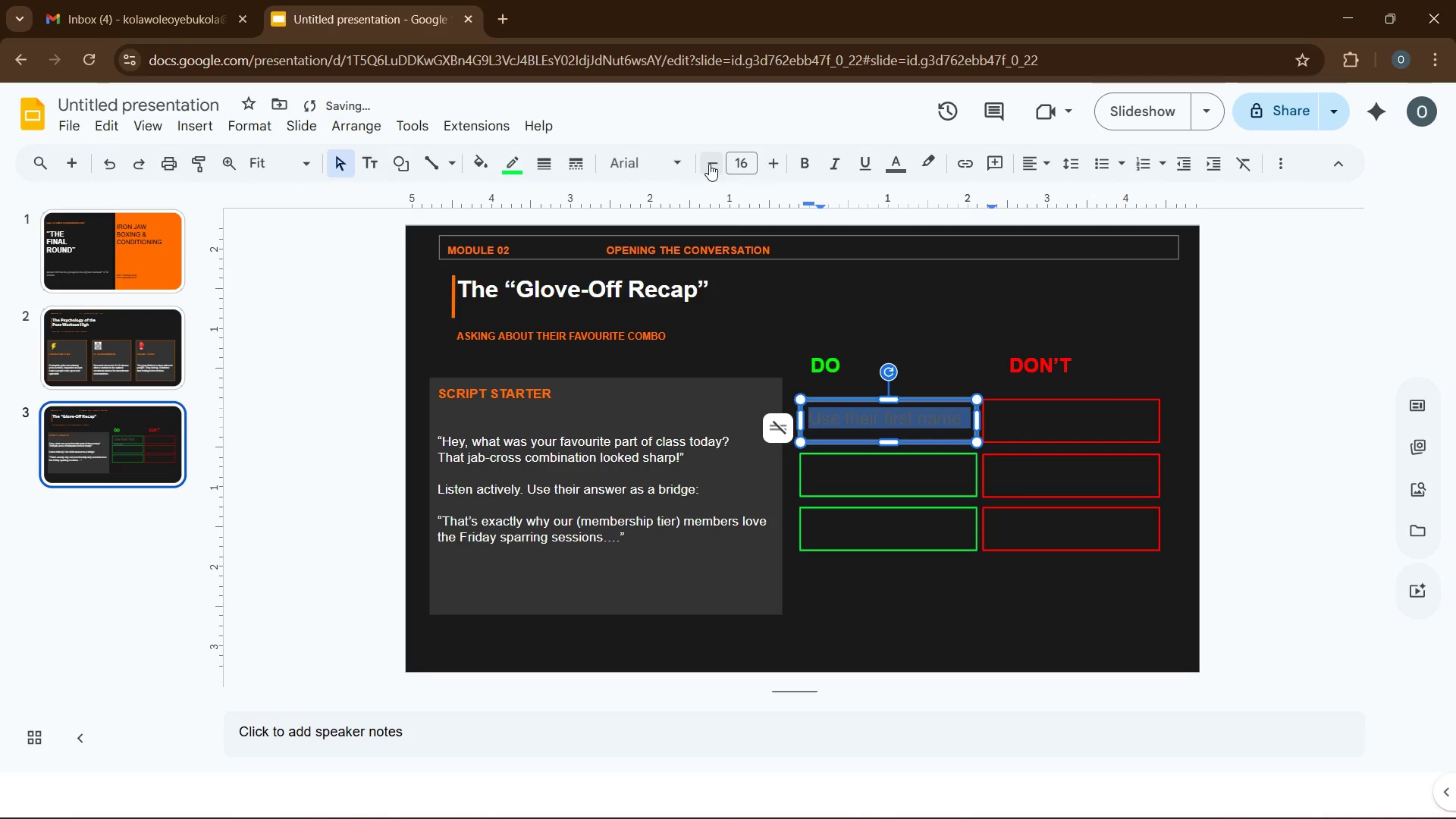 
left_click([709, 164])
 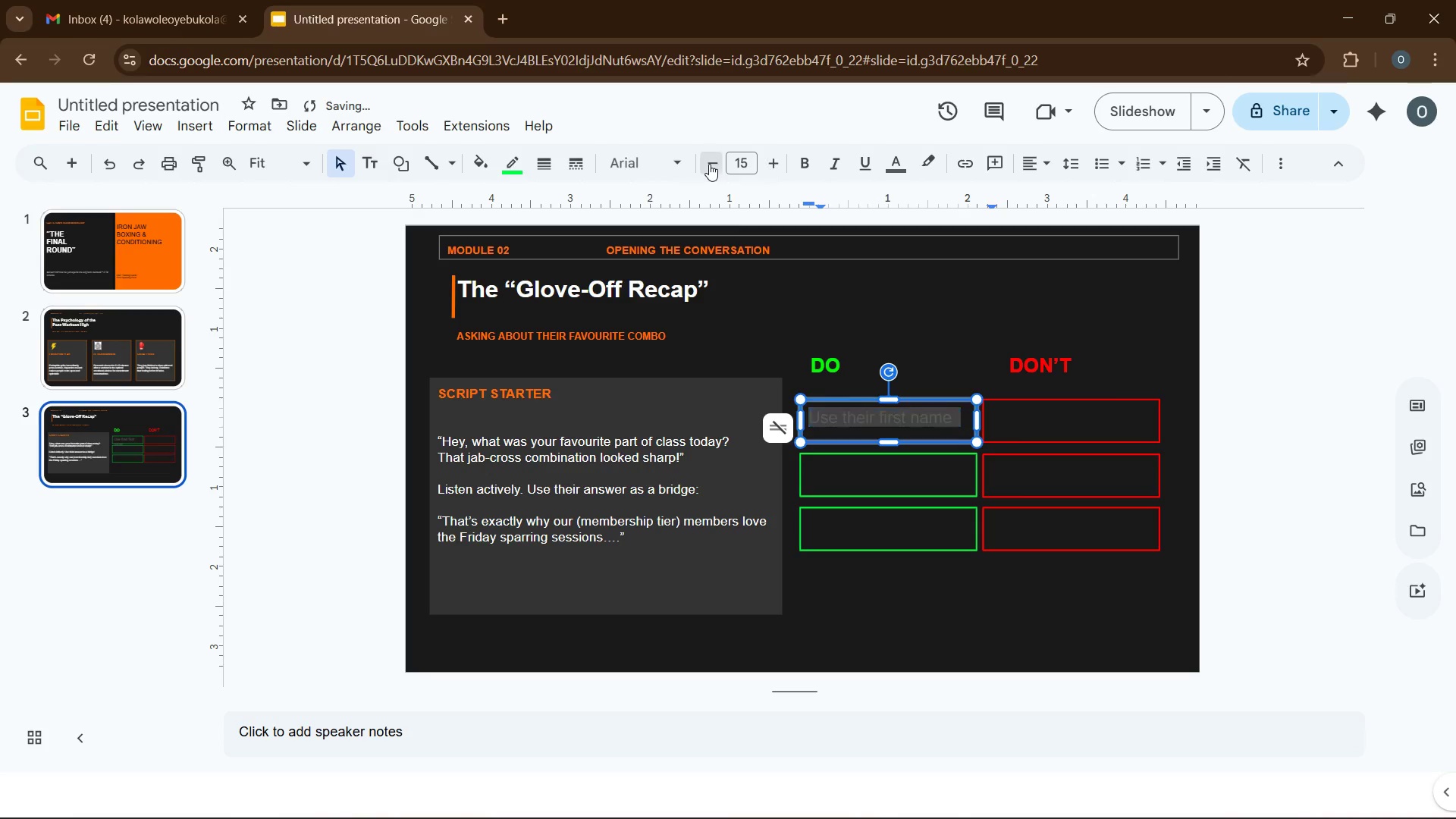 
double_click([709, 164])
 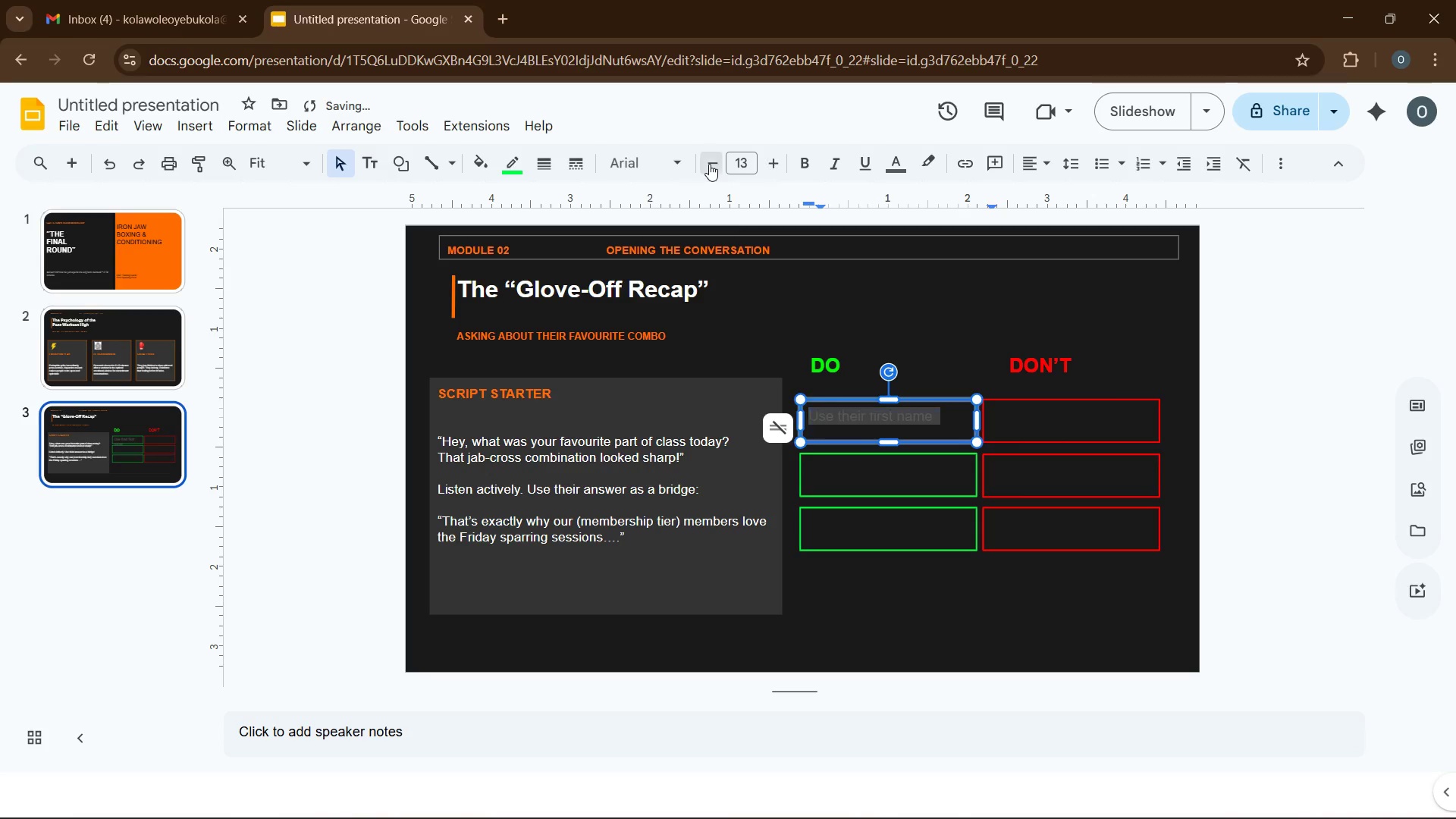 
left_click([709, 164])
 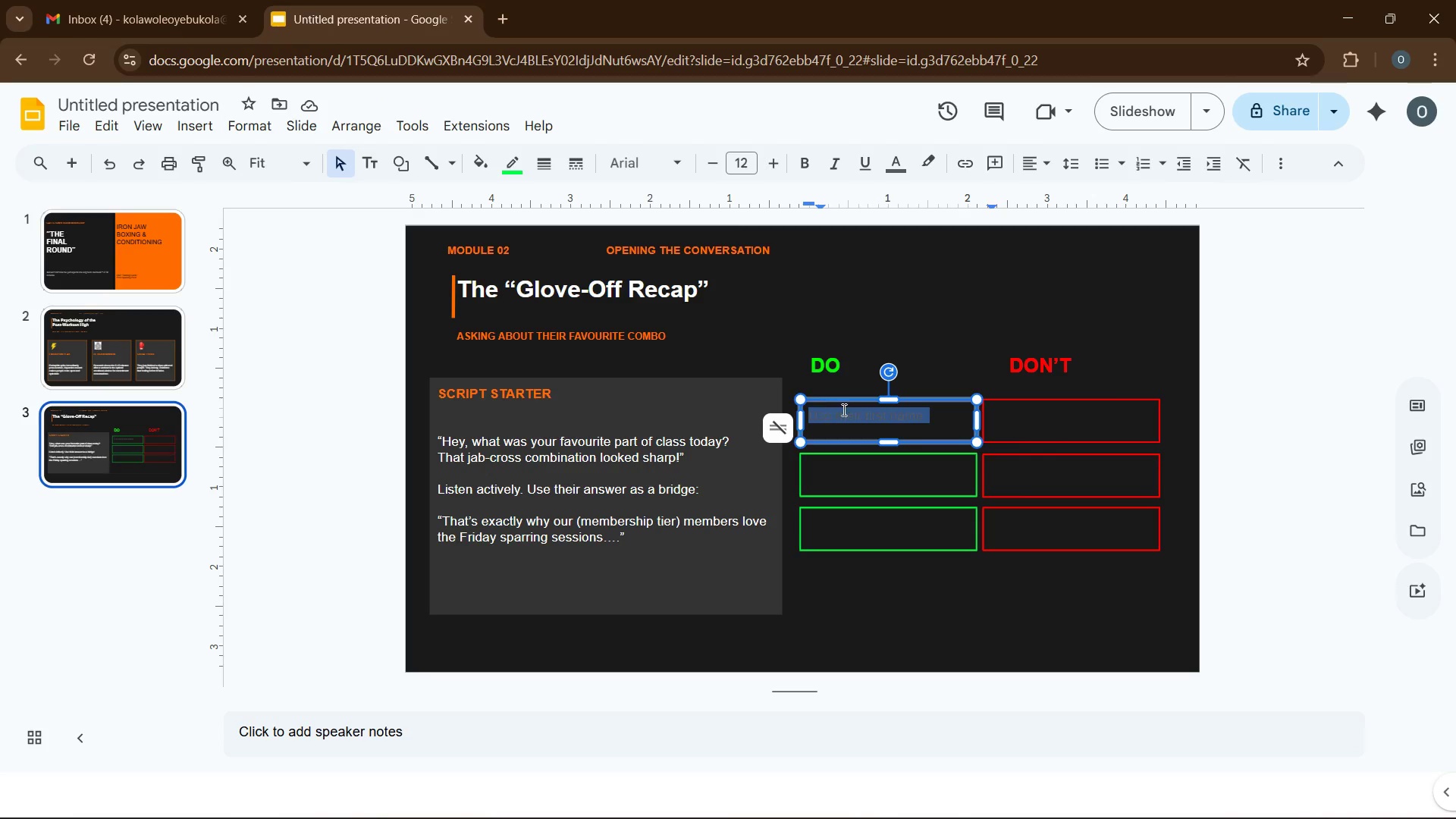 
wait(7.36)
 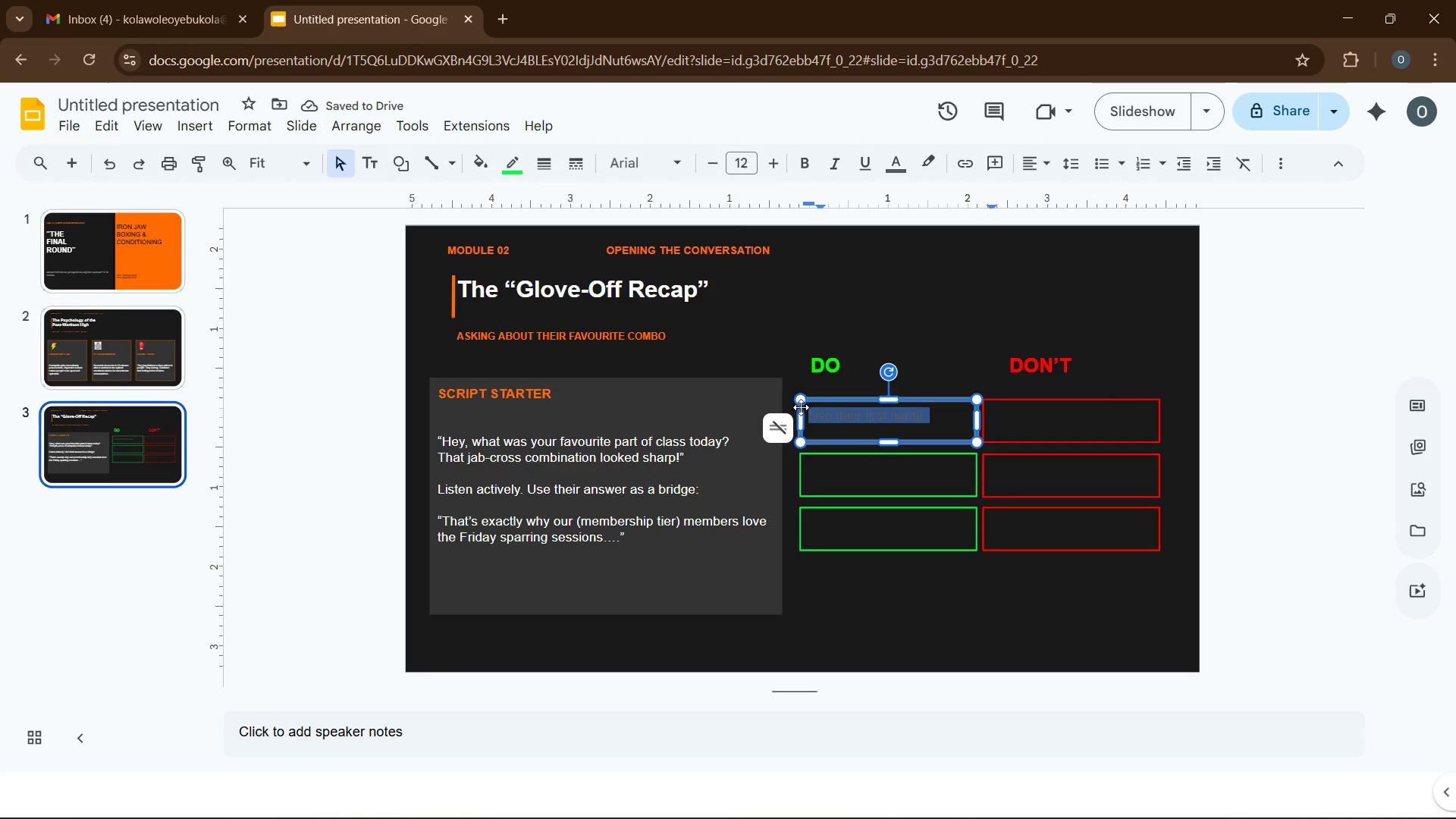 
left_click([900, 175])
 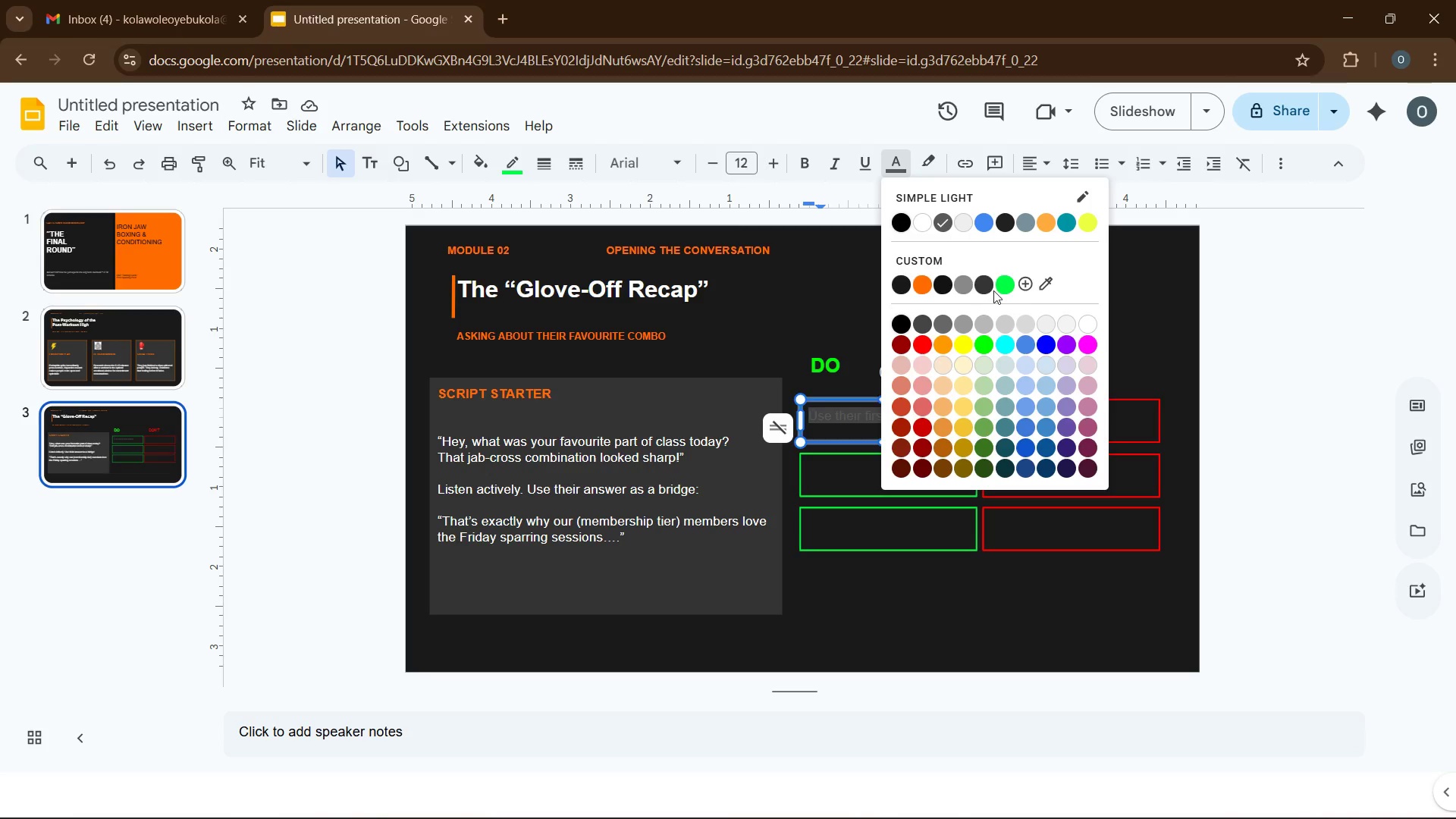 
left_click([1005, 285])
 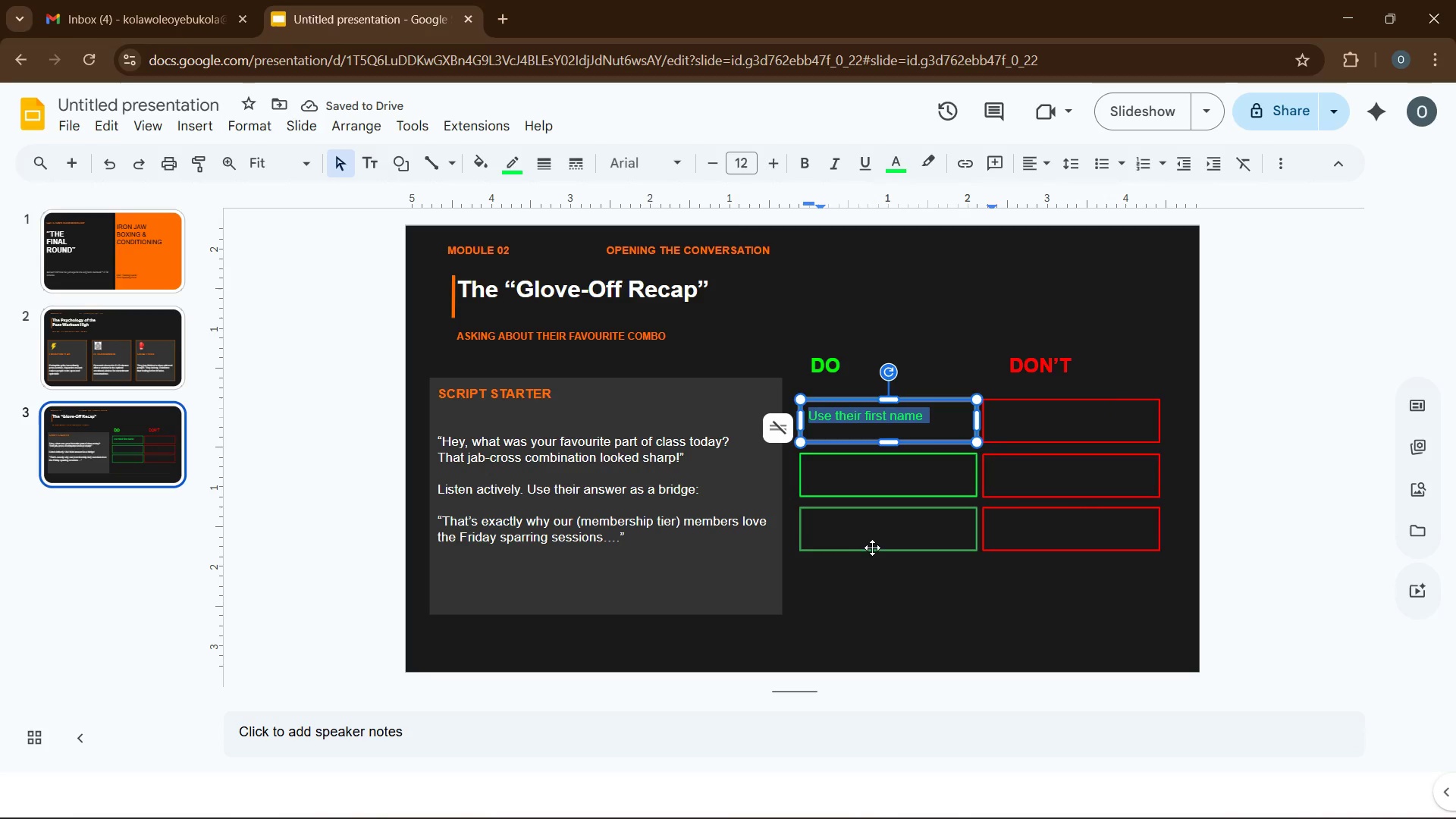 
wait(5.28)
 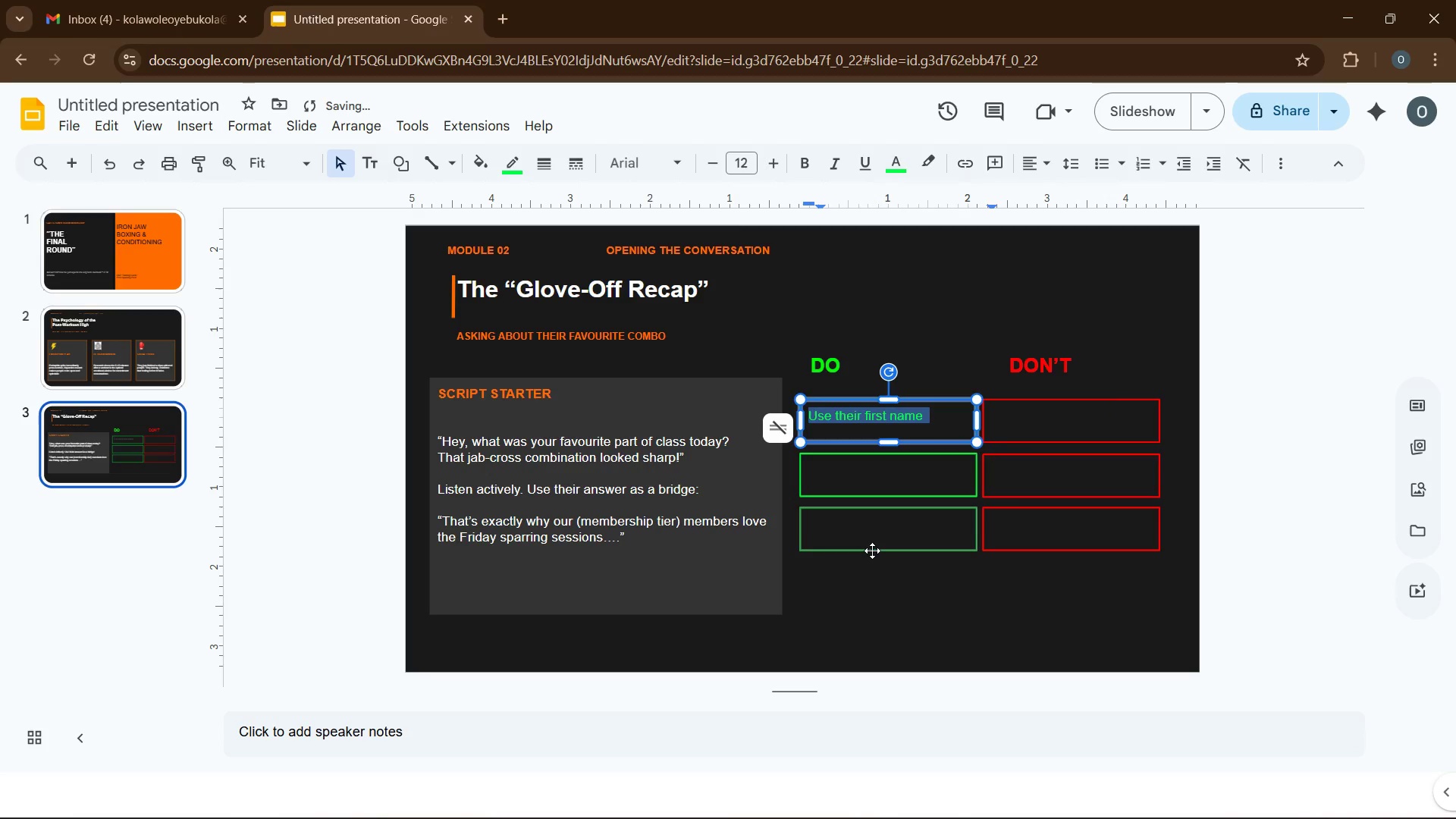 
left_click([871, 483])
 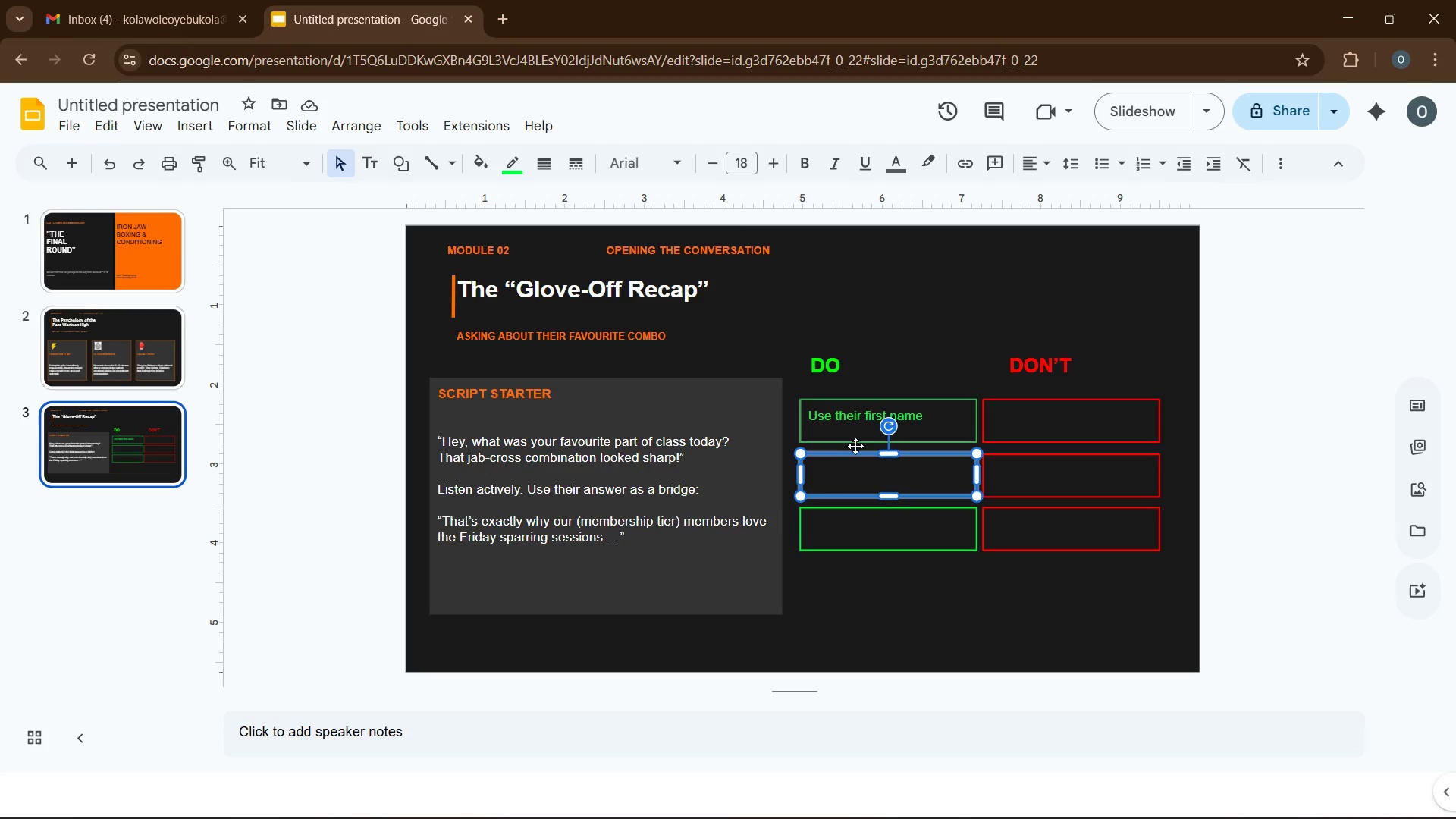 
left_click([846, 430])
 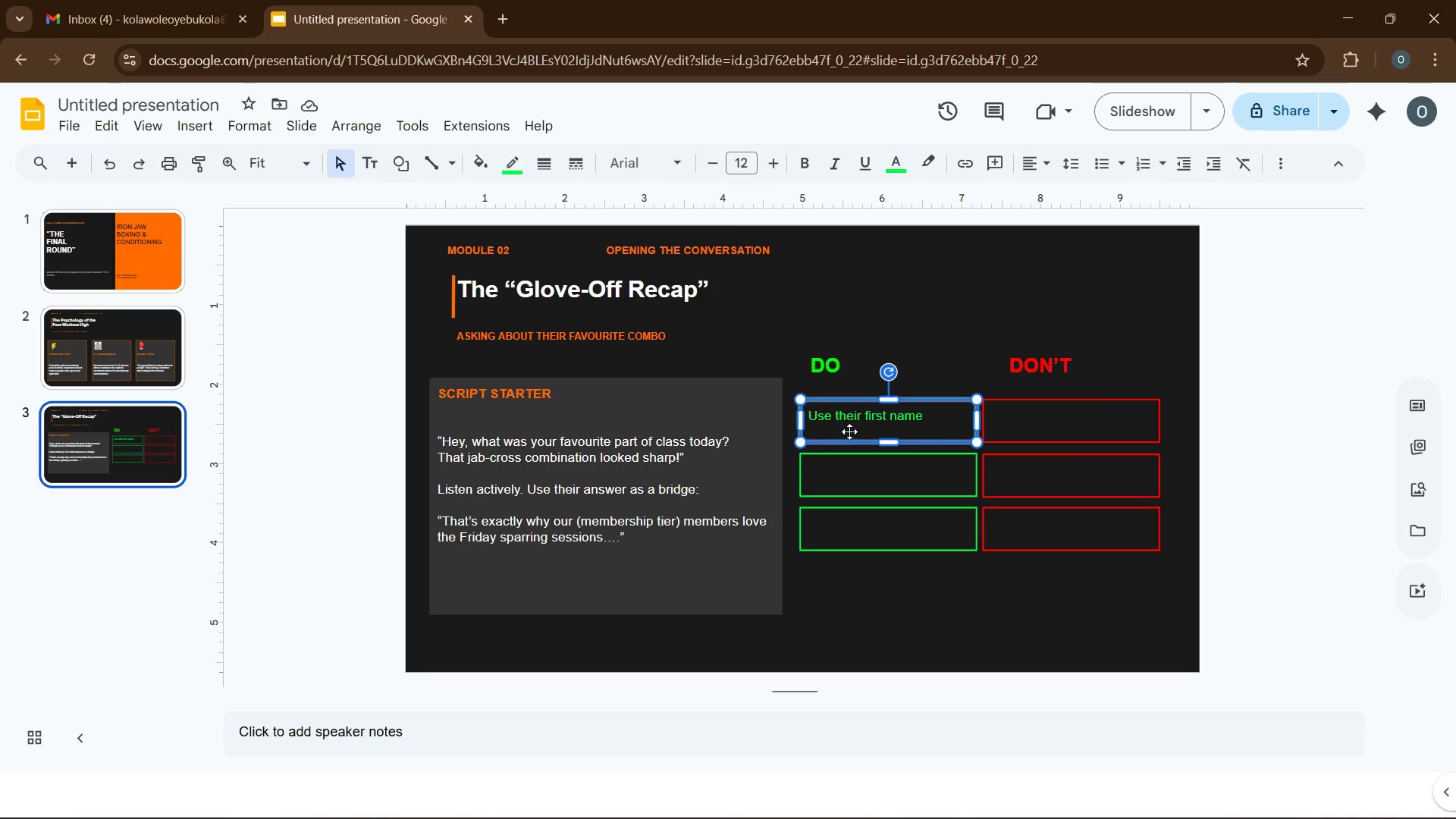 
right_click([849, 434])
 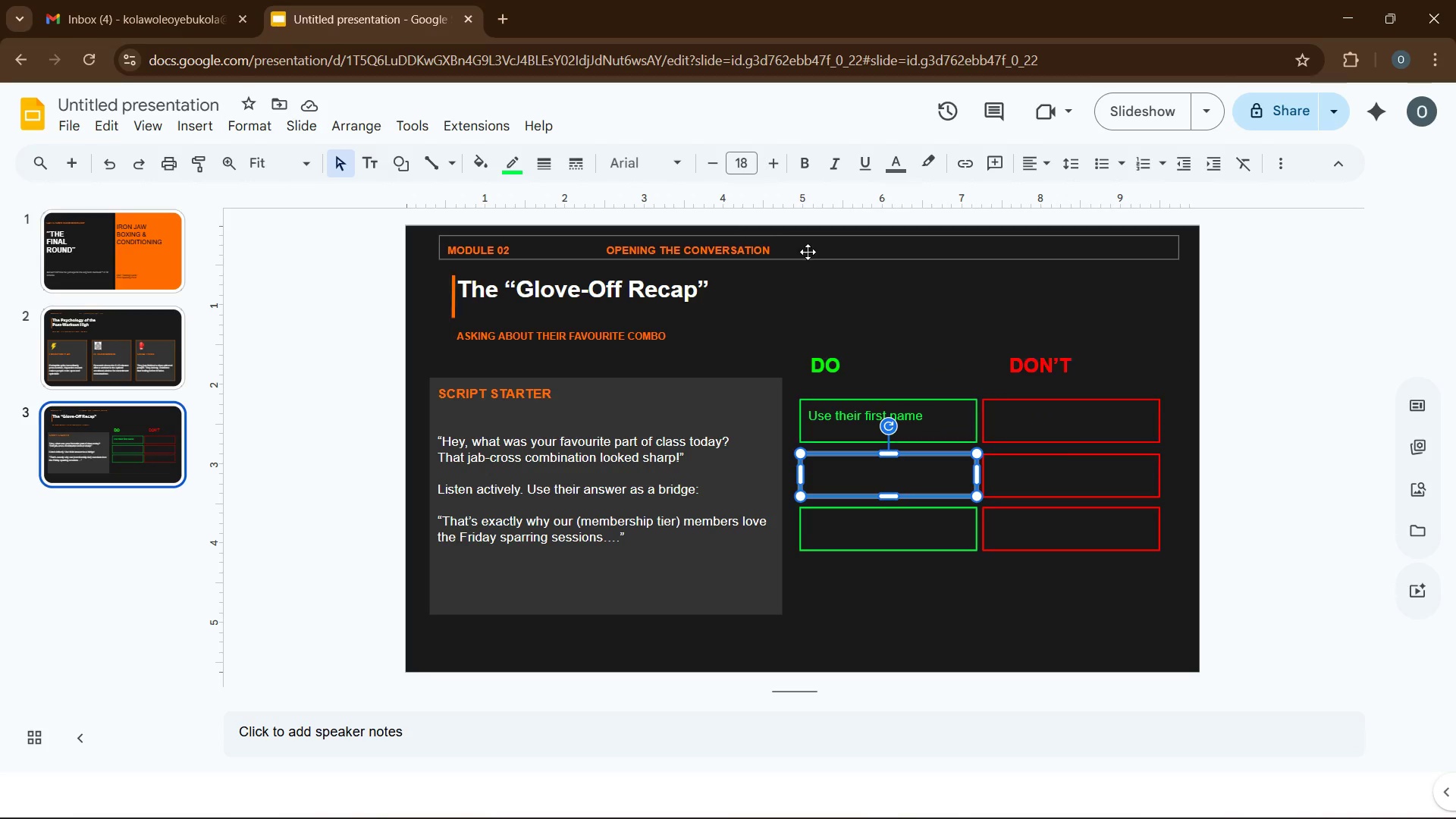 
left_click([836, 423])
 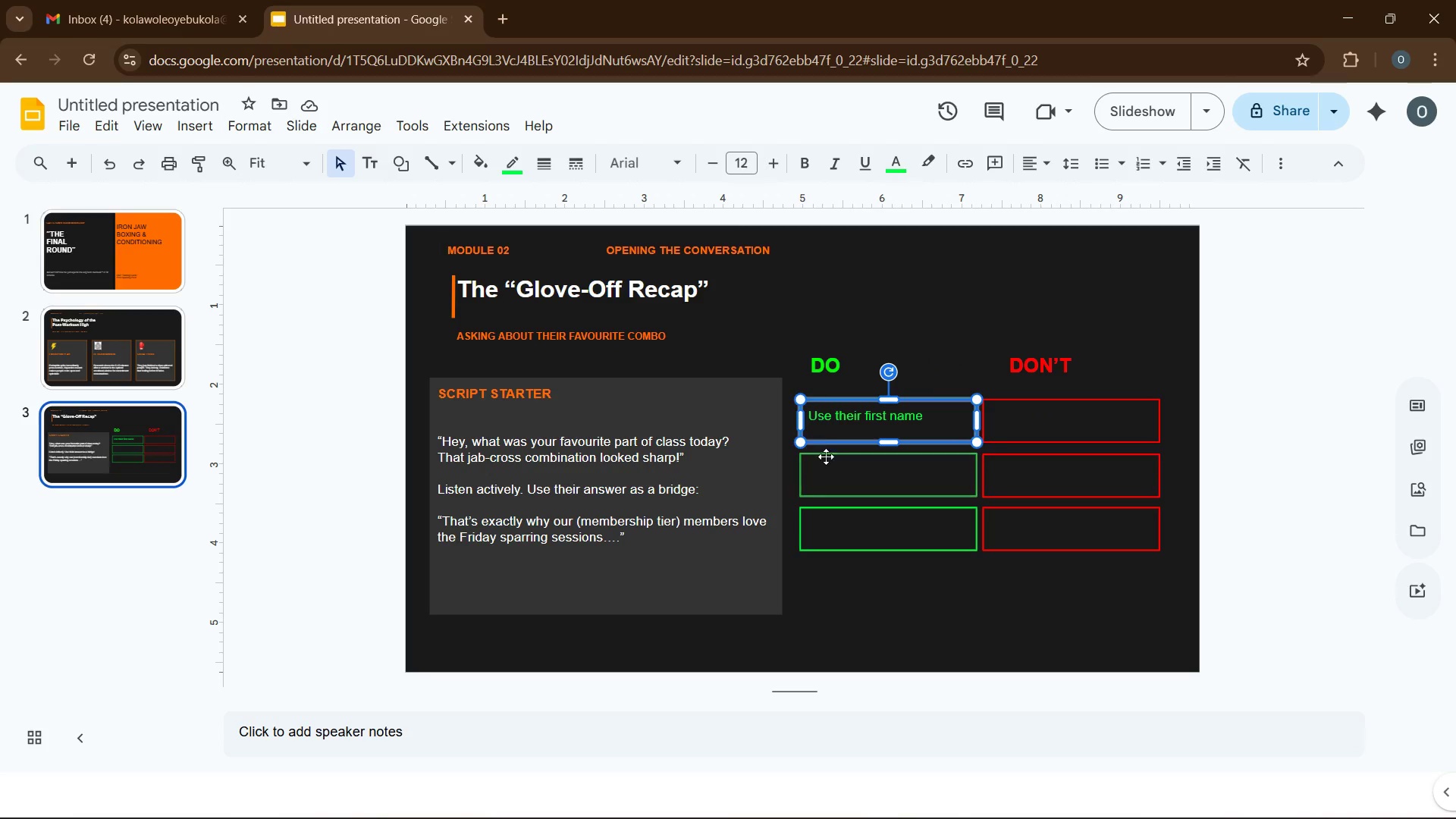 
left_click([832, 477])
 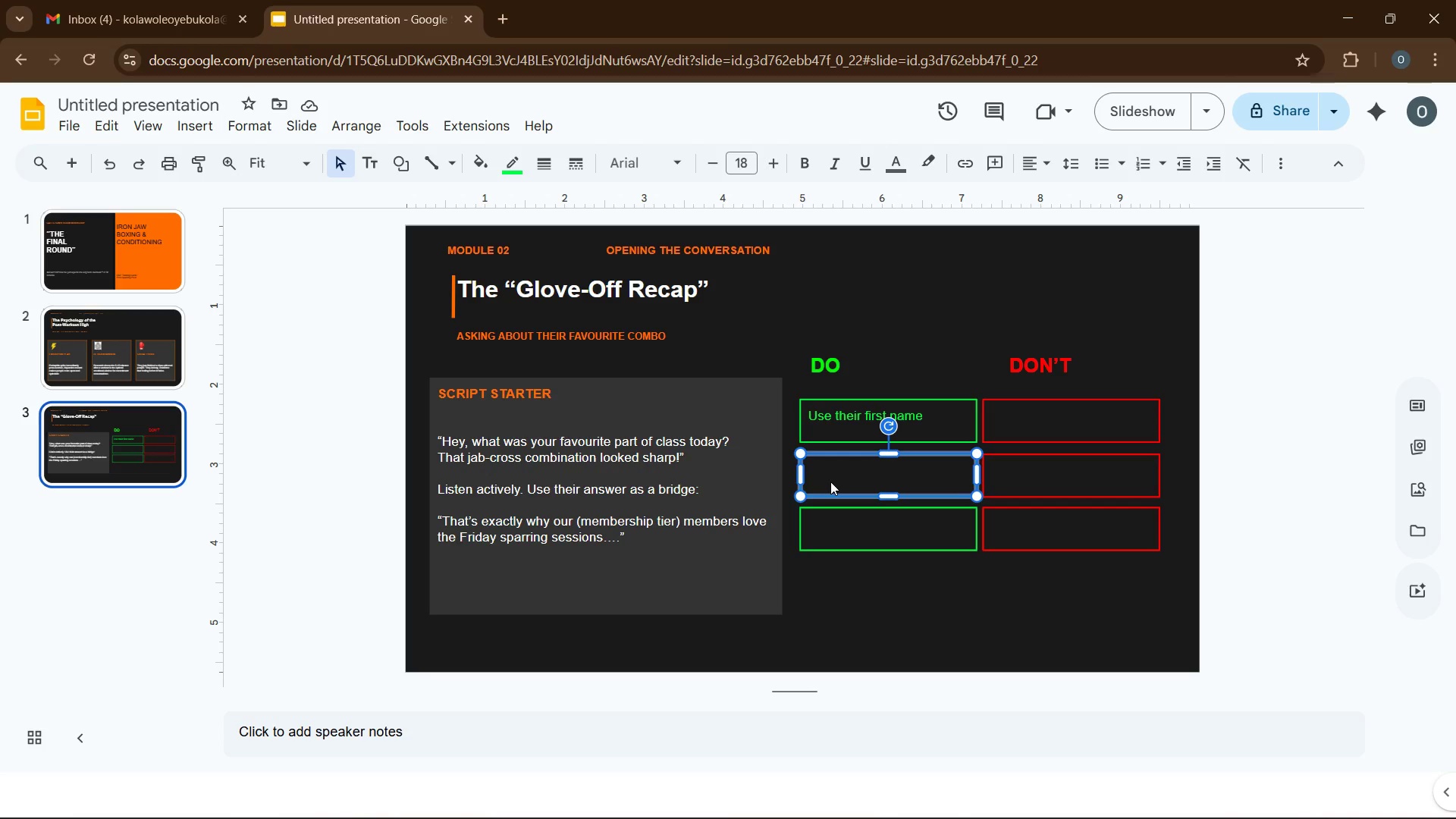 
wait(5.09)
 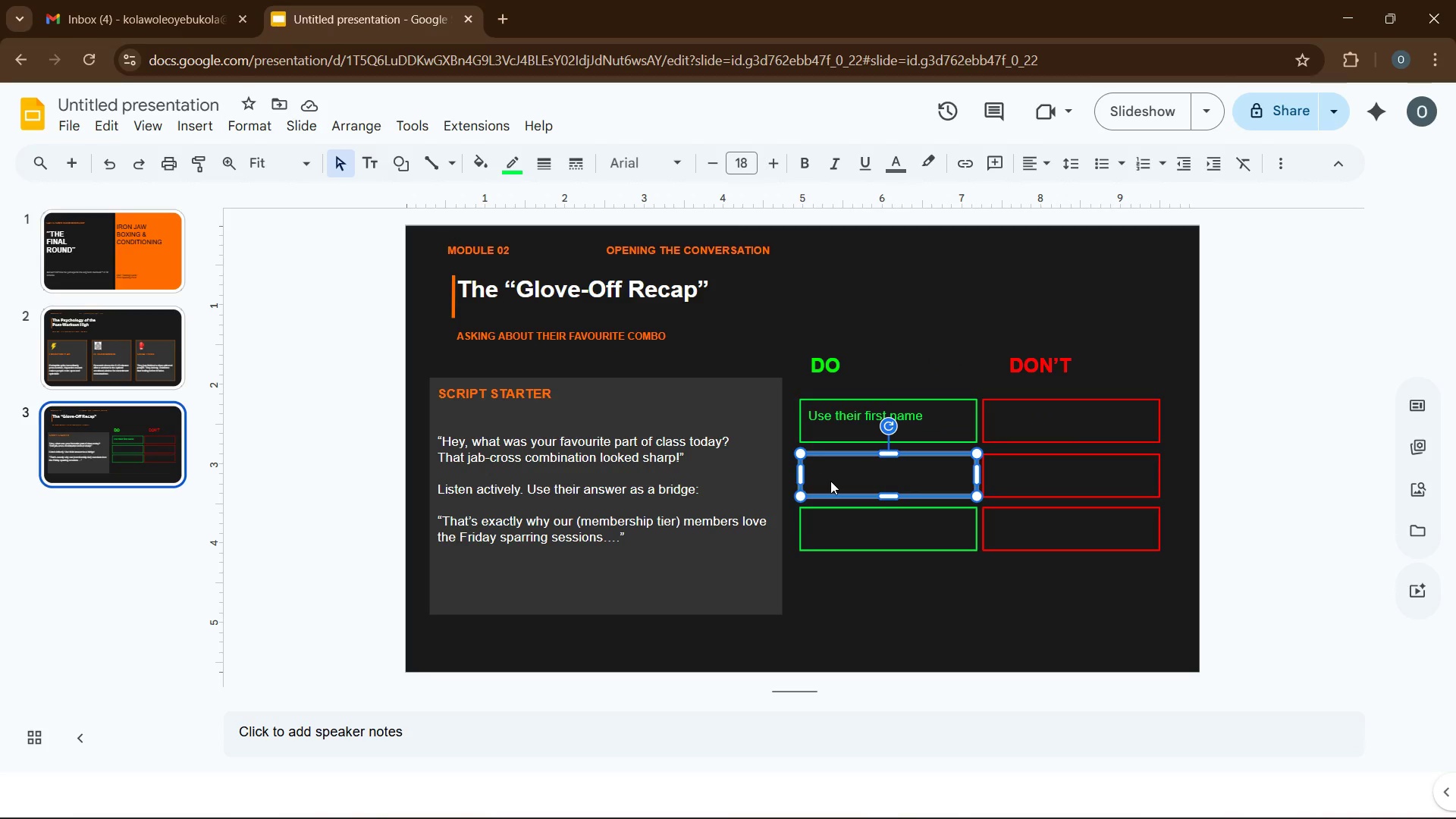 
type(Mirror their energy level)
 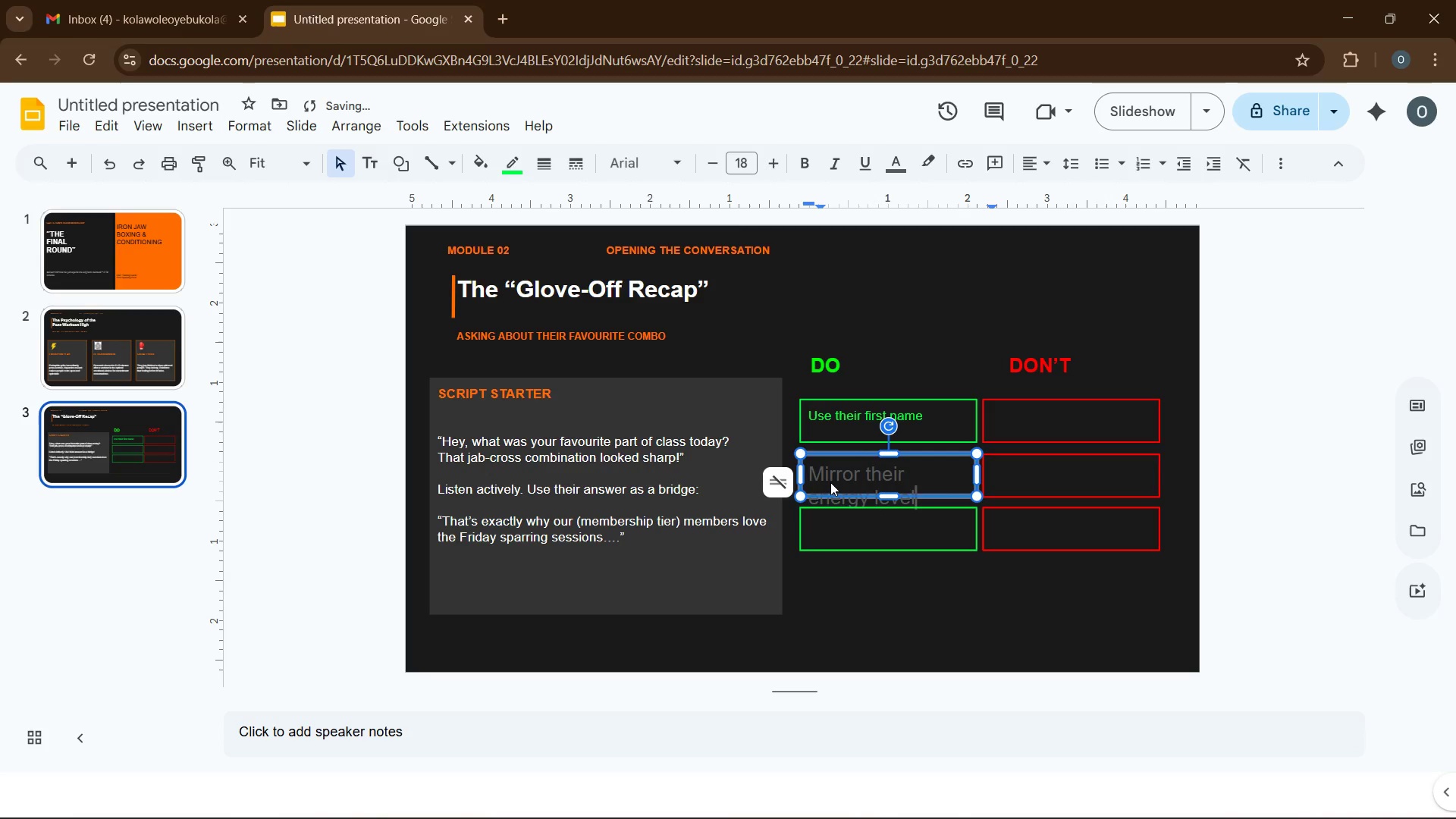 
key(Control+A)
 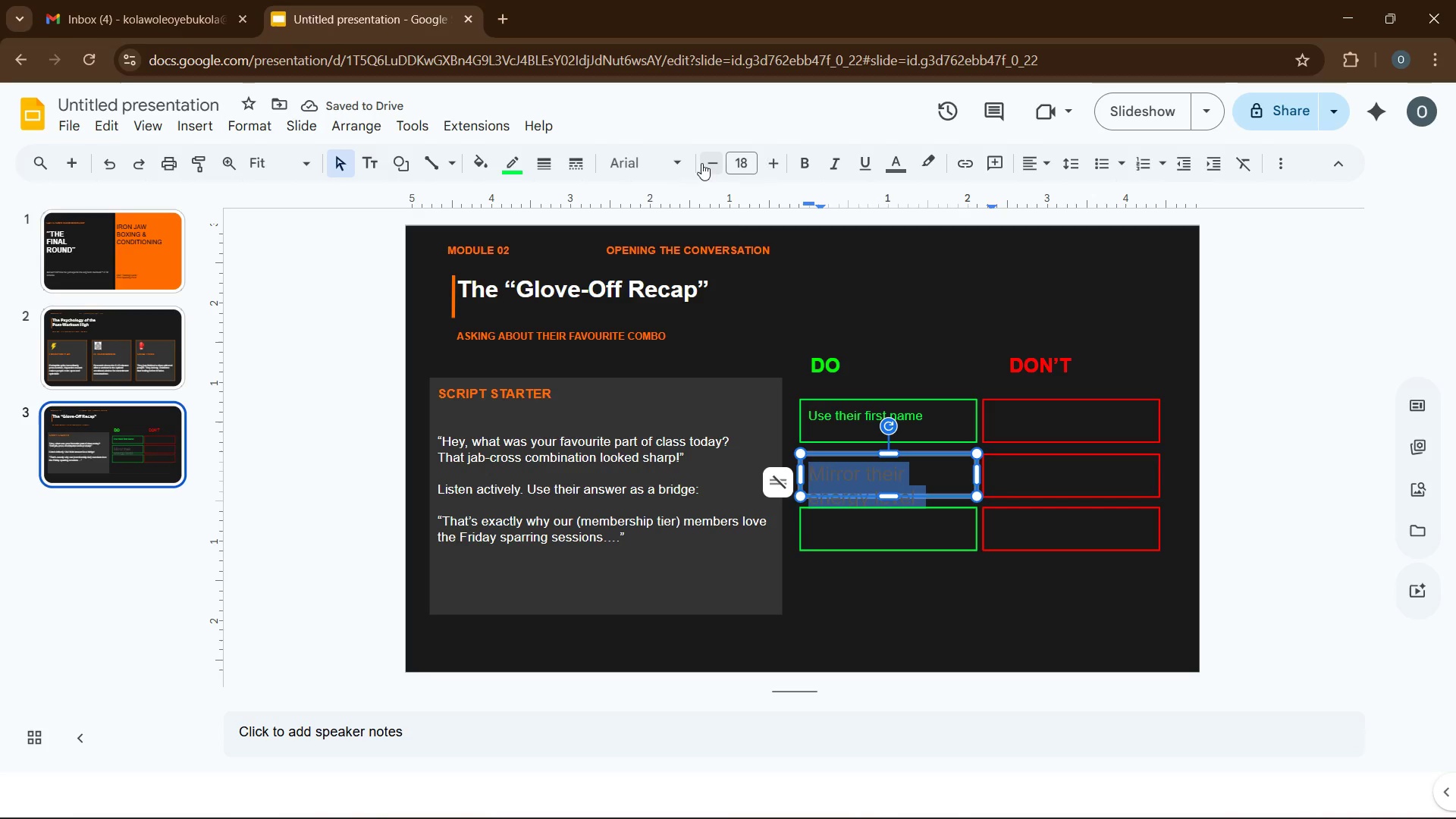 
double_click([710, 164])
 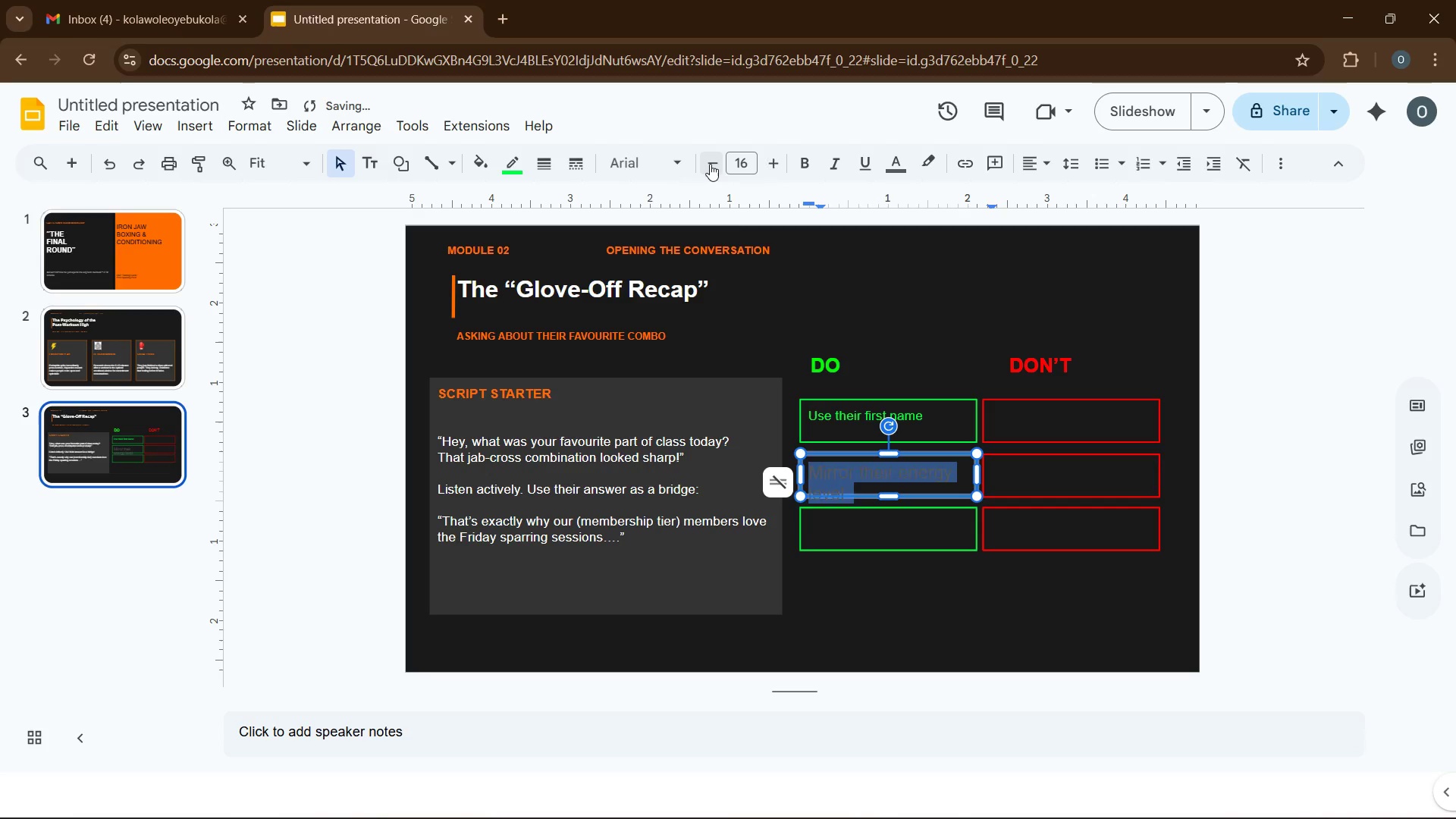 
triple_click([710, 164])
 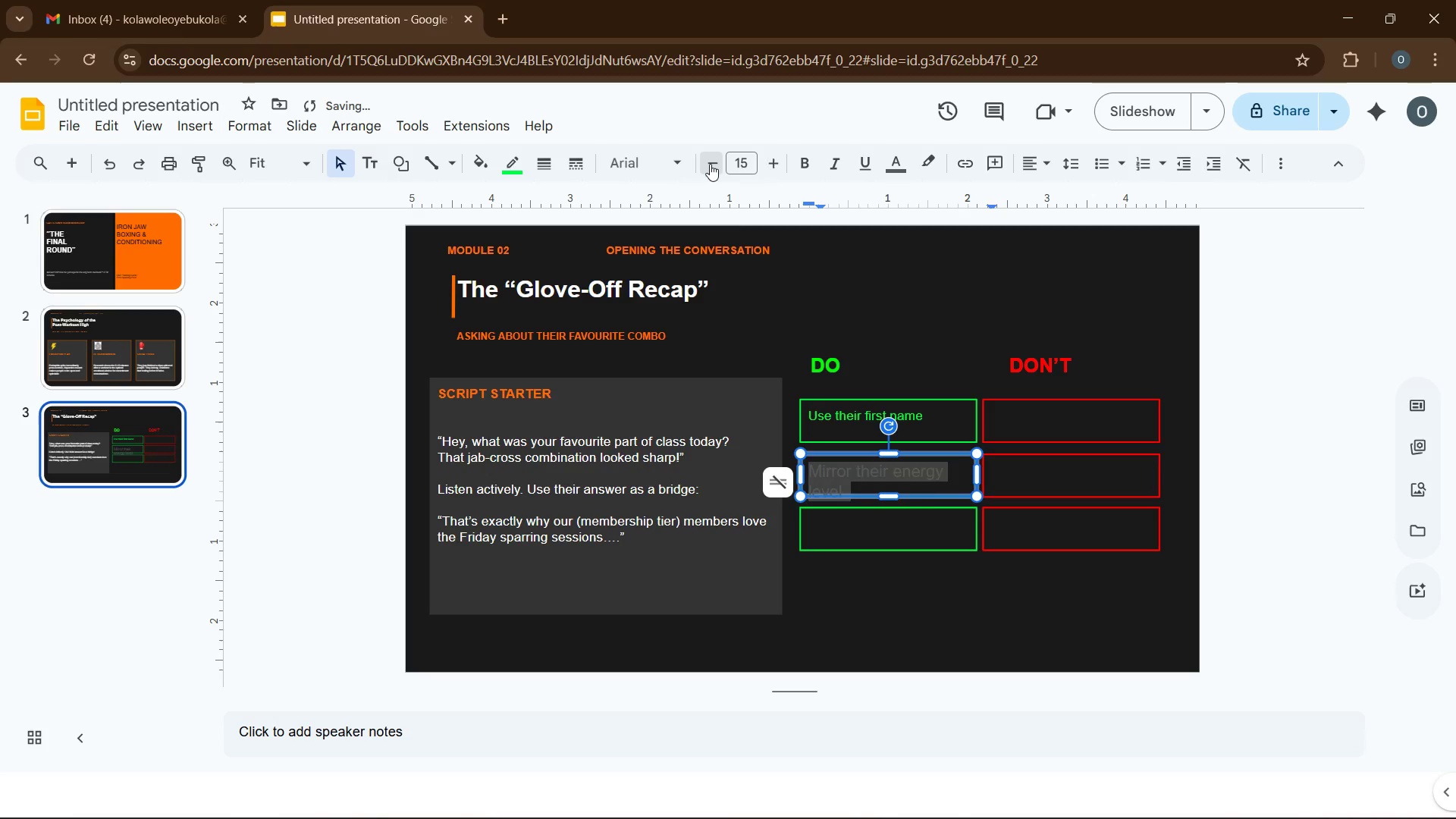 
triple_click([710, 164])
 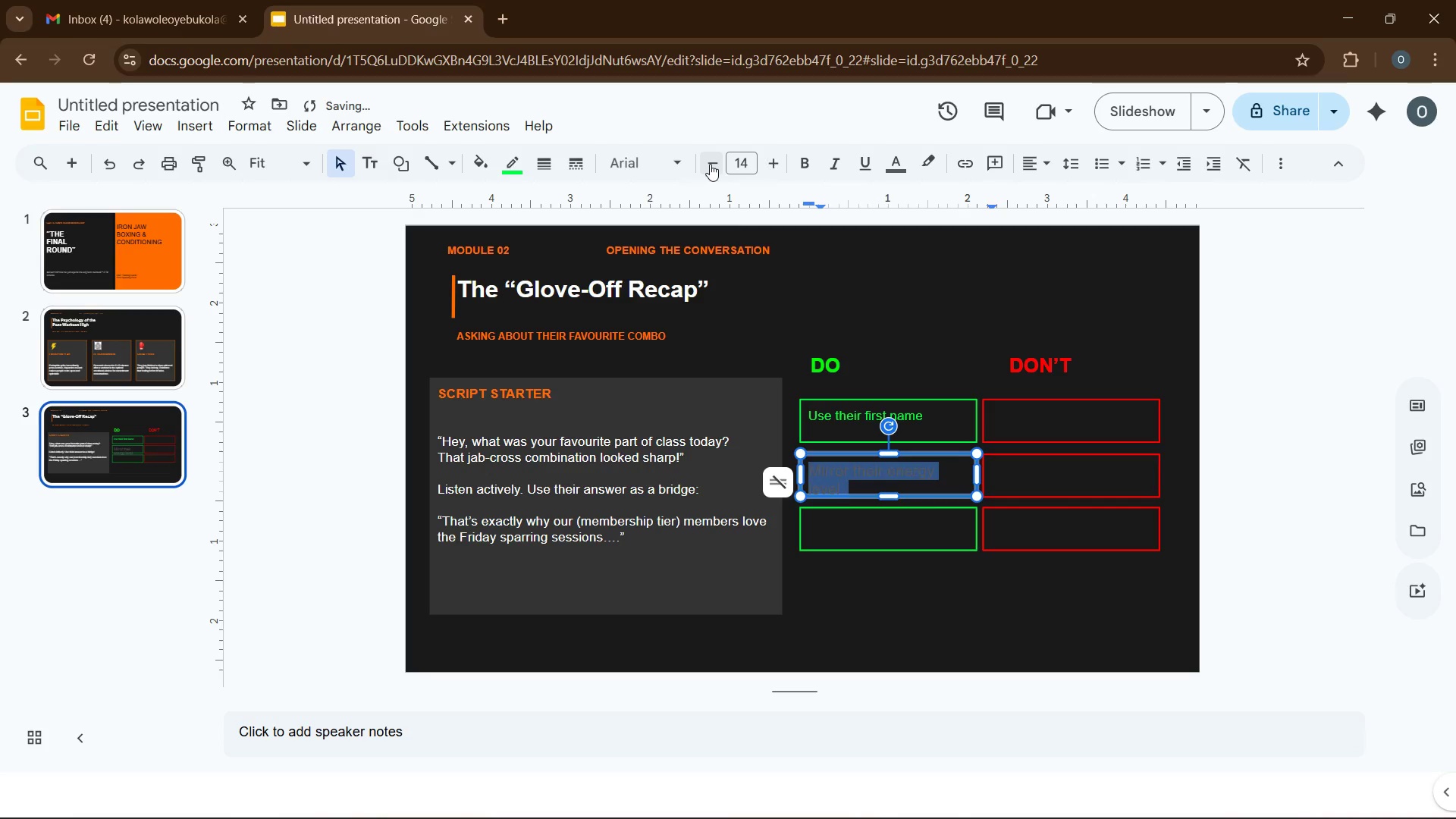 
triple_click([710, 164])
 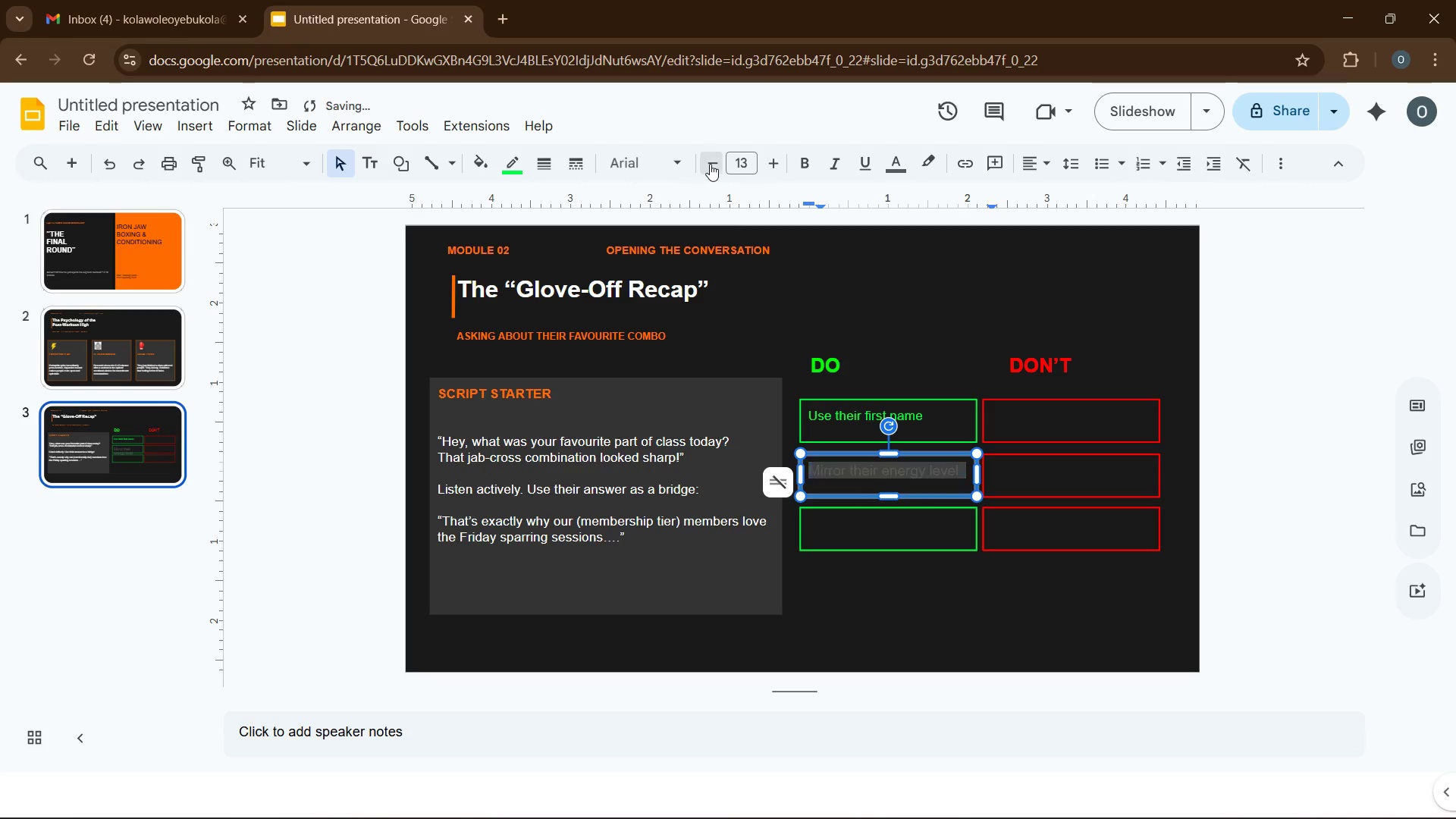 
triple_click([710, 164])
 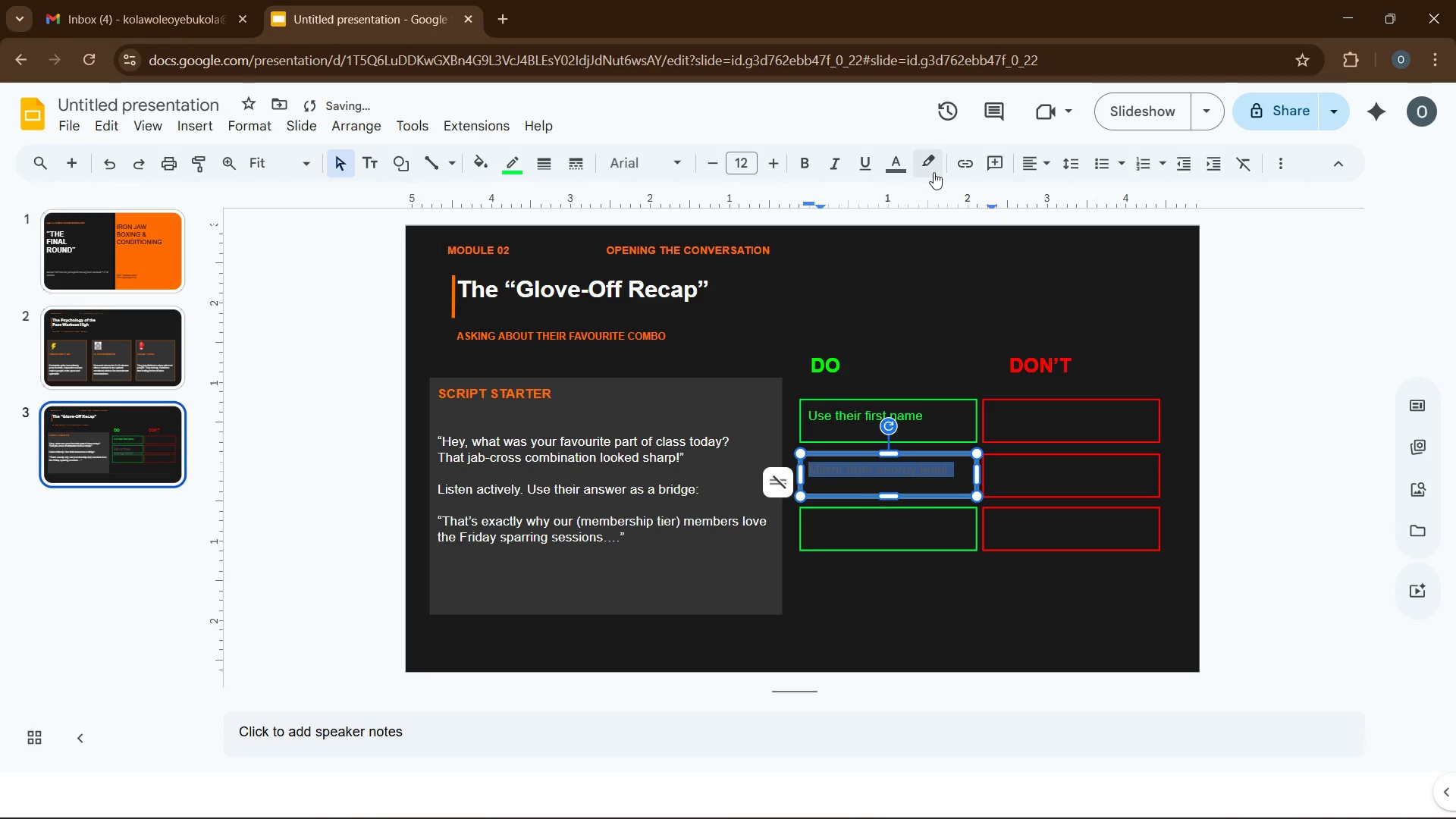 
left_click([883, 155])
 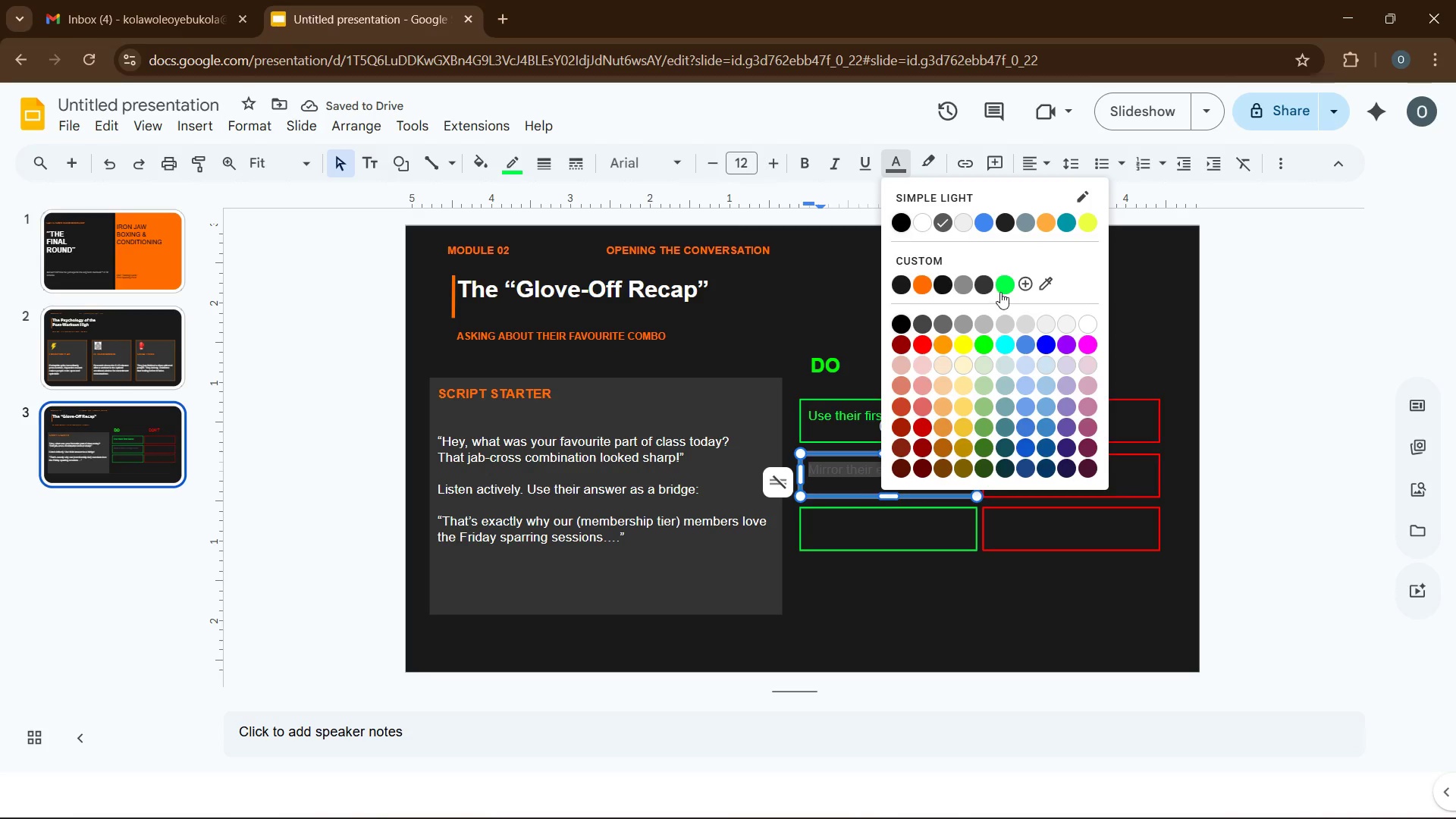 
left_click([1002, 290])
 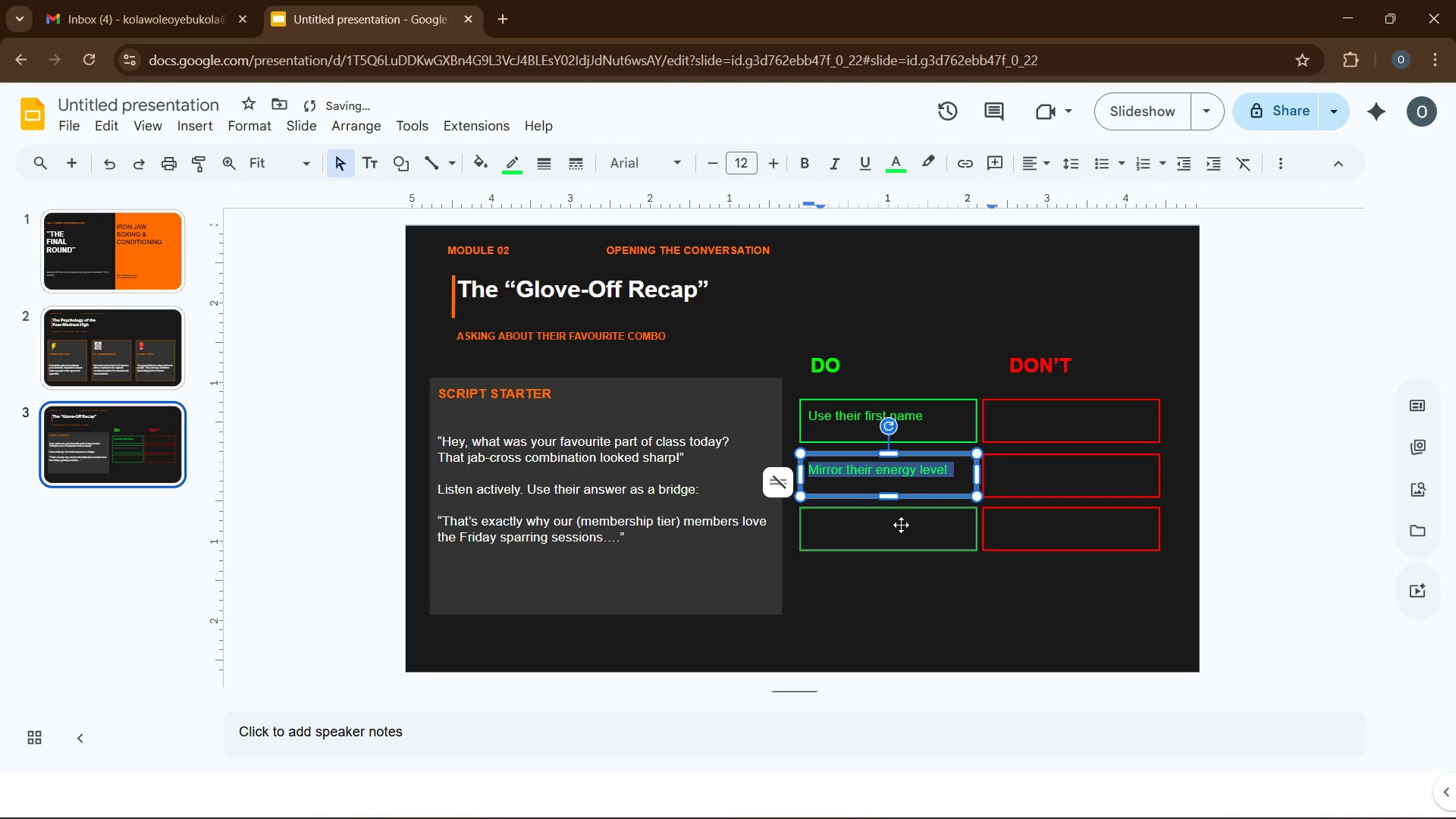 
left_click([899, 531])
 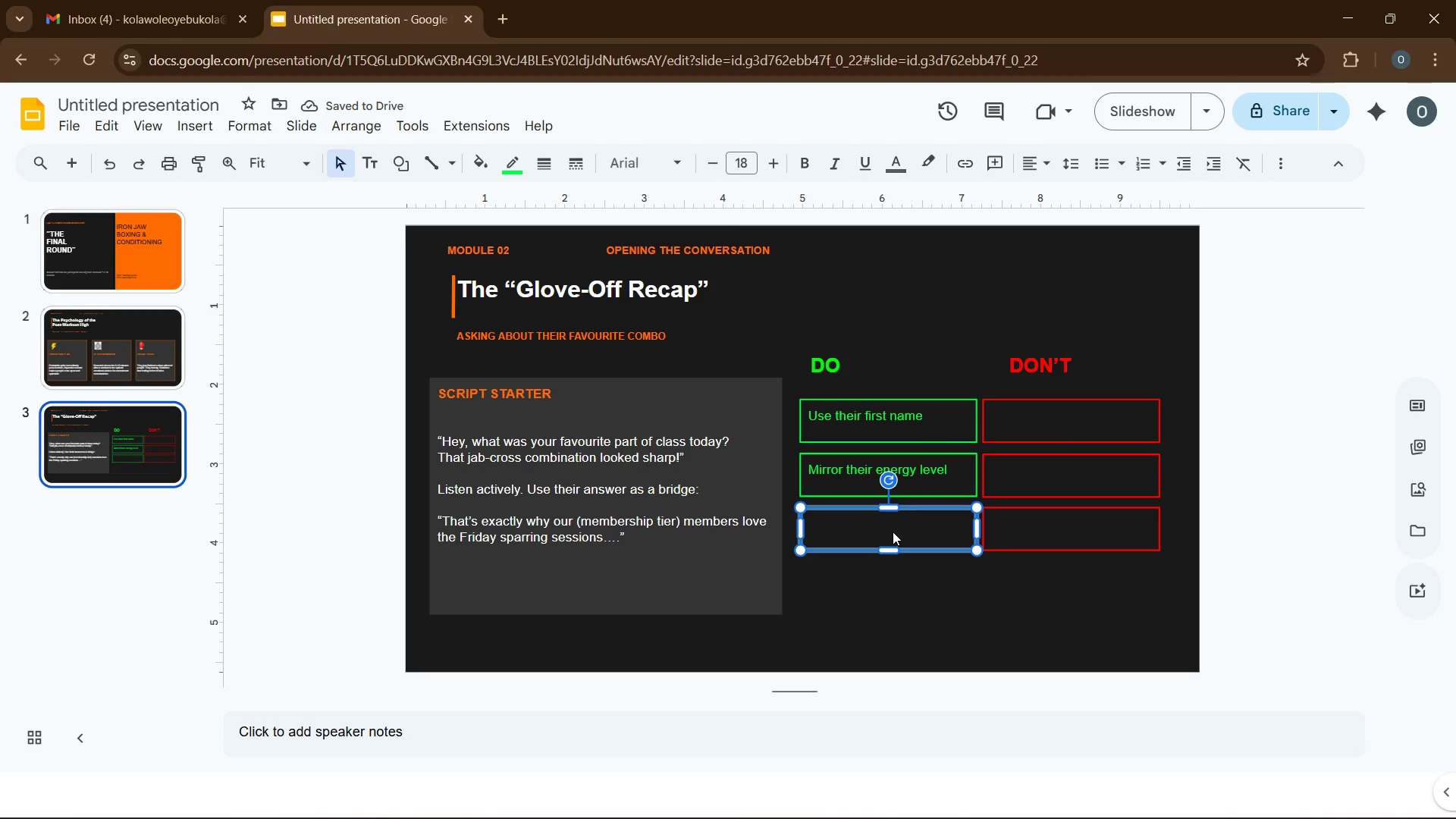 
wait(5.25)
 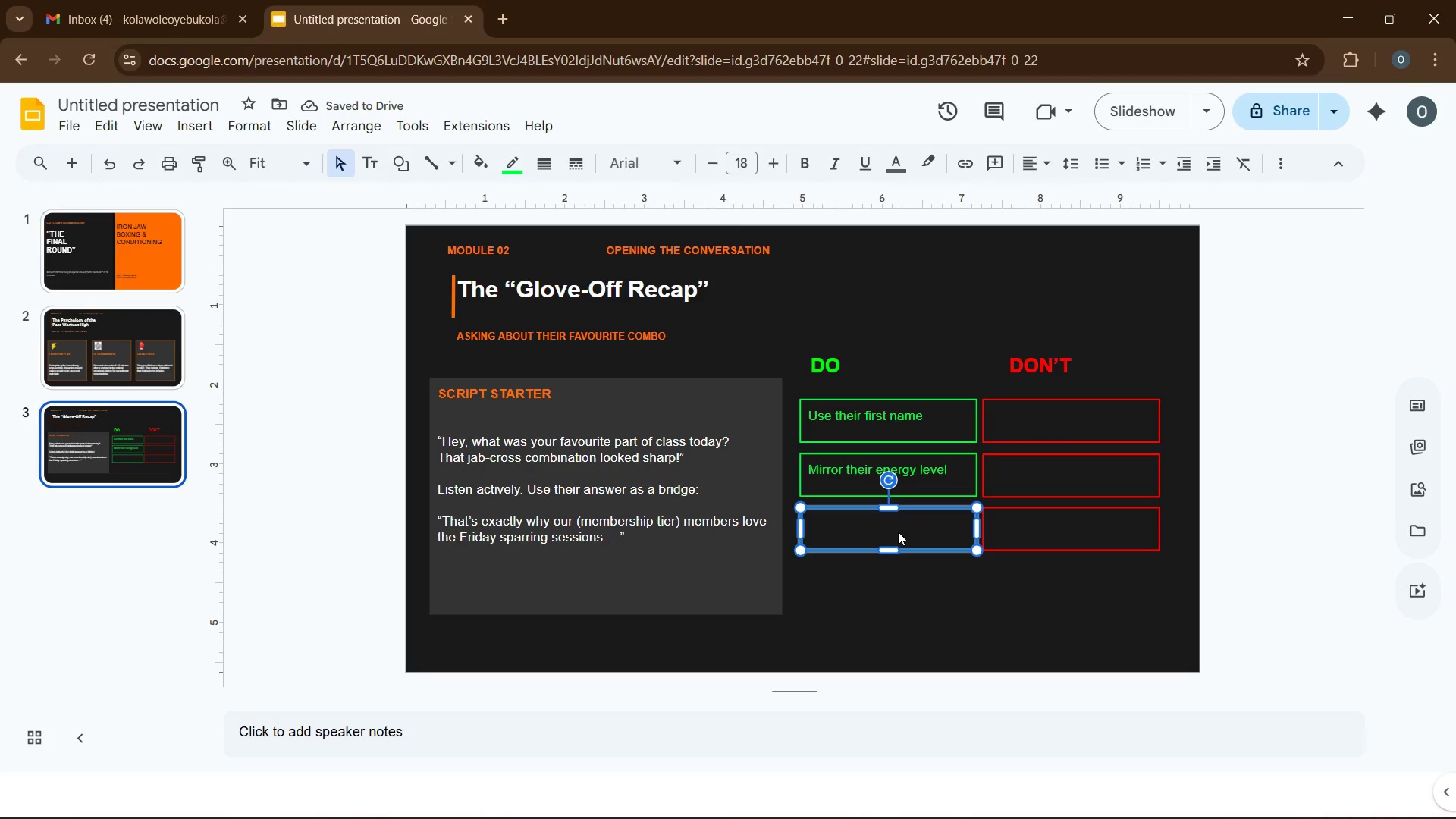 
left_click([752, 164])
 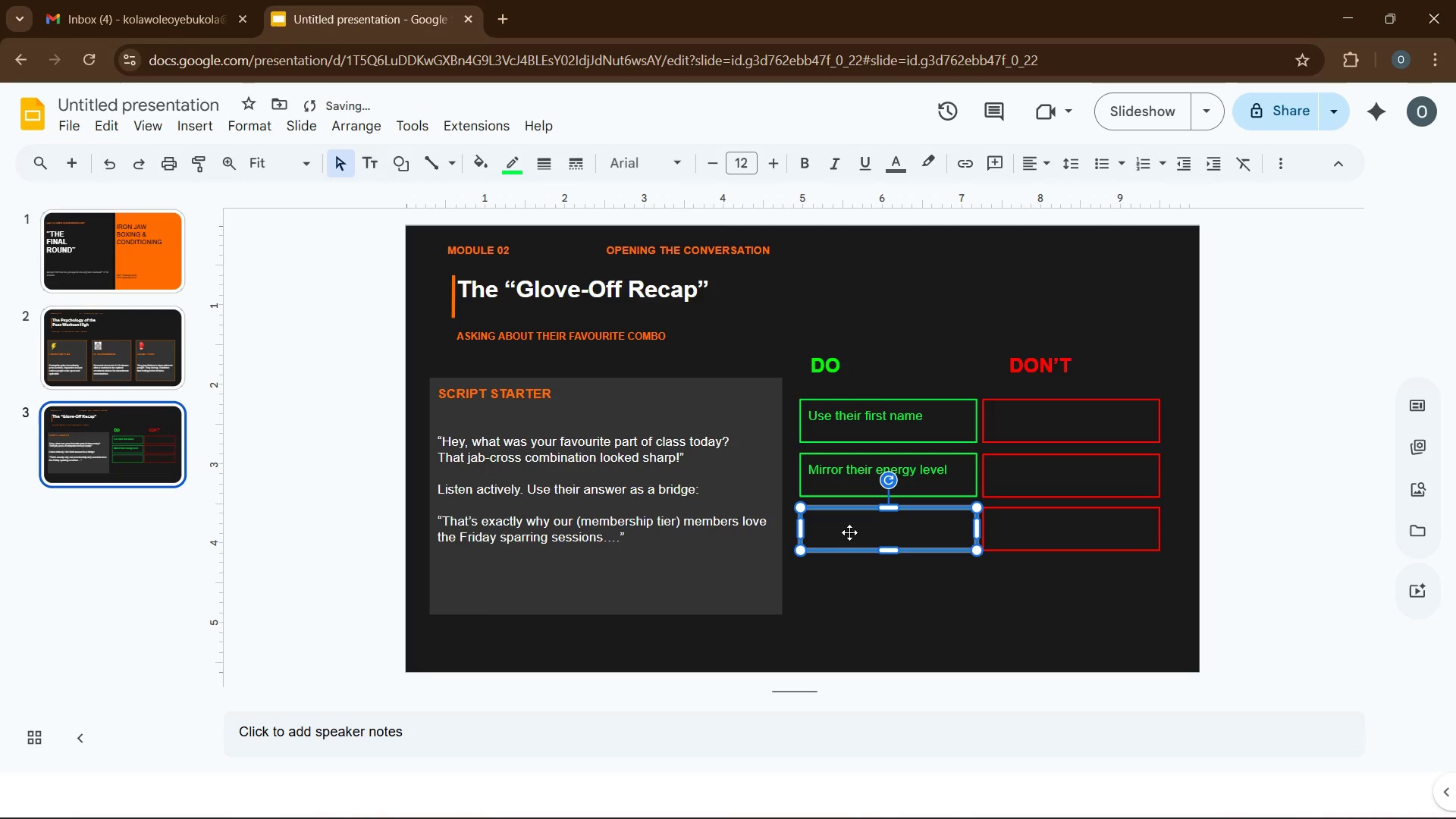 
type(Ask open questions)
 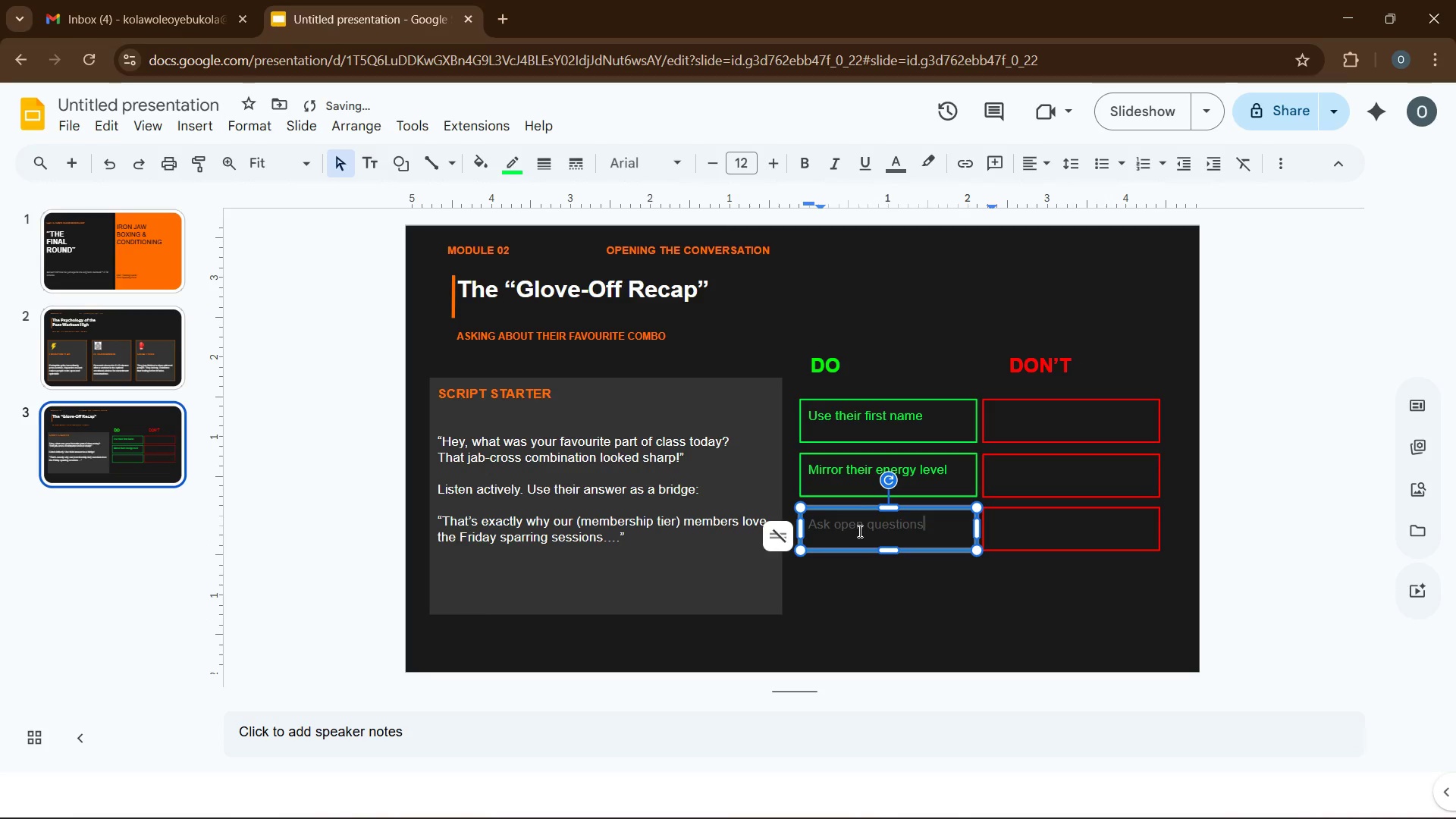 
left_click([859, 531])
 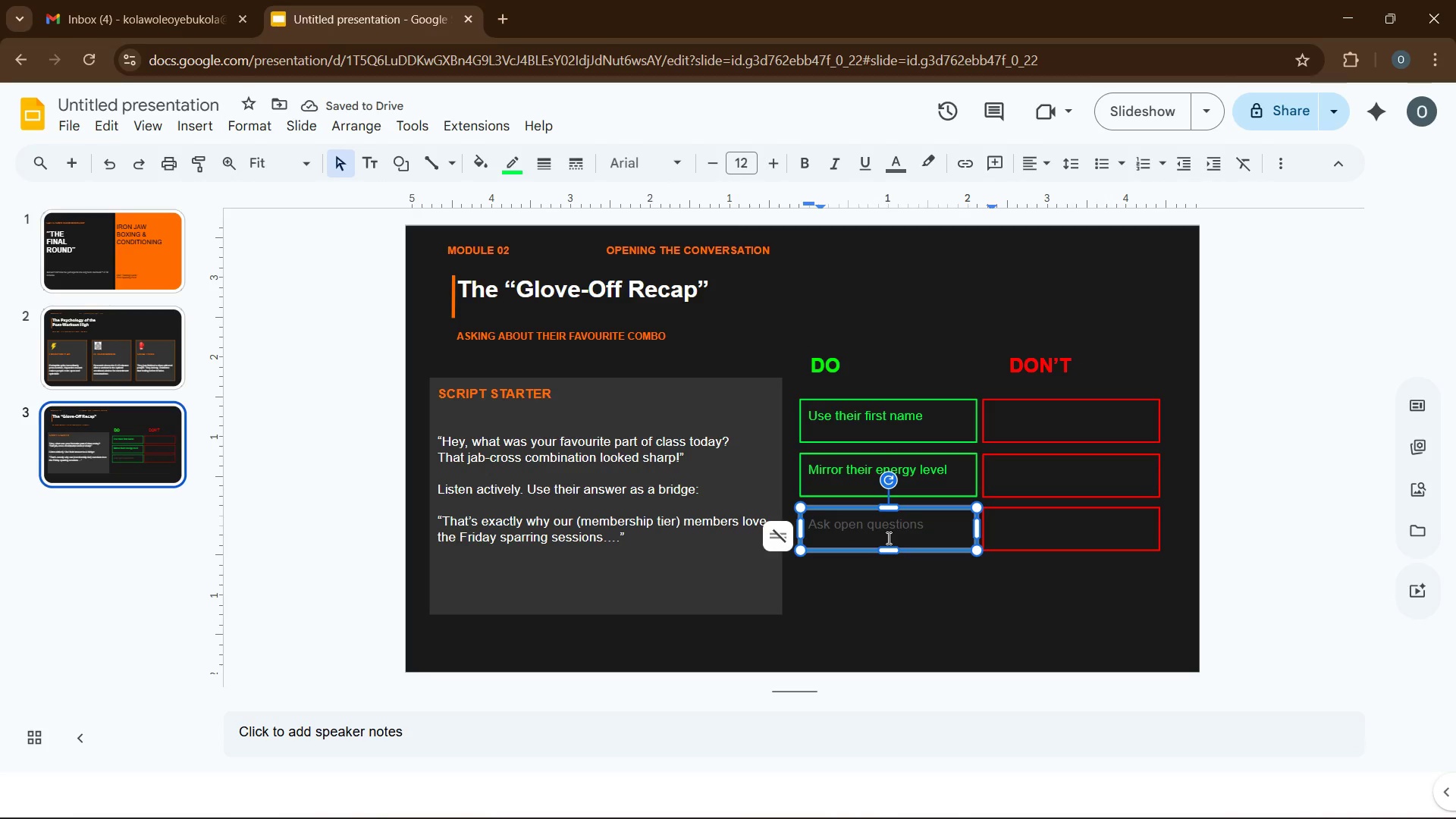 
key(Control+A)
 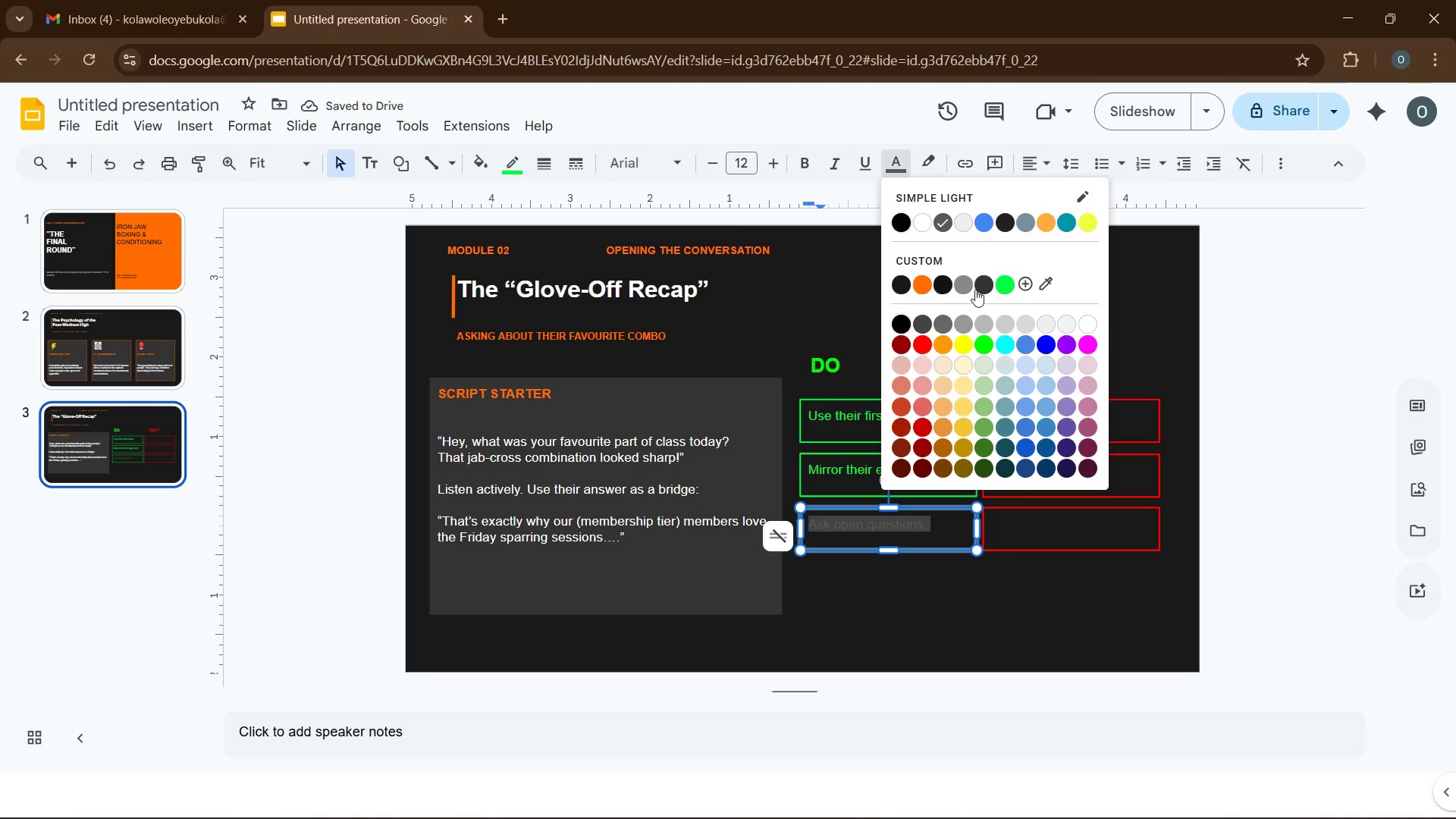 
left_click([1006, 292])
 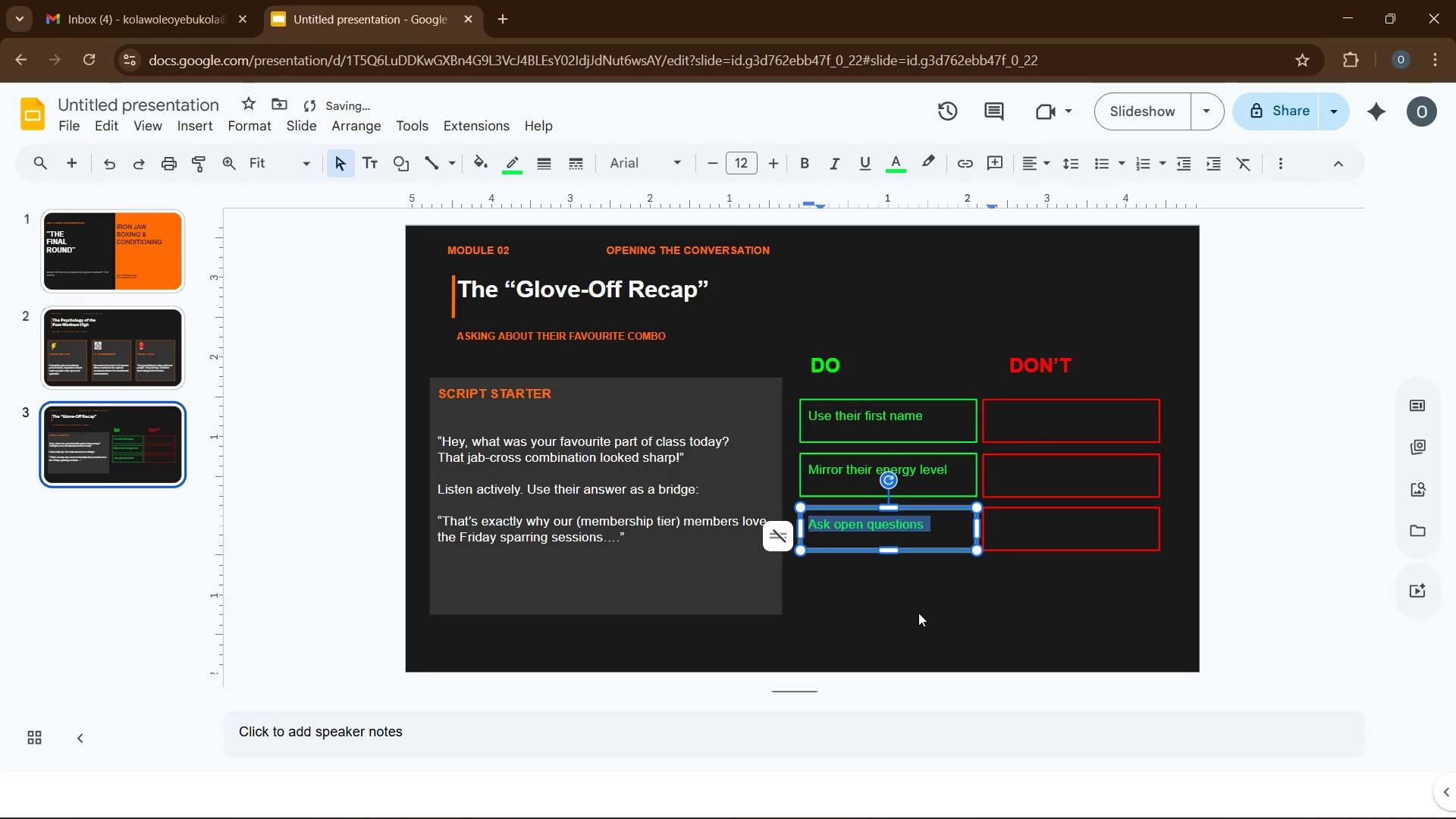 
left_click([918, 612])
 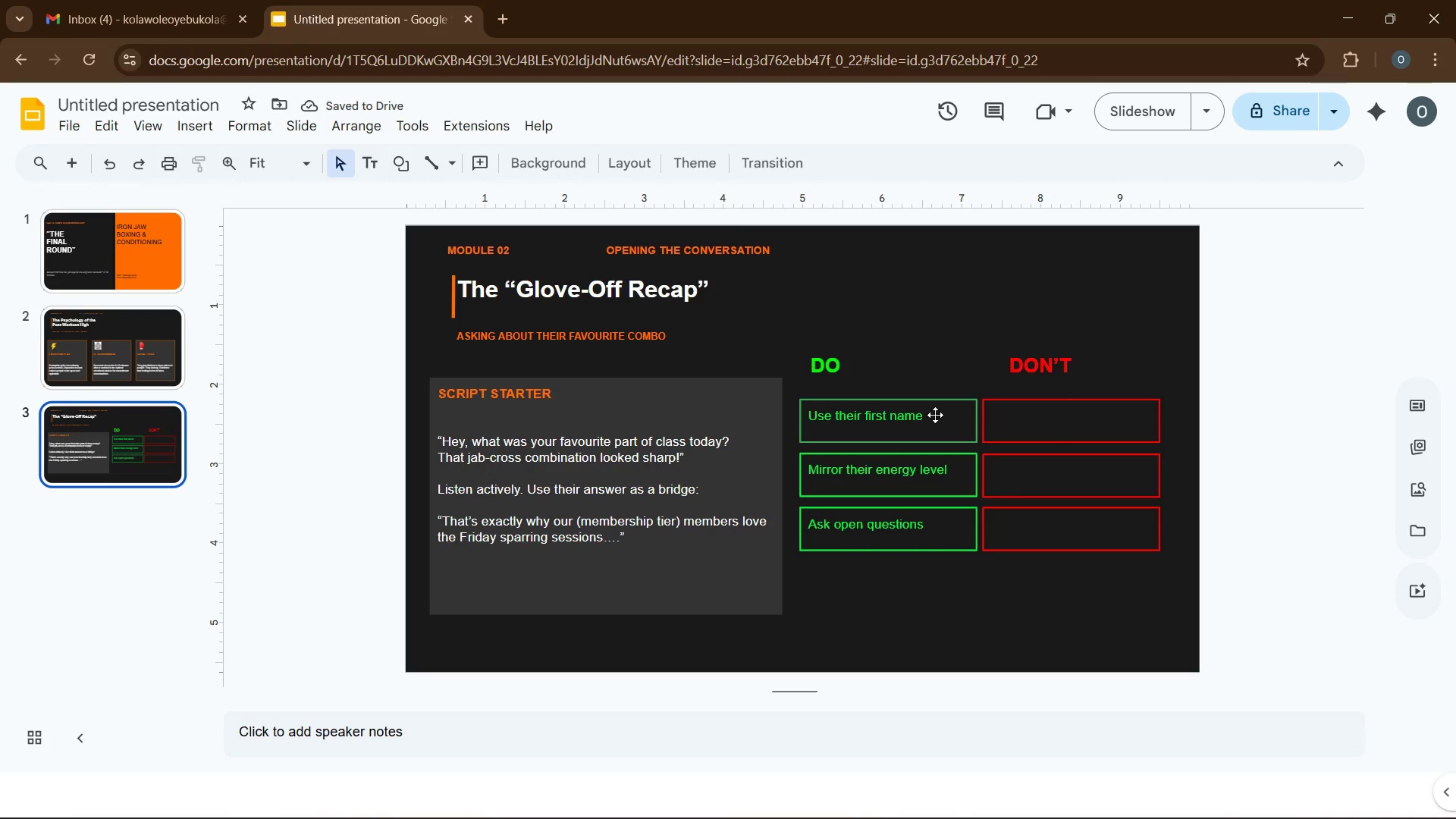 
left_click([912, 414])
 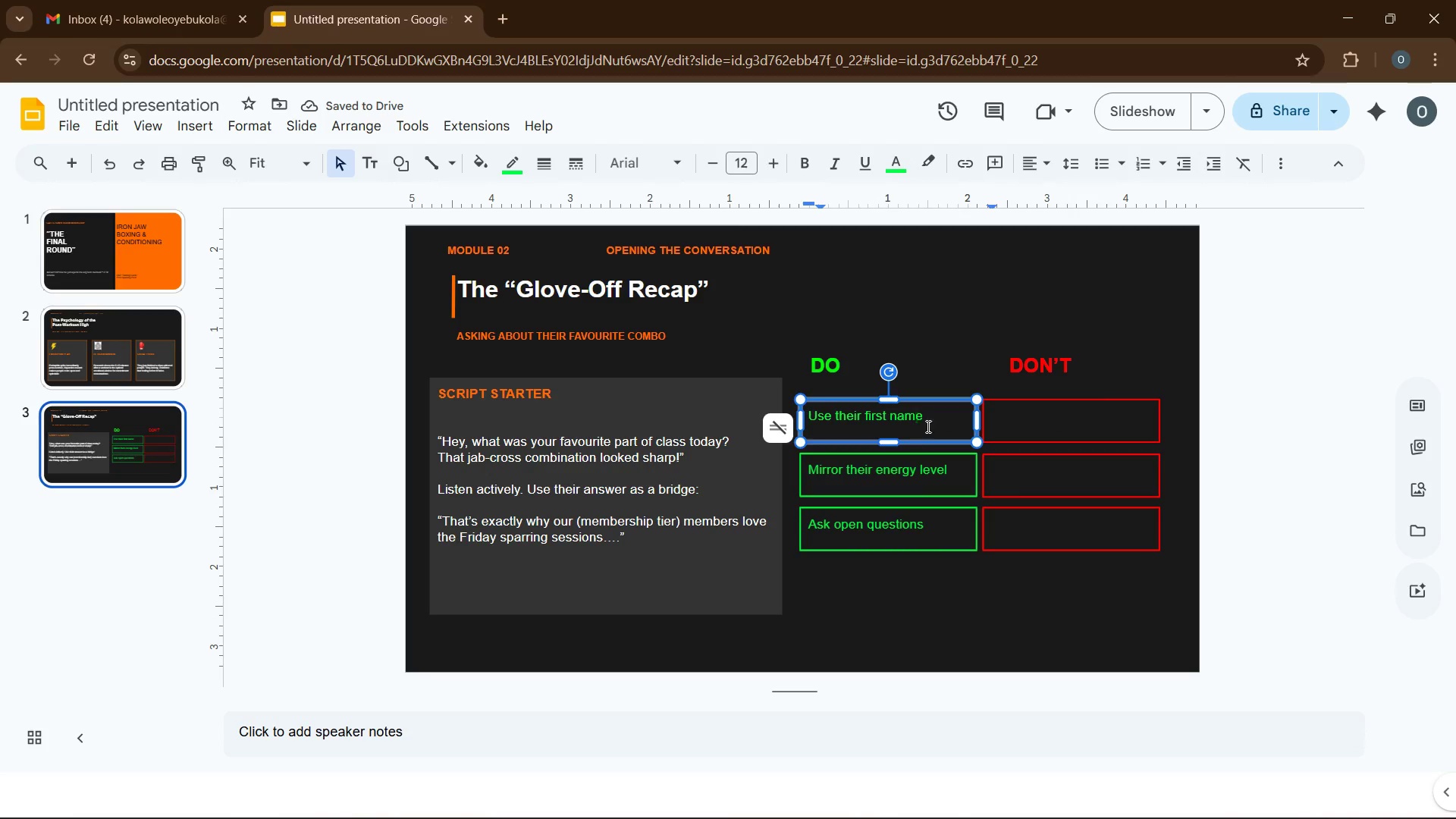 
right_click([939, 421])
 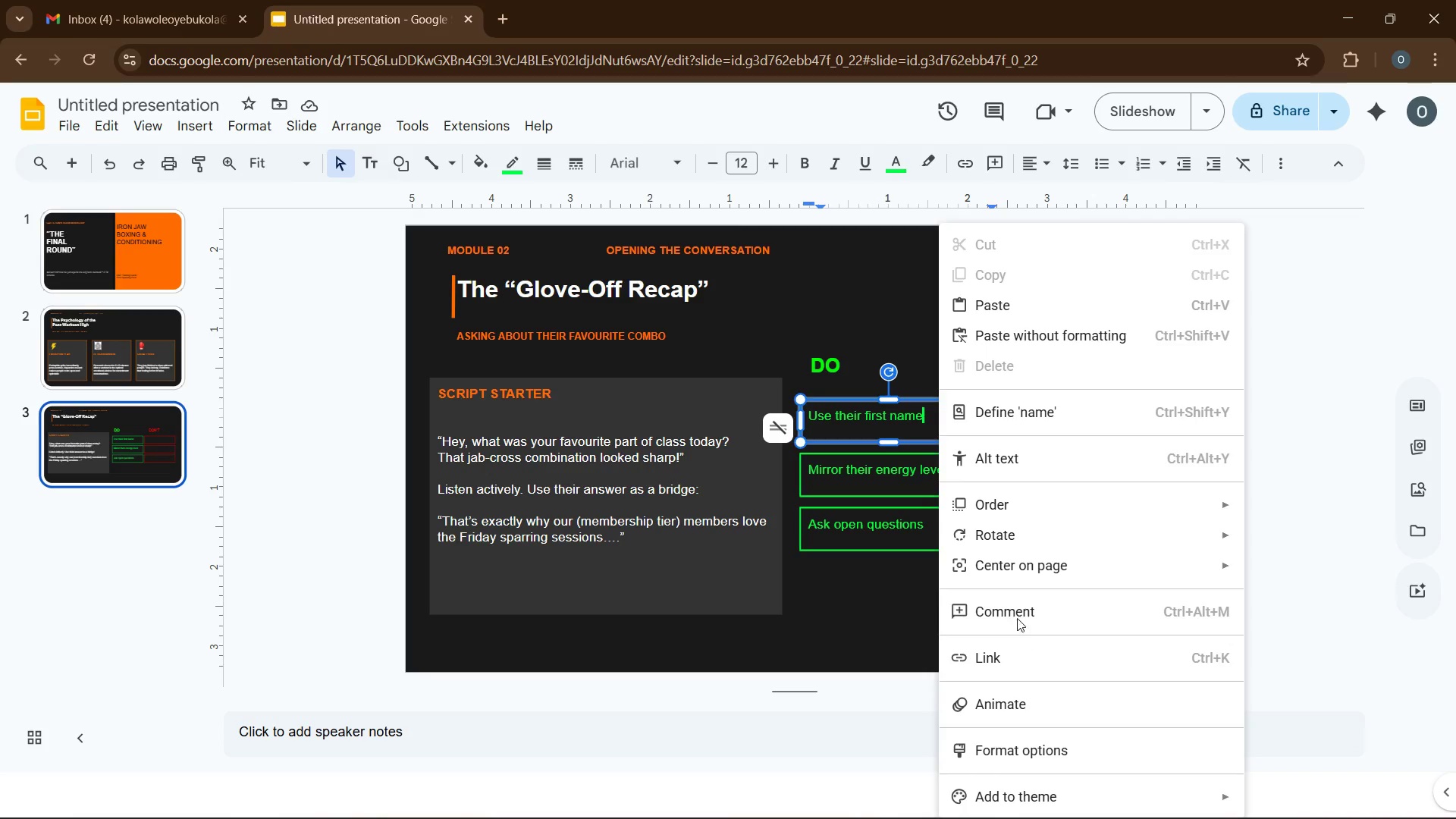 
left_click([916, 626])
 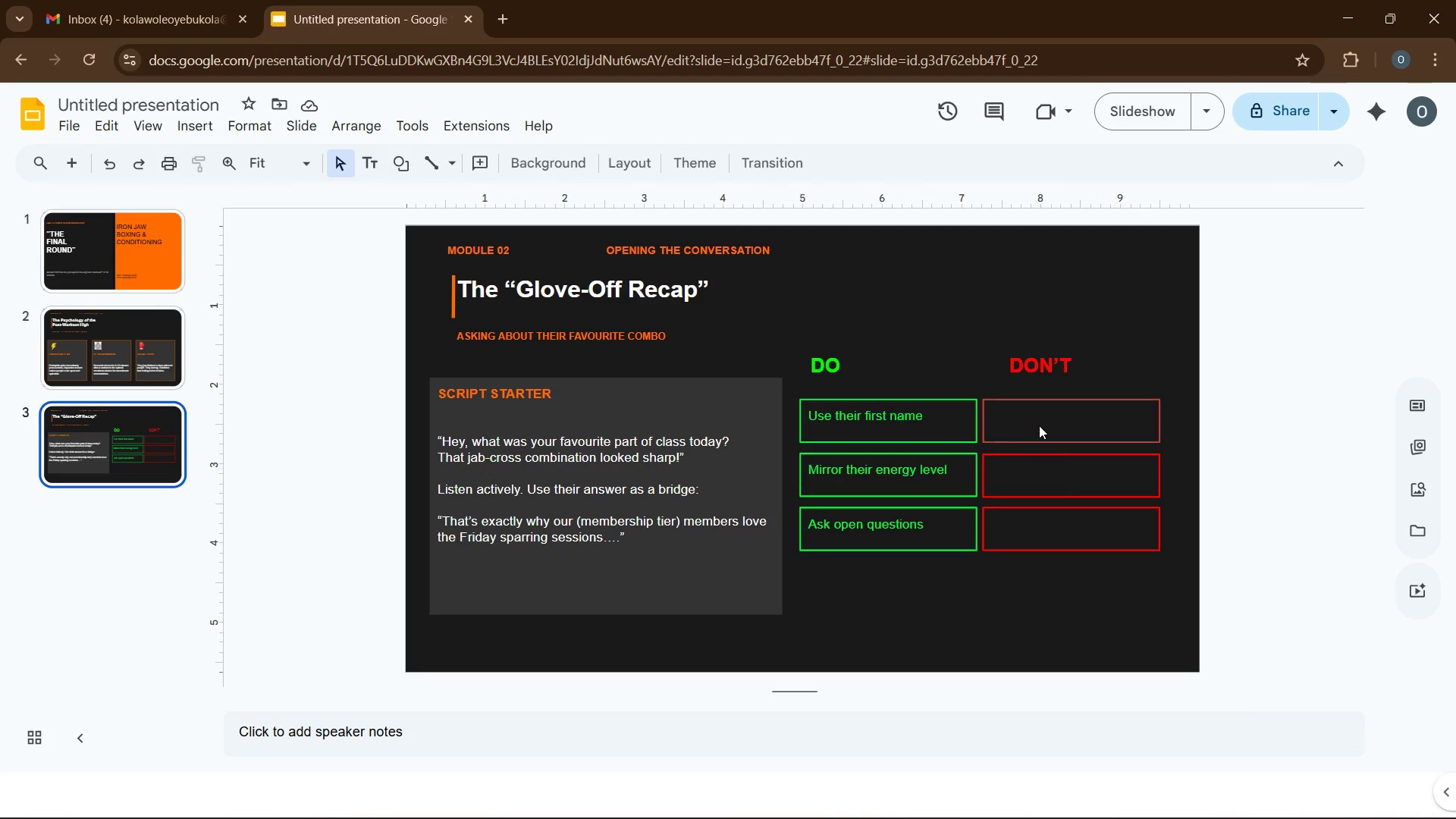 
left_click([1039, 422])
 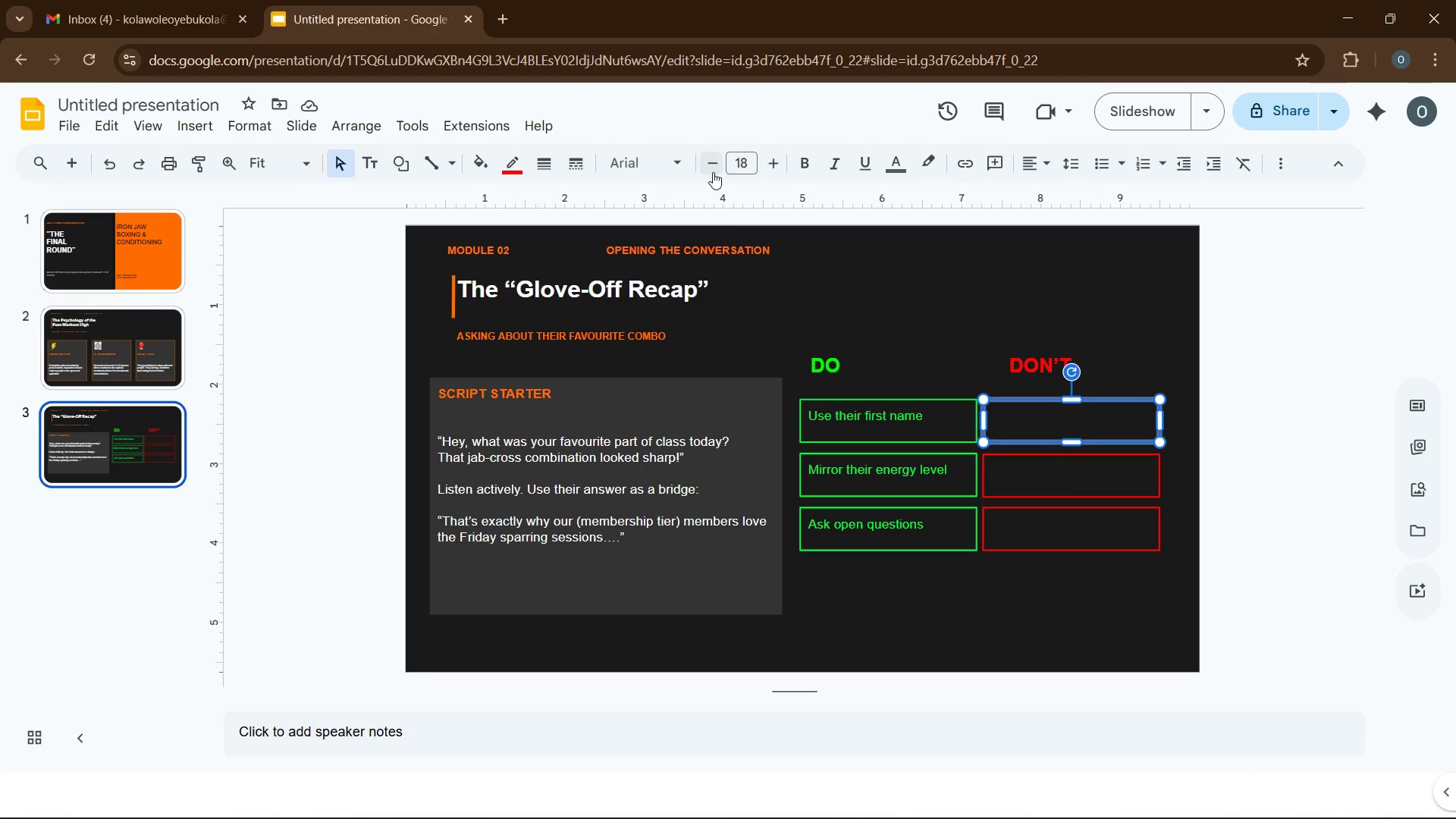 
left_click([742, 165])
 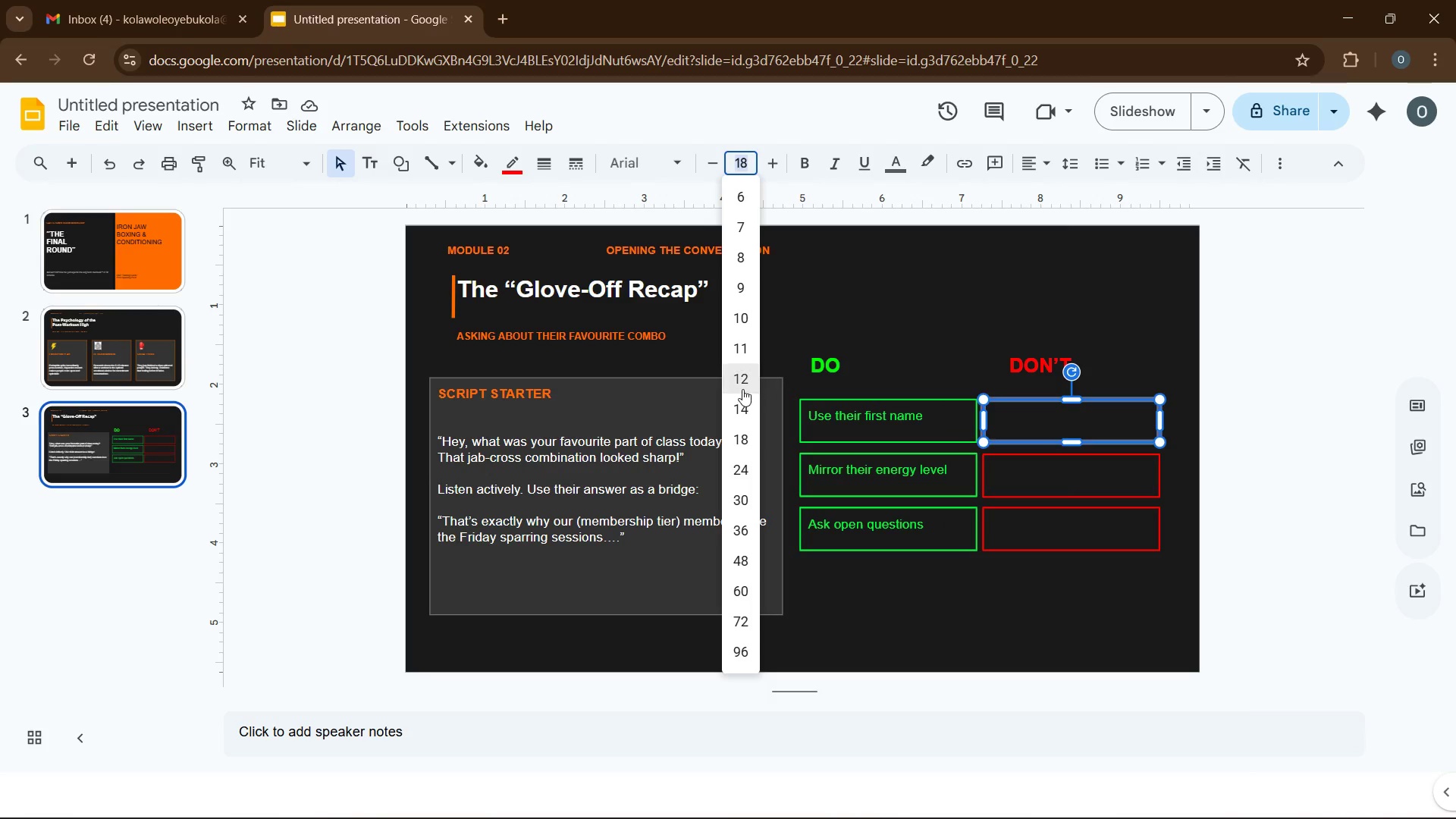 
left_click([742, 389])
 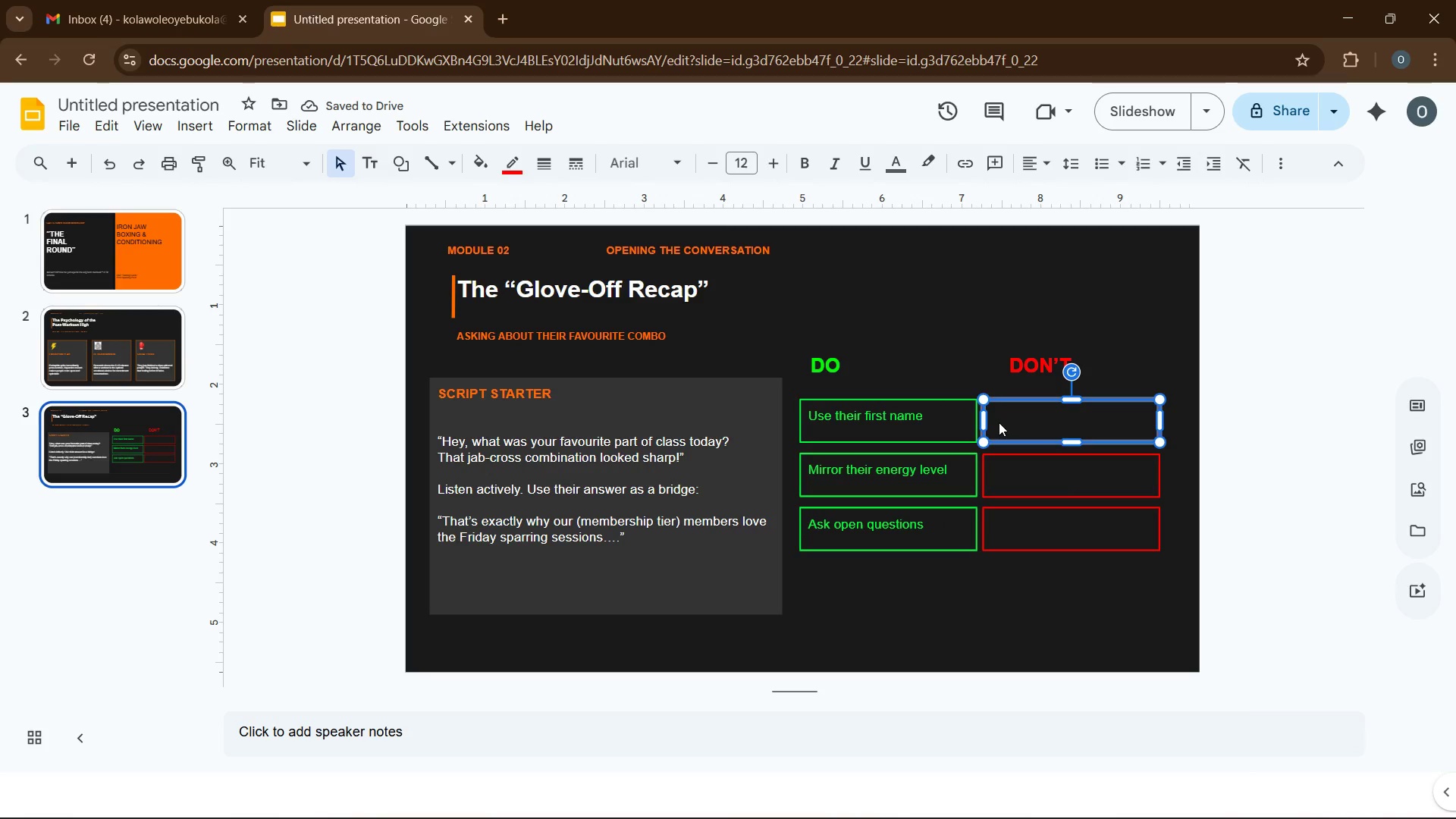 
wait(6.69)
 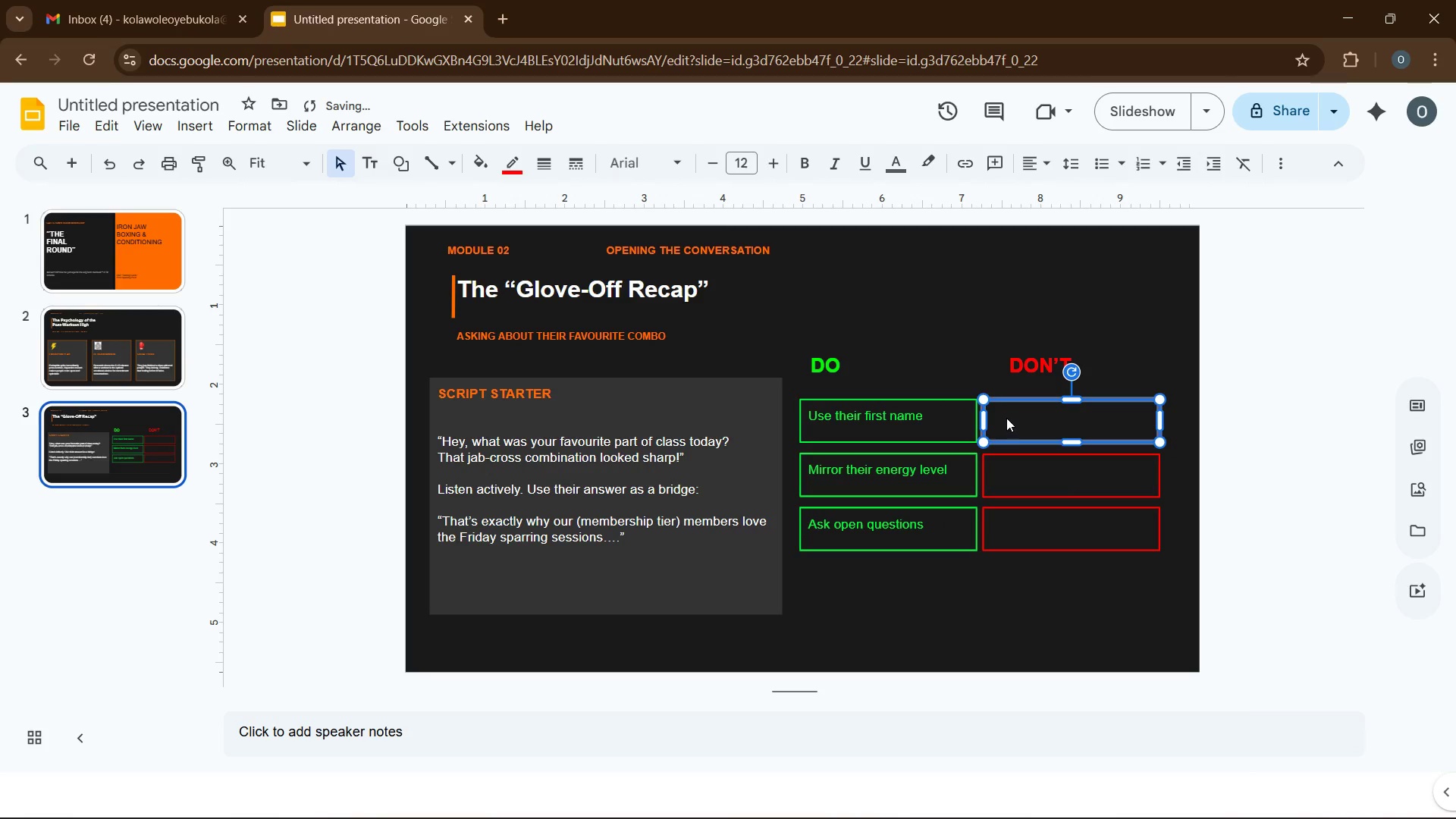 
type(Jump straigth into pricing)
 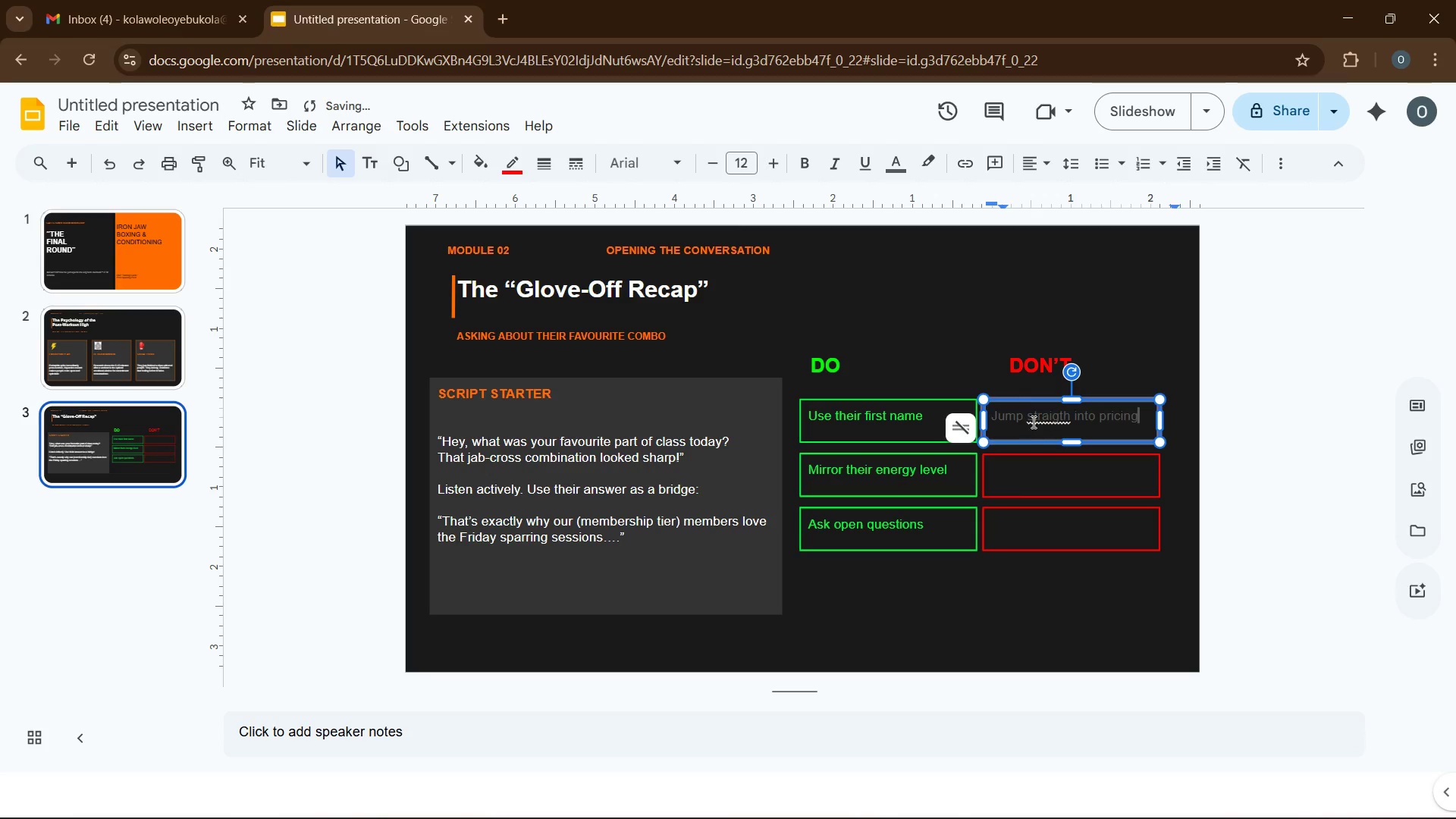 
left_click([1039, 420])
 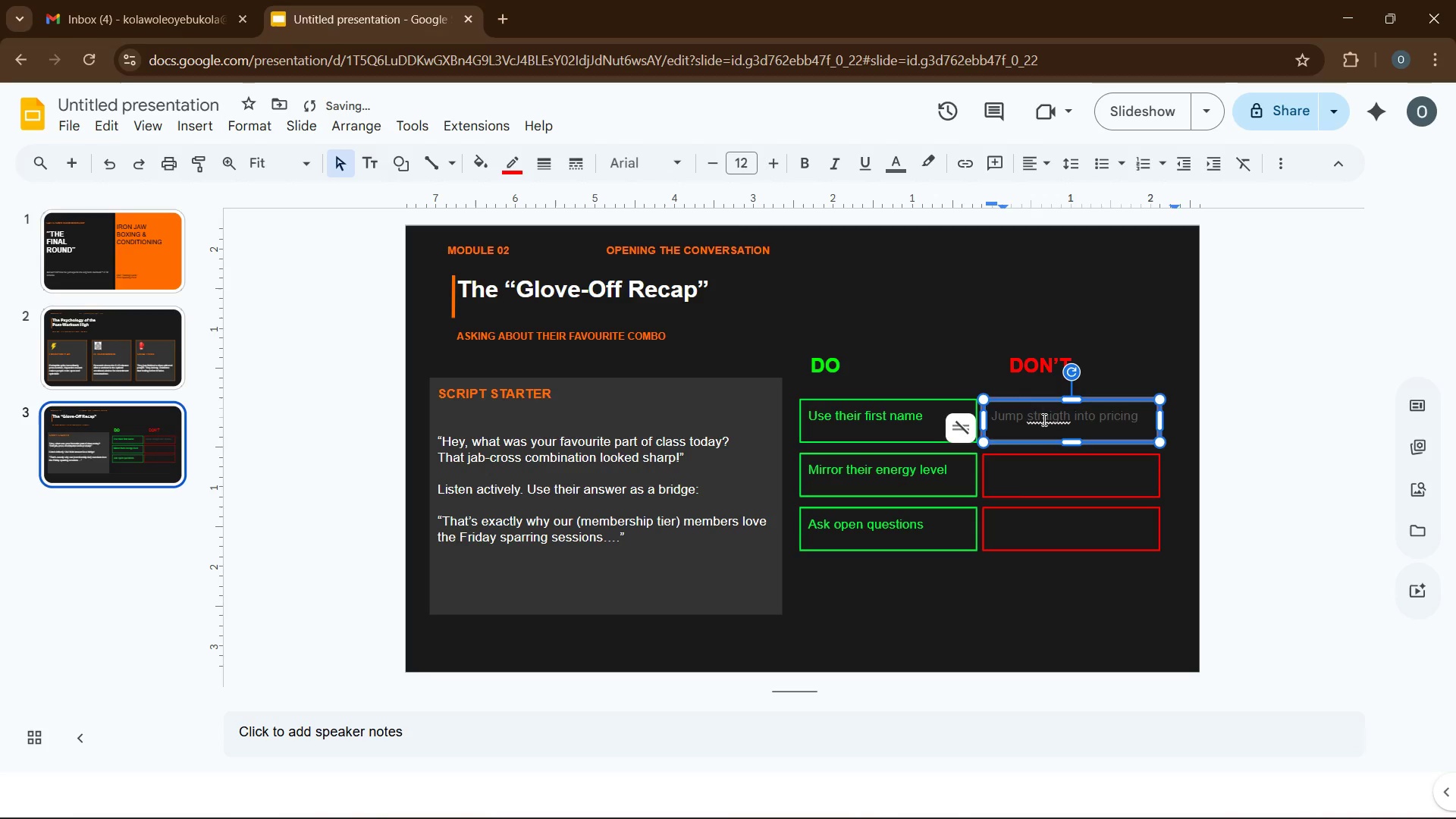 
right_click([1043, 419])
 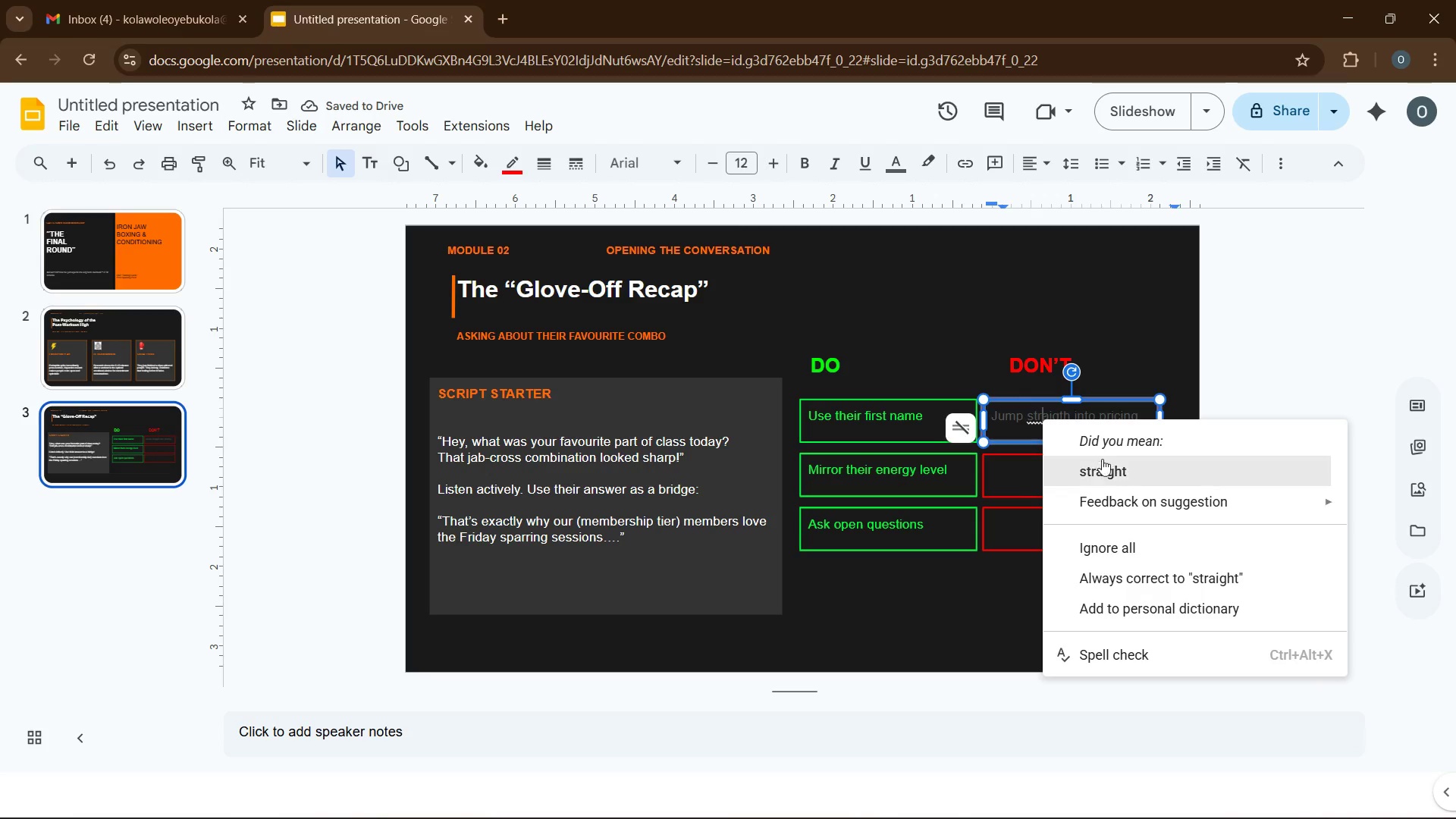 
left_click([1107, 471])
 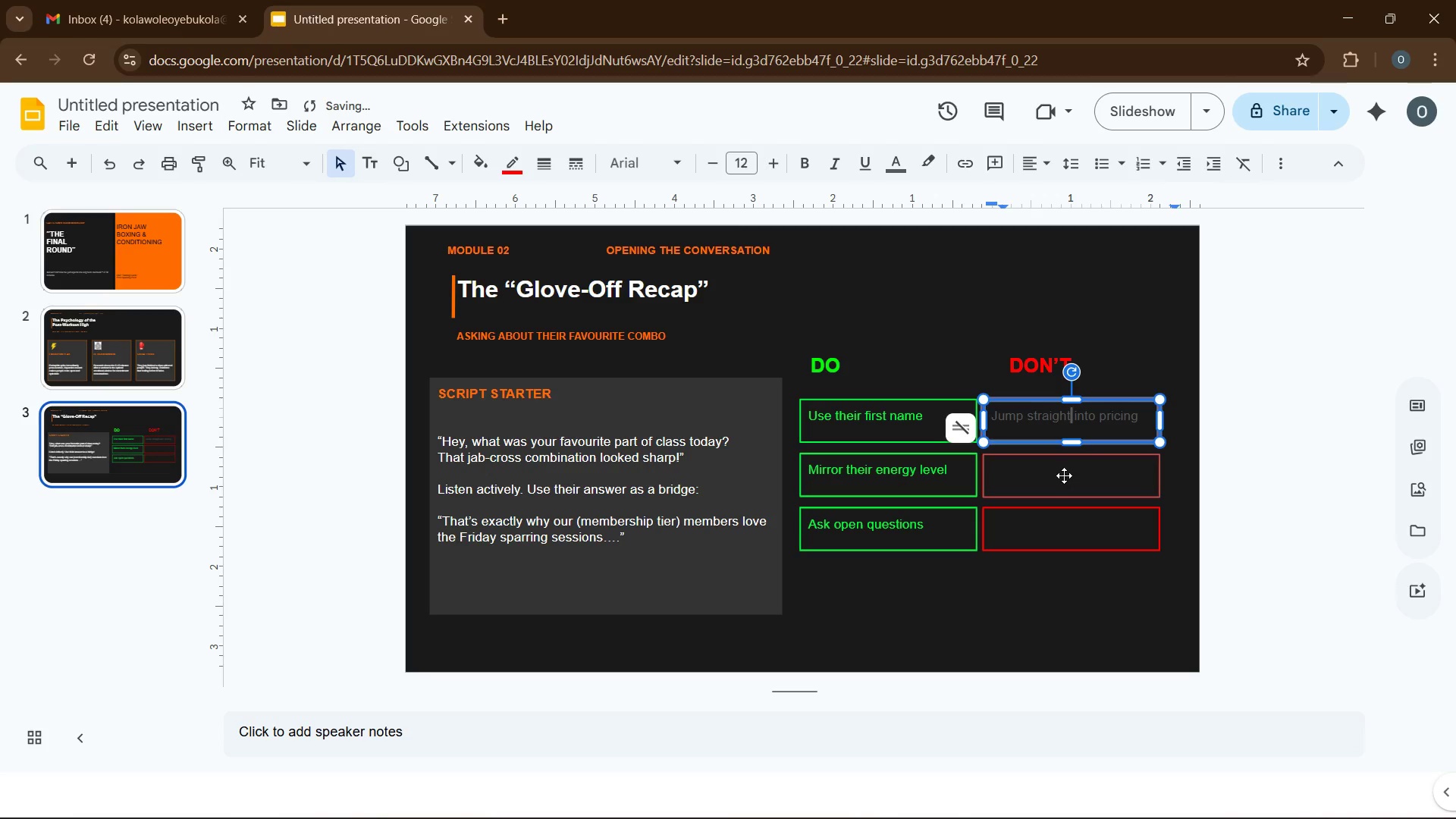 
left_click([1064, 475])
 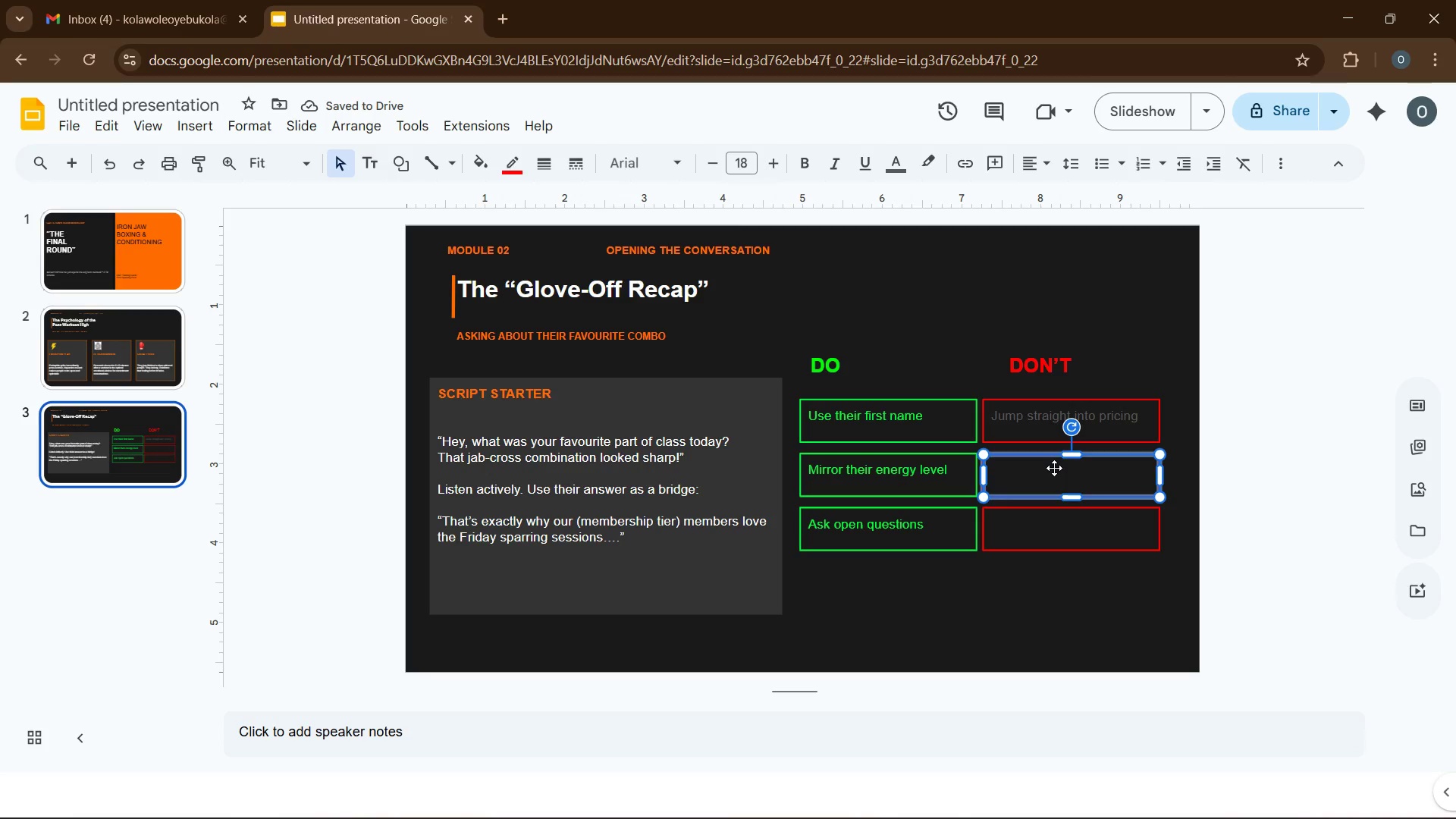 
wait(5.41)
 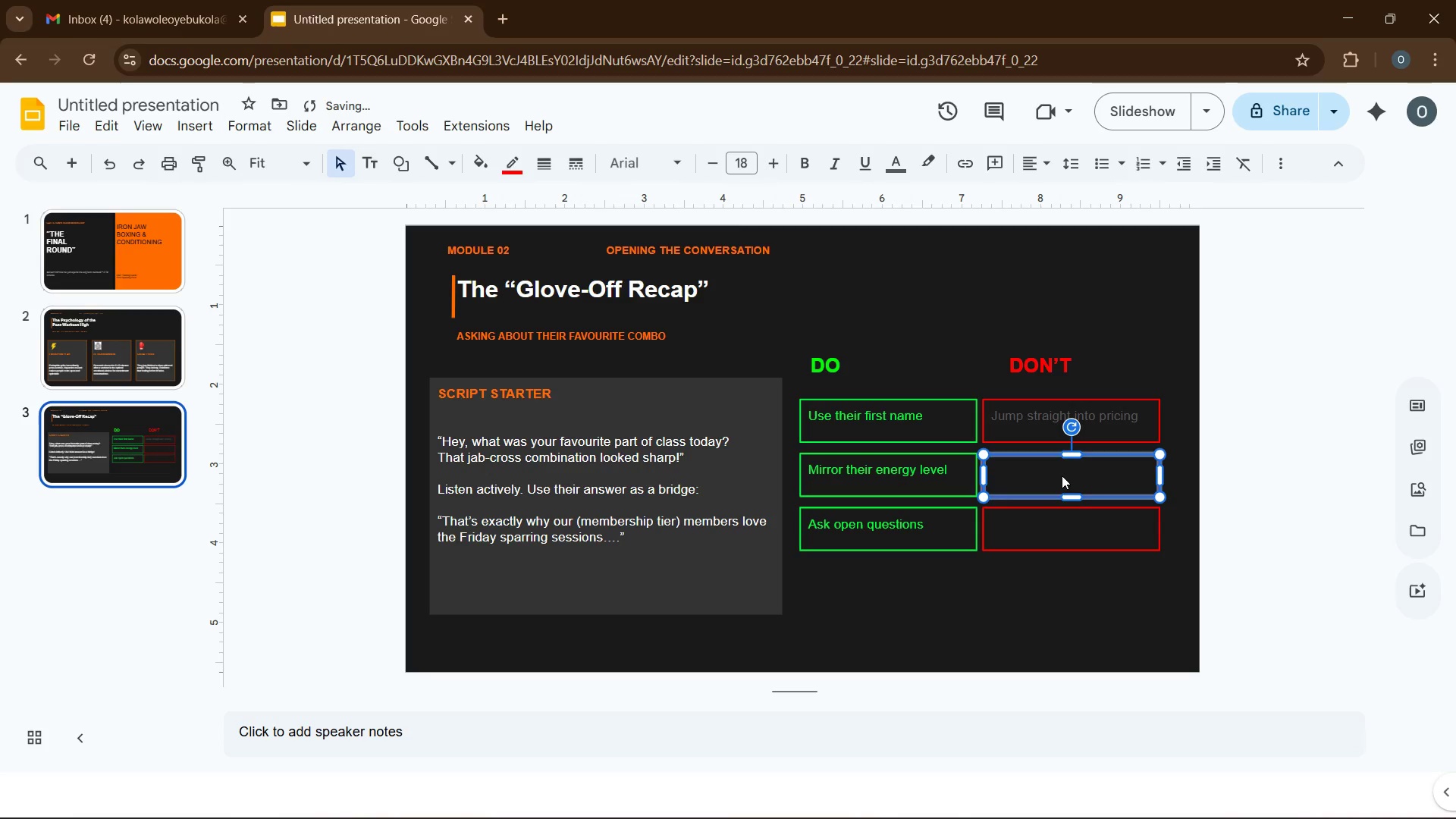 
type(Spea)
key(Backspace)
type(eak over their excitment)
 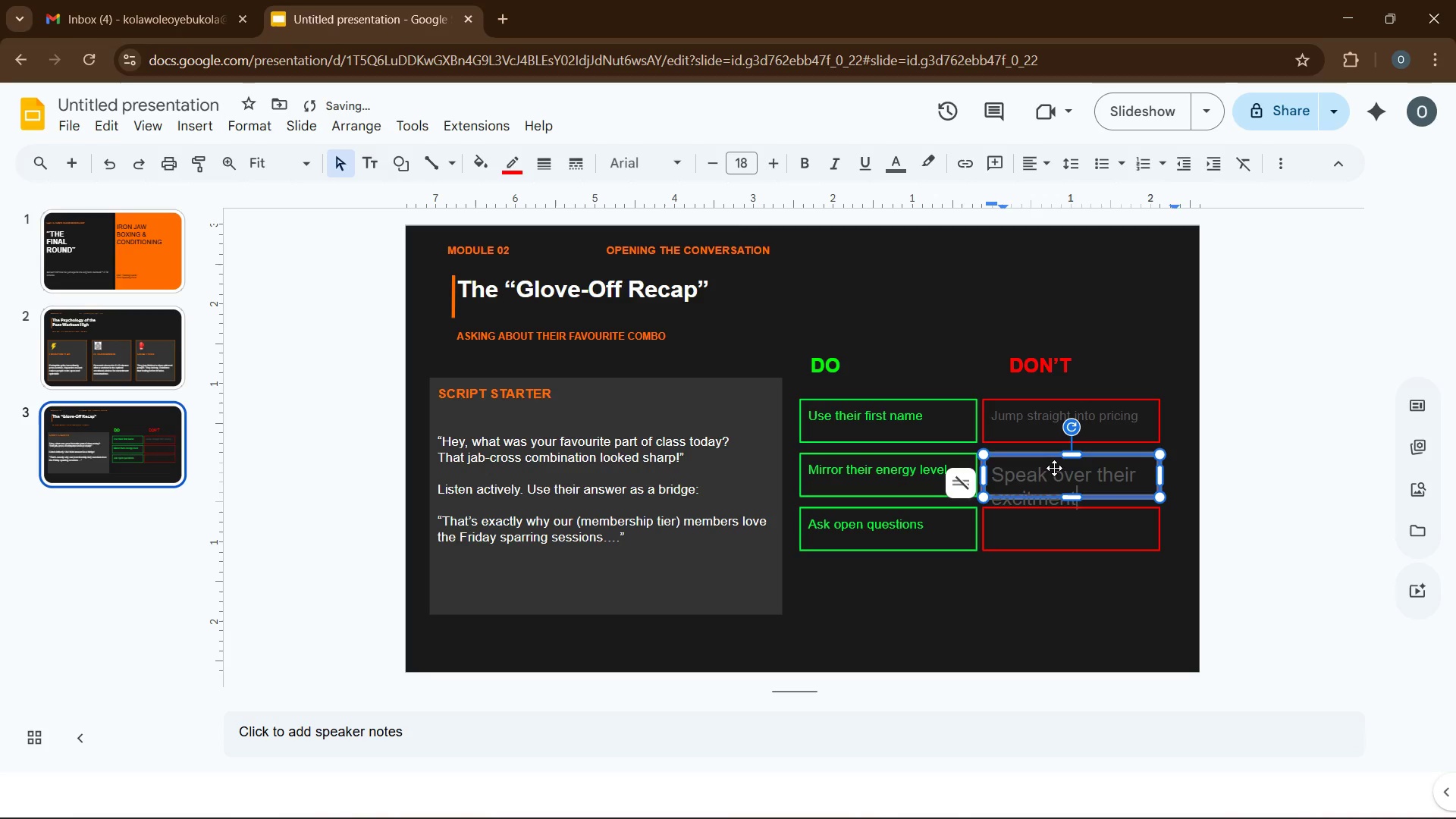 
key(Control+A)
 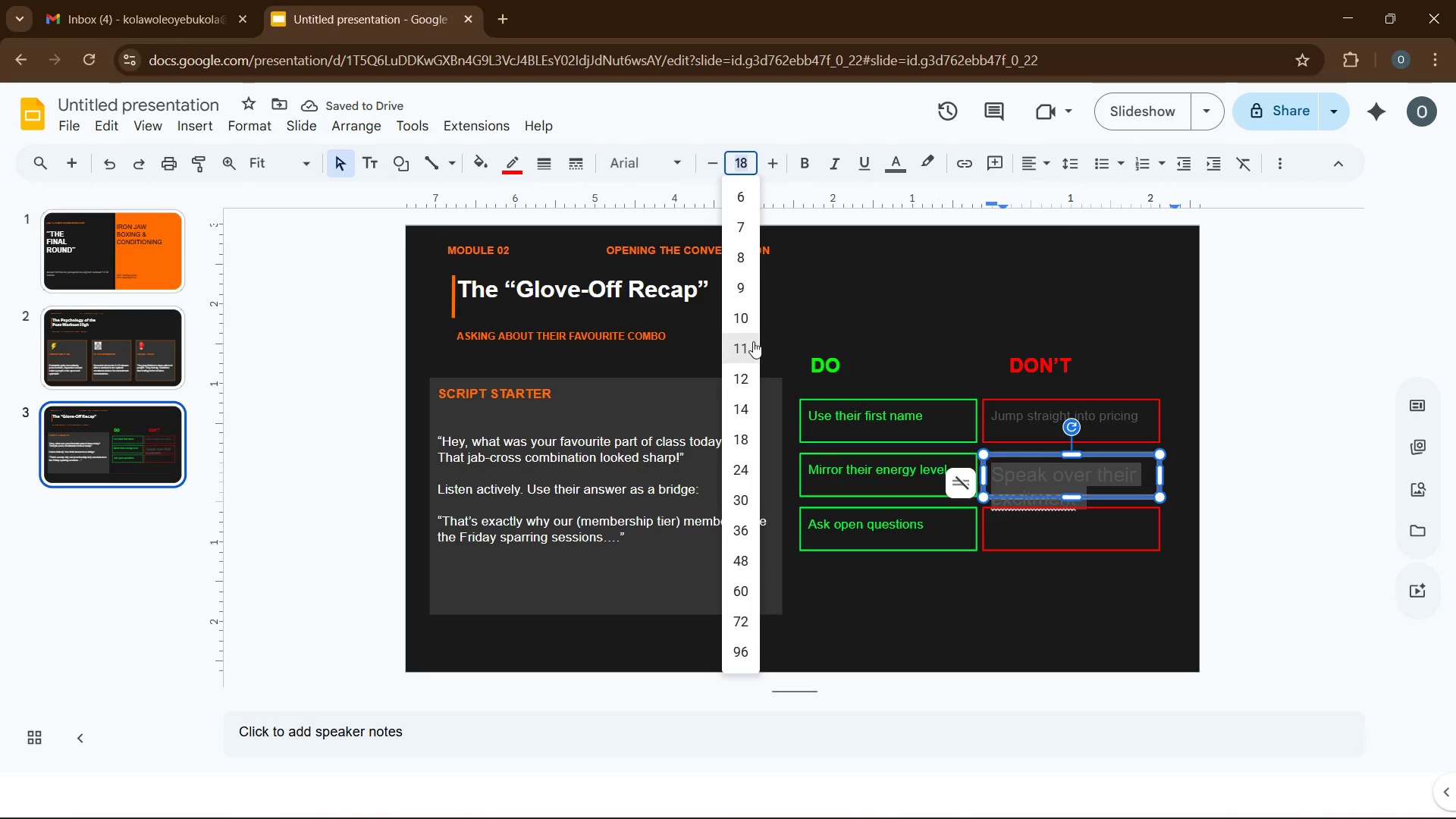 
left_click([738, 372])
 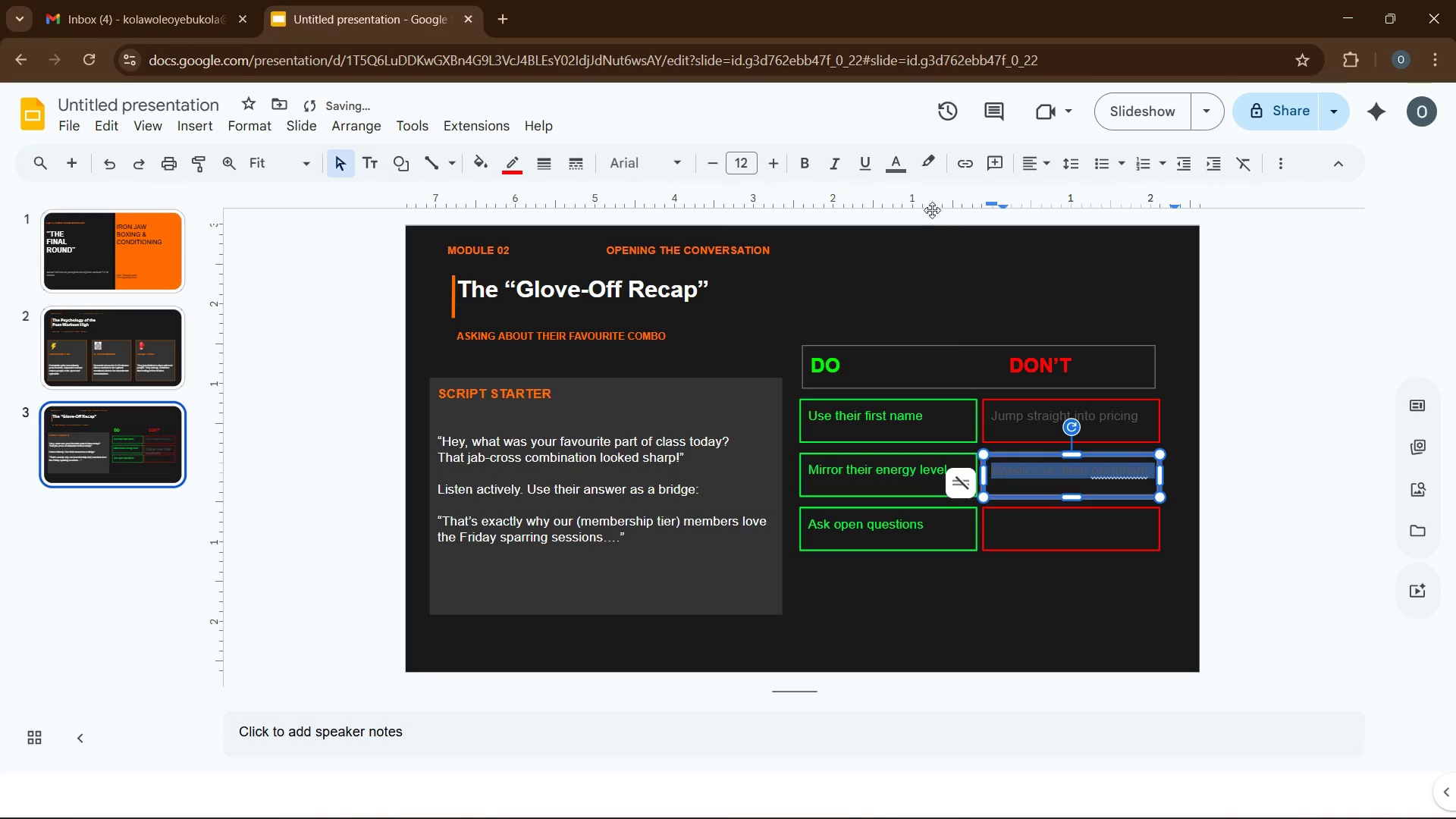 
left_click([896, 154])
 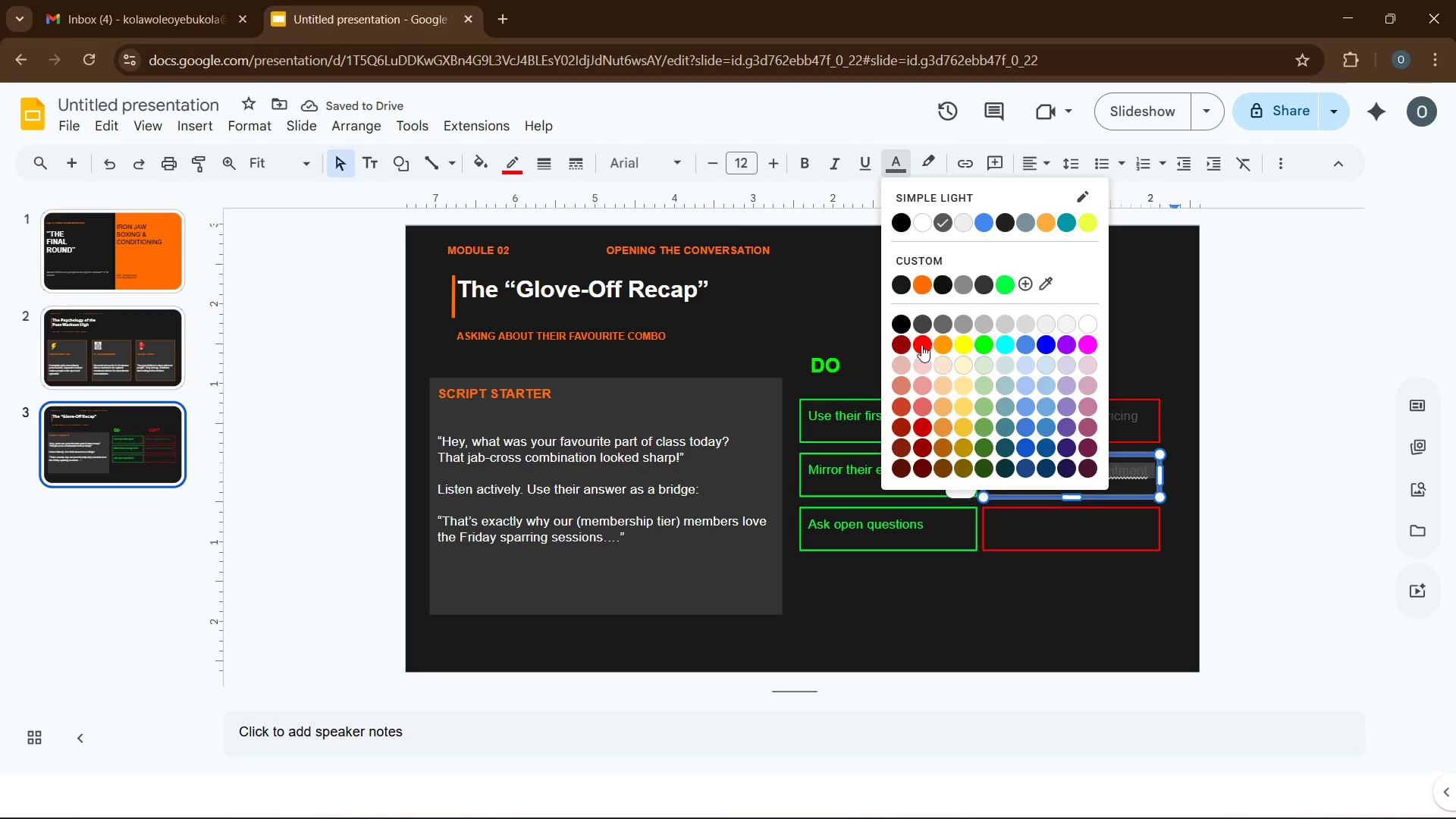 
left_click([921, 344])
 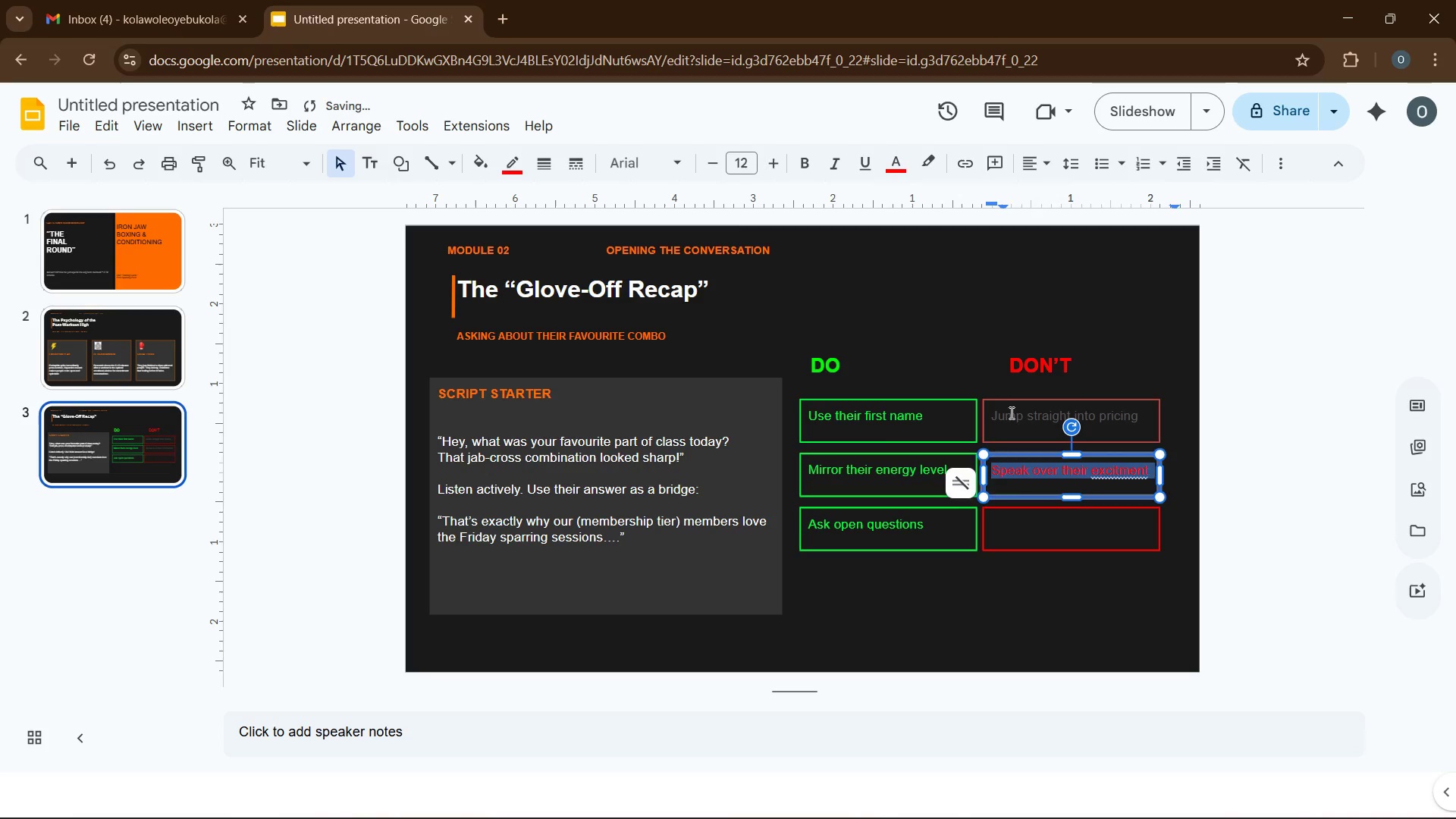 
left_click([1011, 414])
 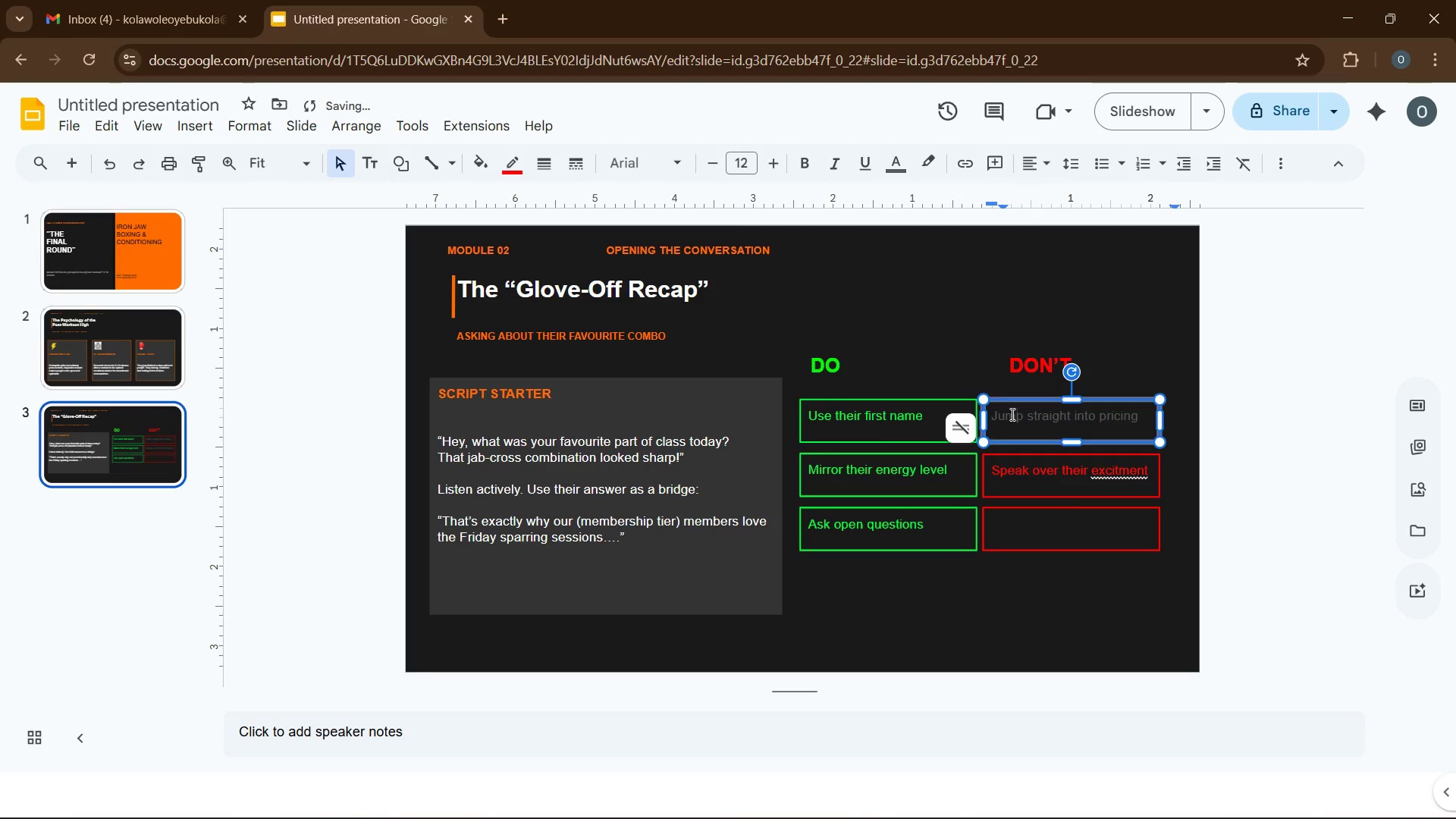 
key(Control+A)
 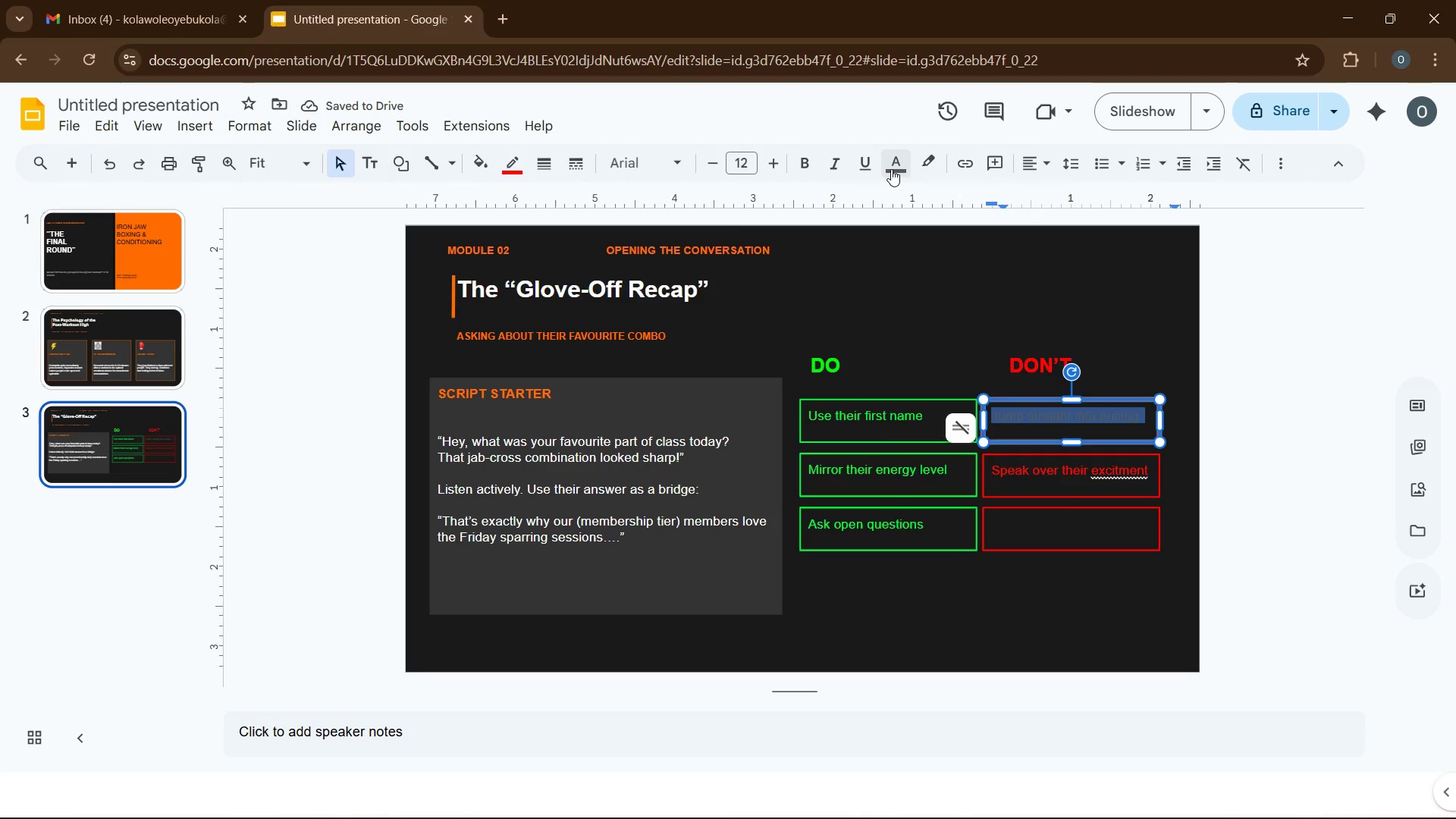 
left_click([893, 168])
 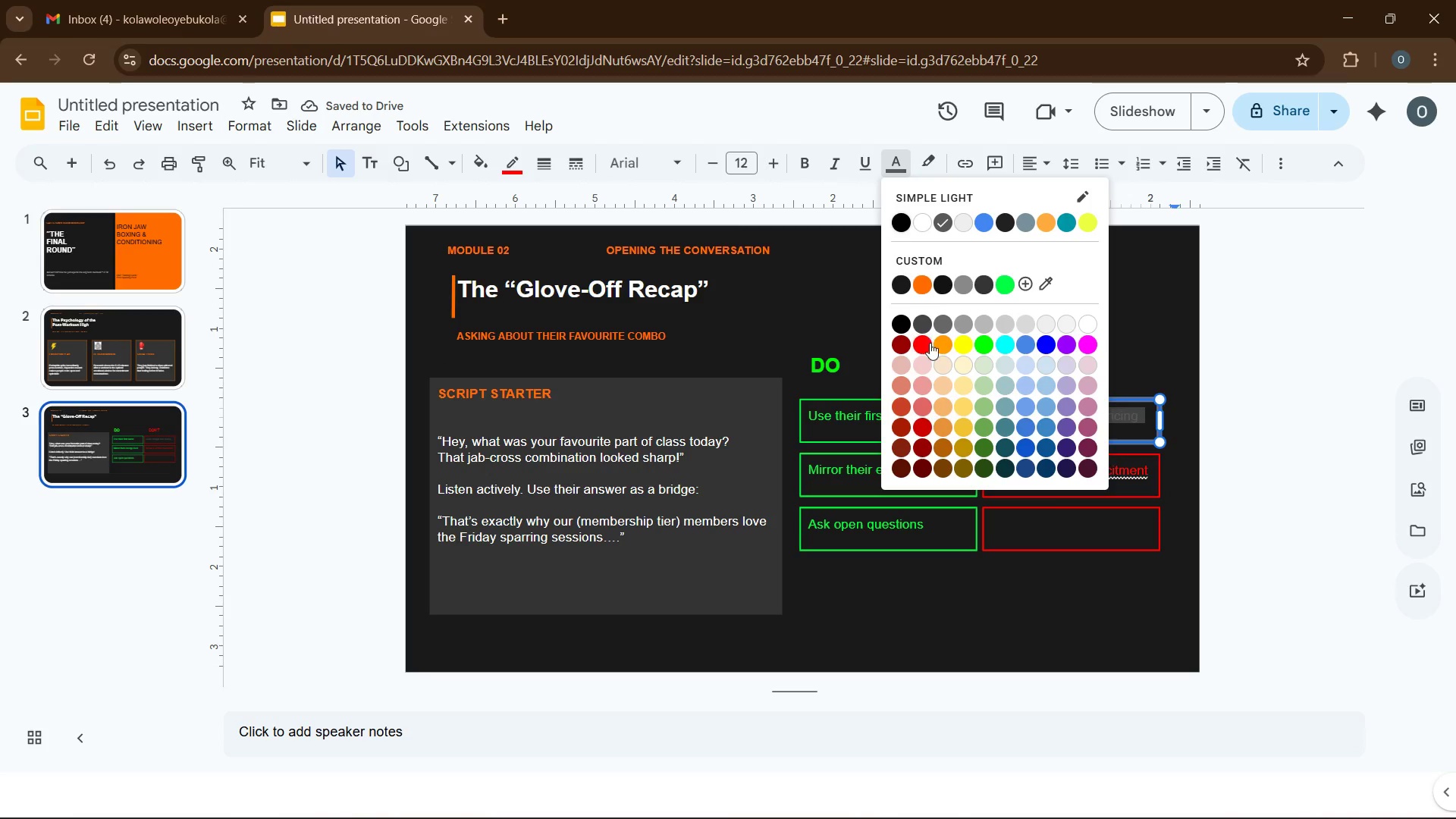 
left_click([930, 343])
 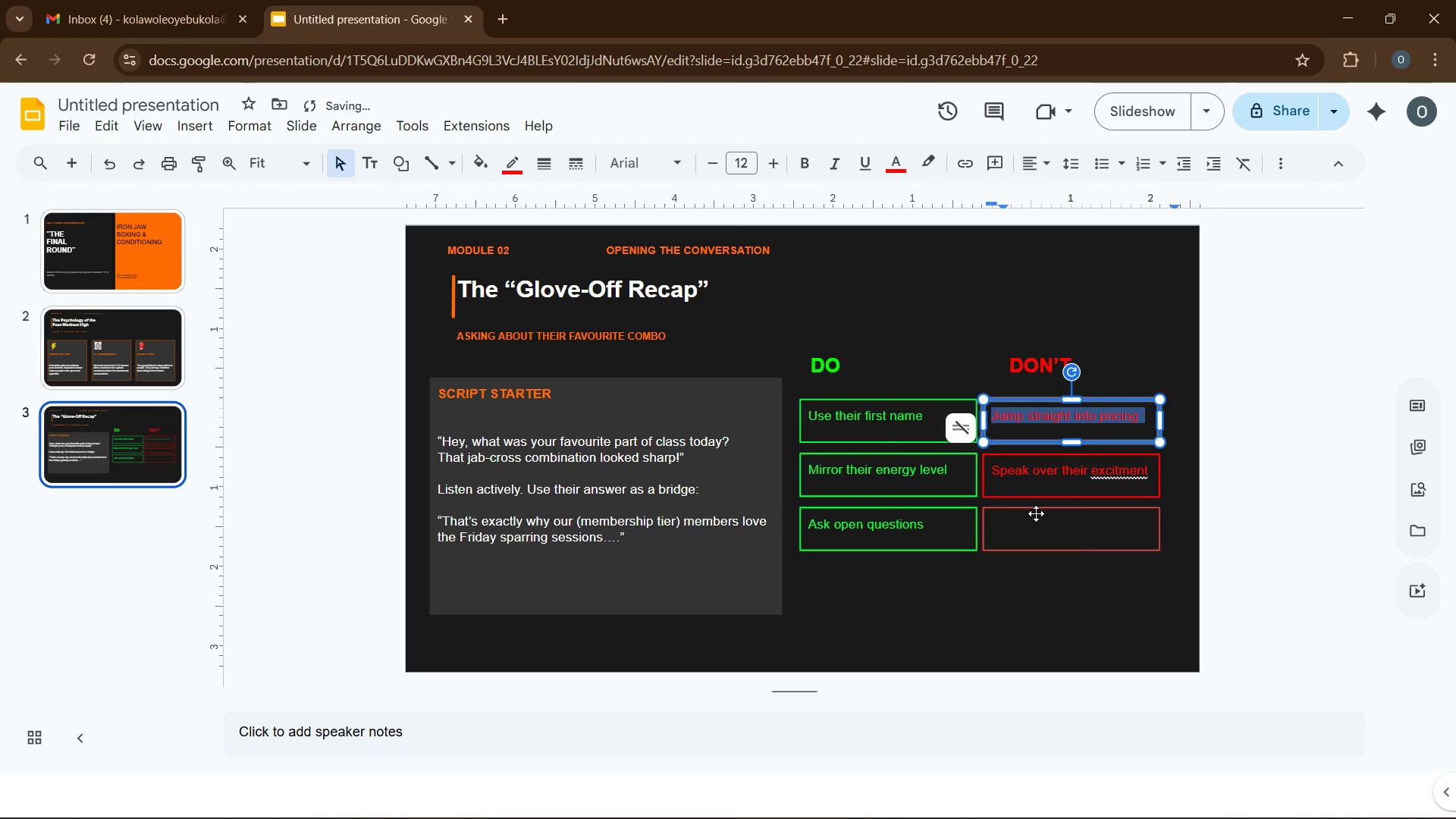 
left_click([1037, 516])
 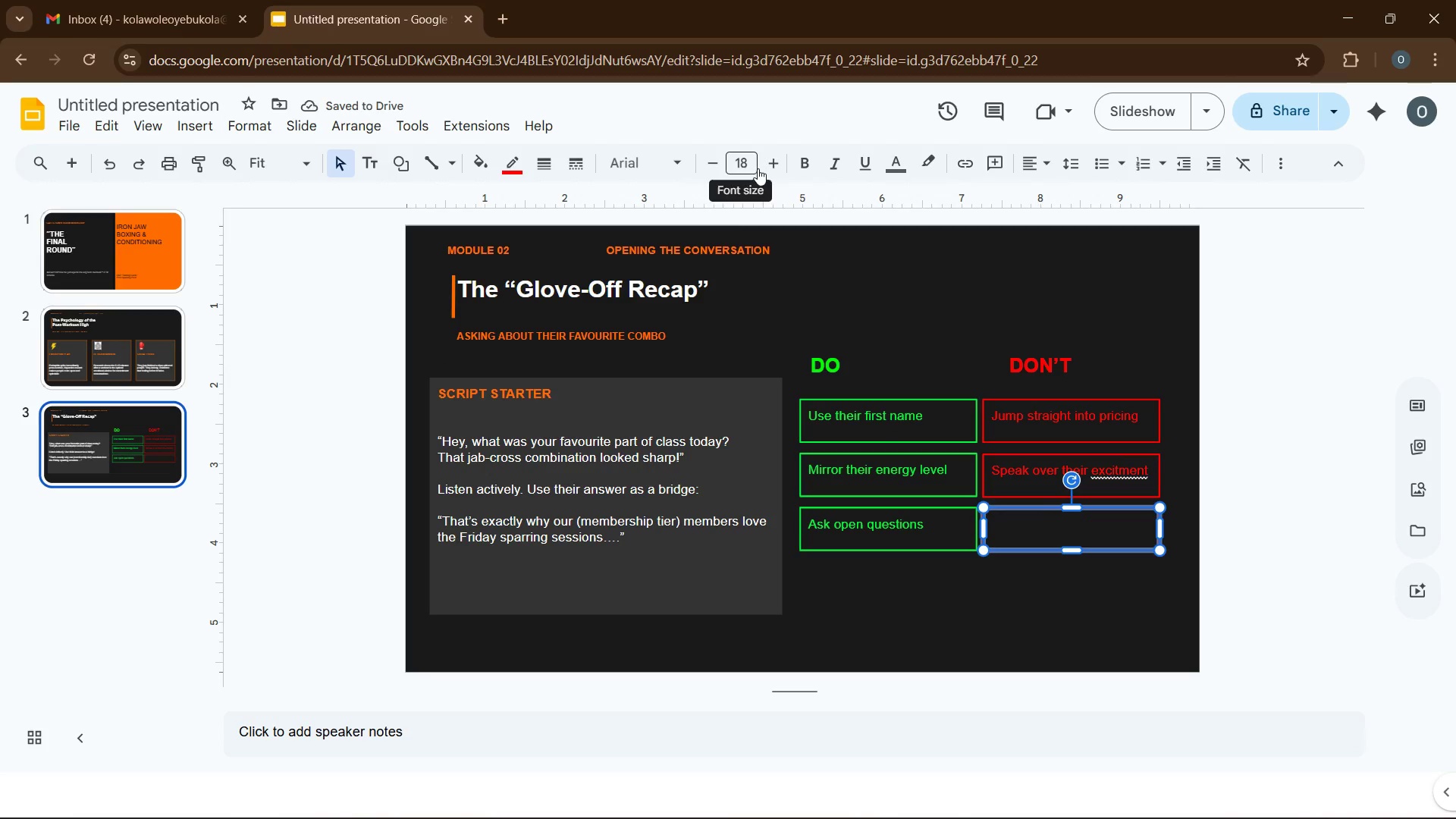 
left_click([750, 168])
 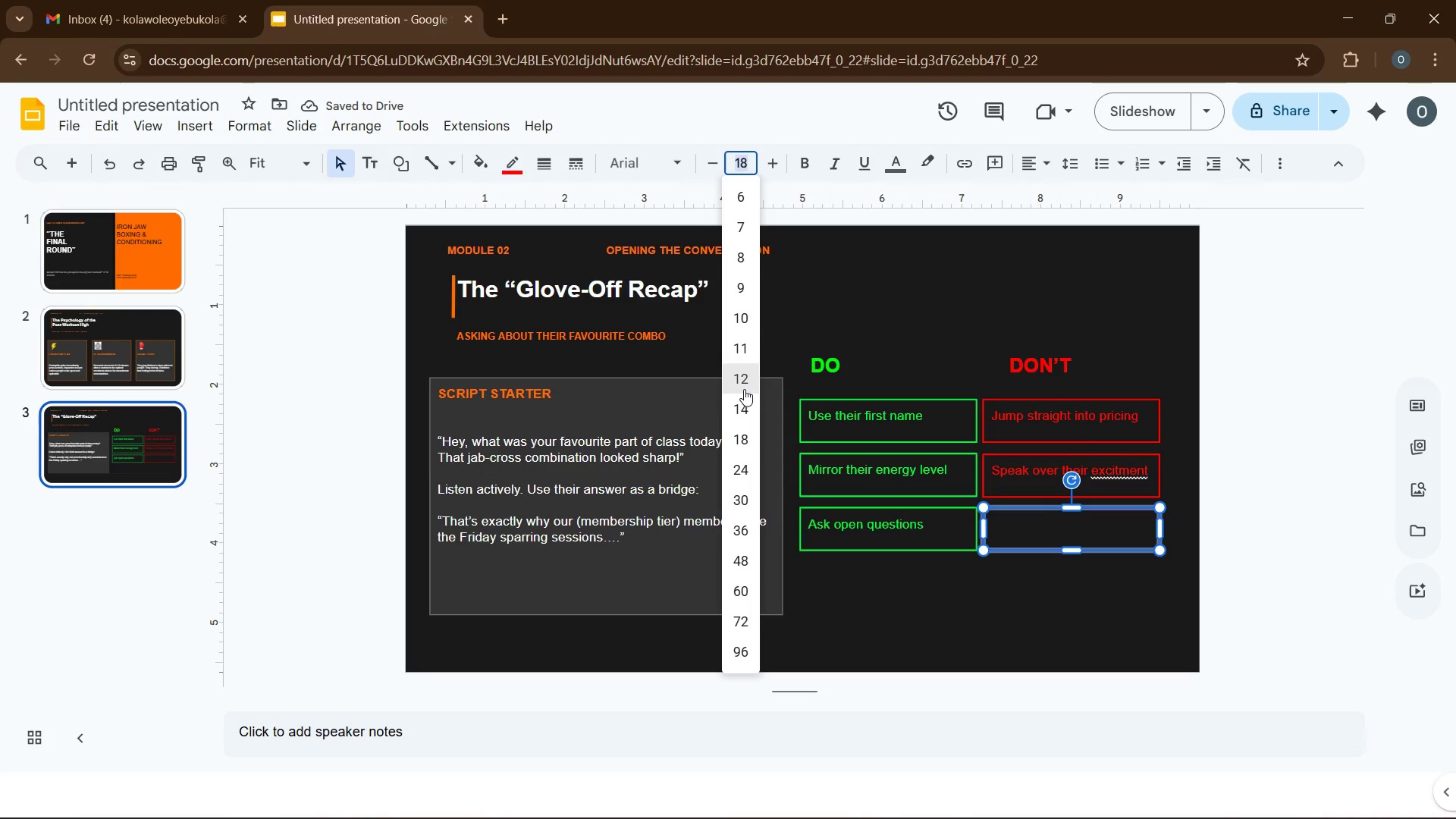 
left_click([741, 384])
 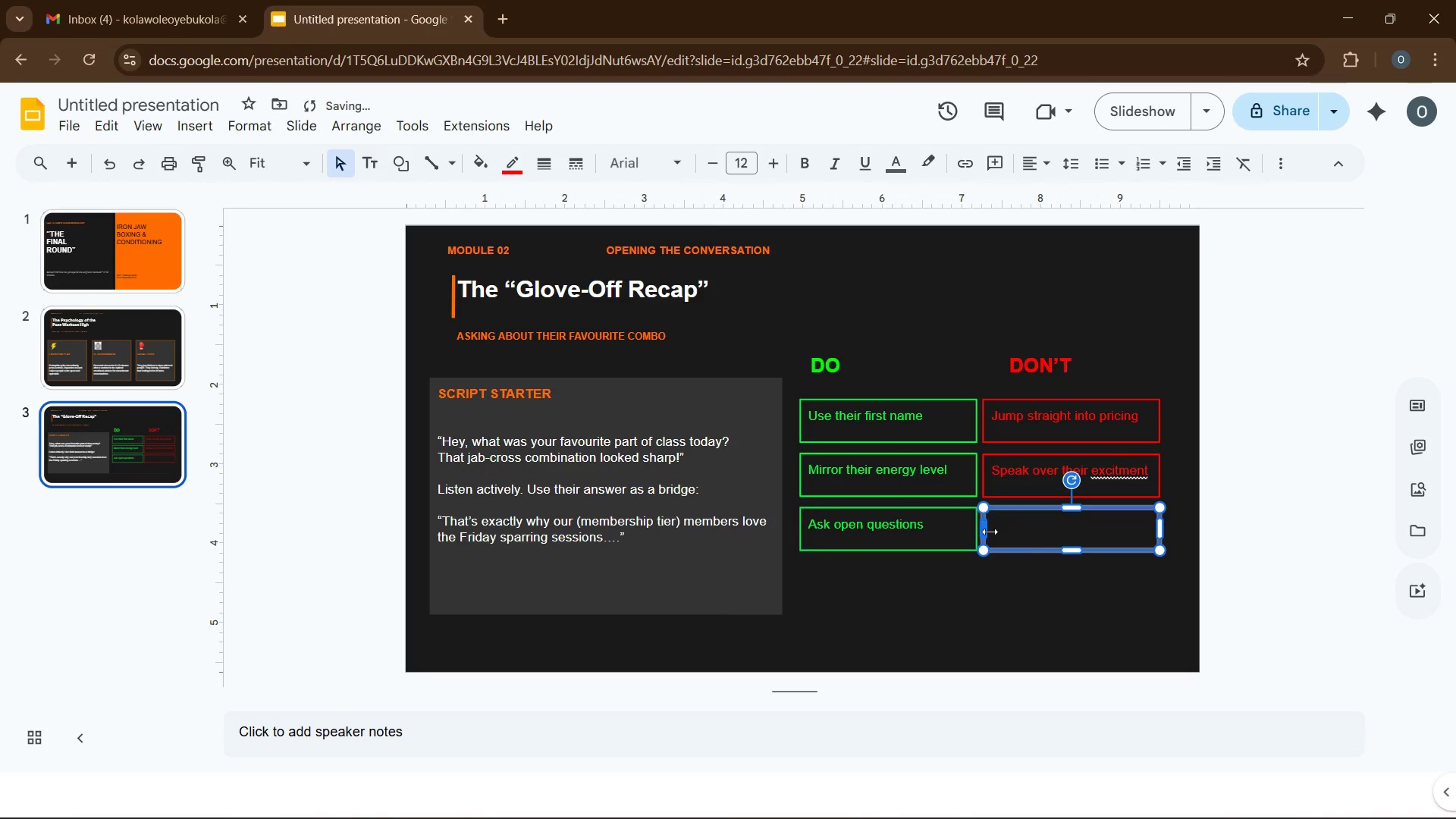 
left_click([1020, 529])
 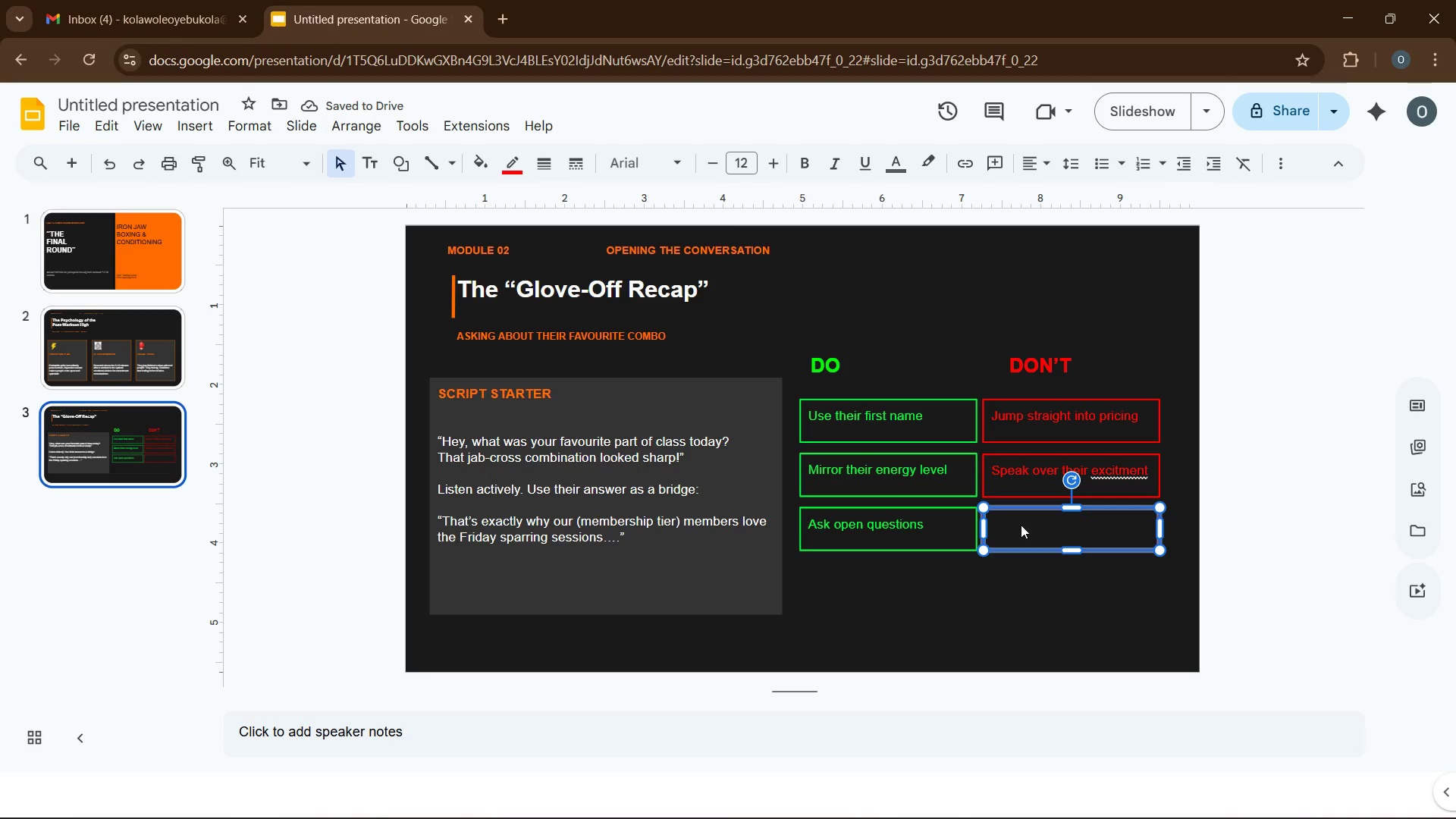 
wait(8.25)
 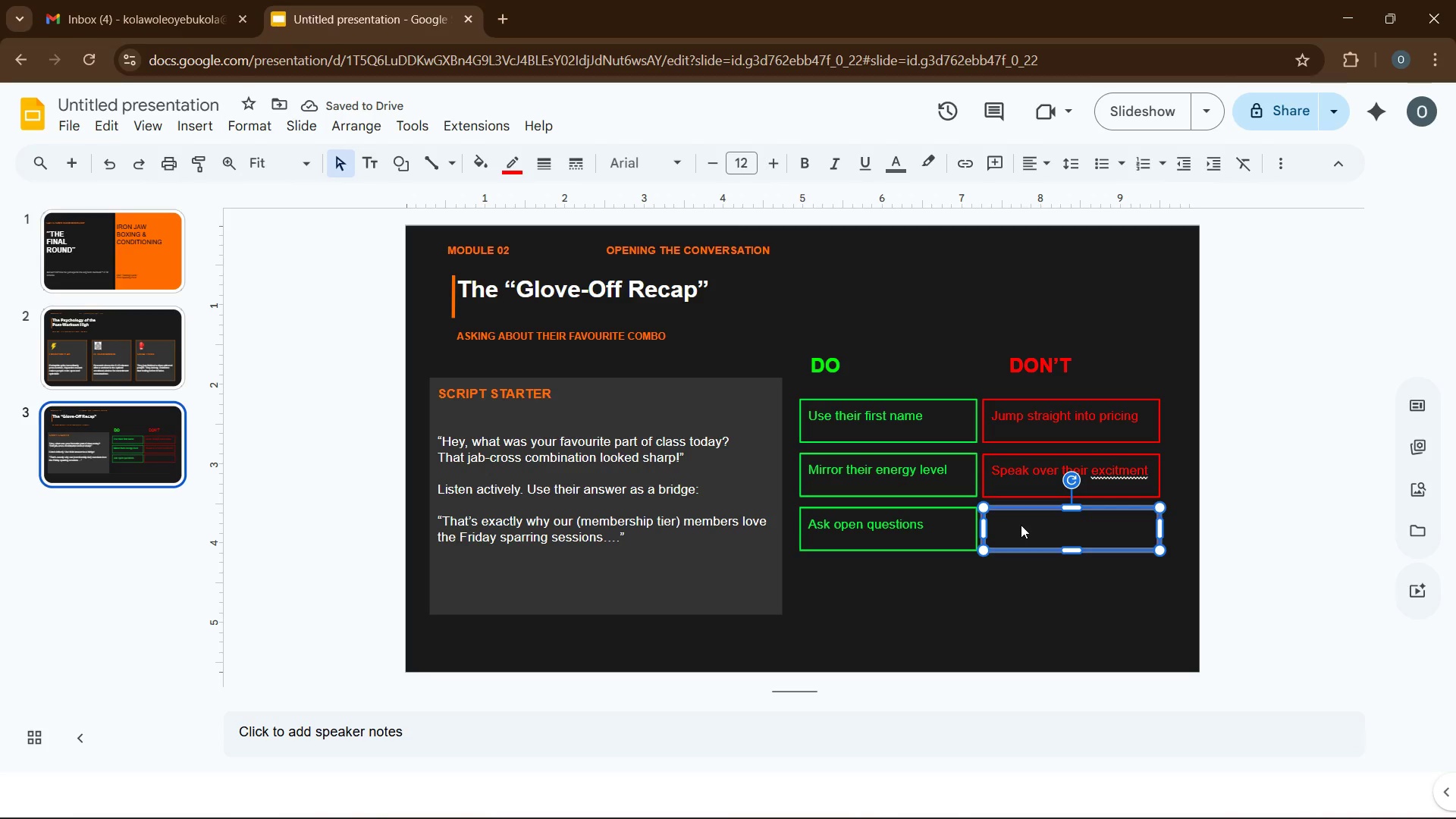 
type(Use gym jargon they dont understand)
 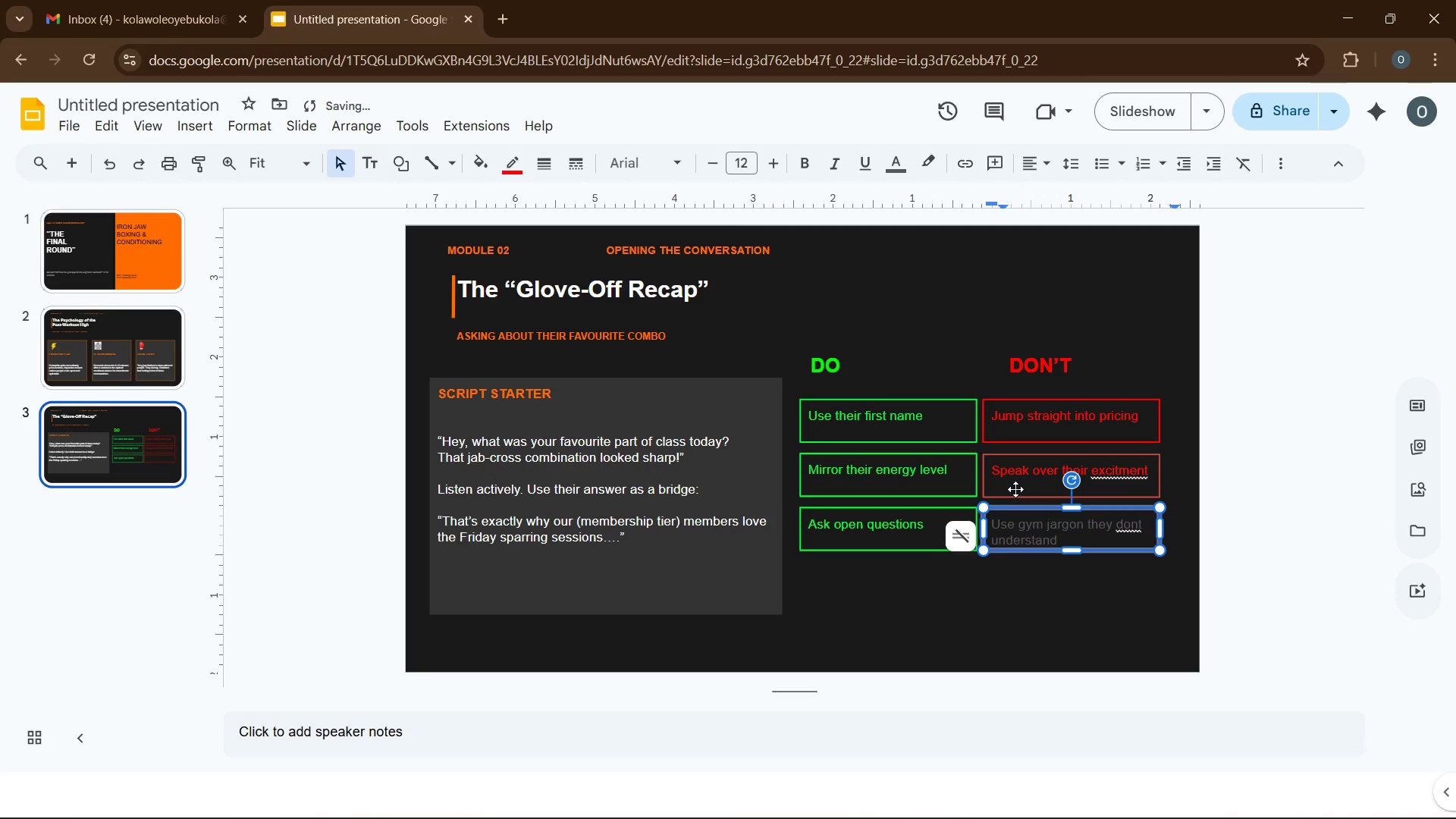 
key(Control+ControlLeft)
 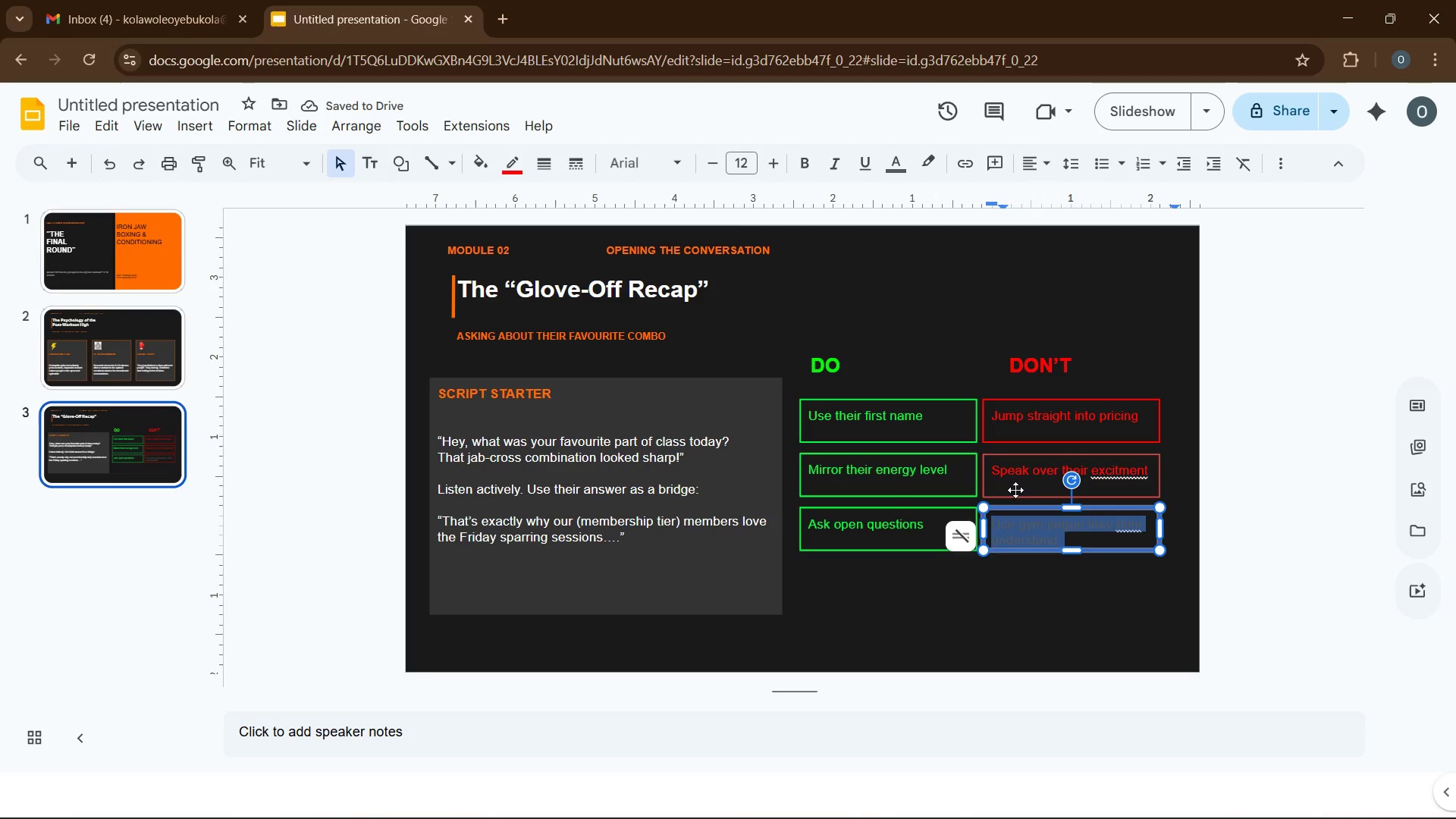 
key(Control+A)
 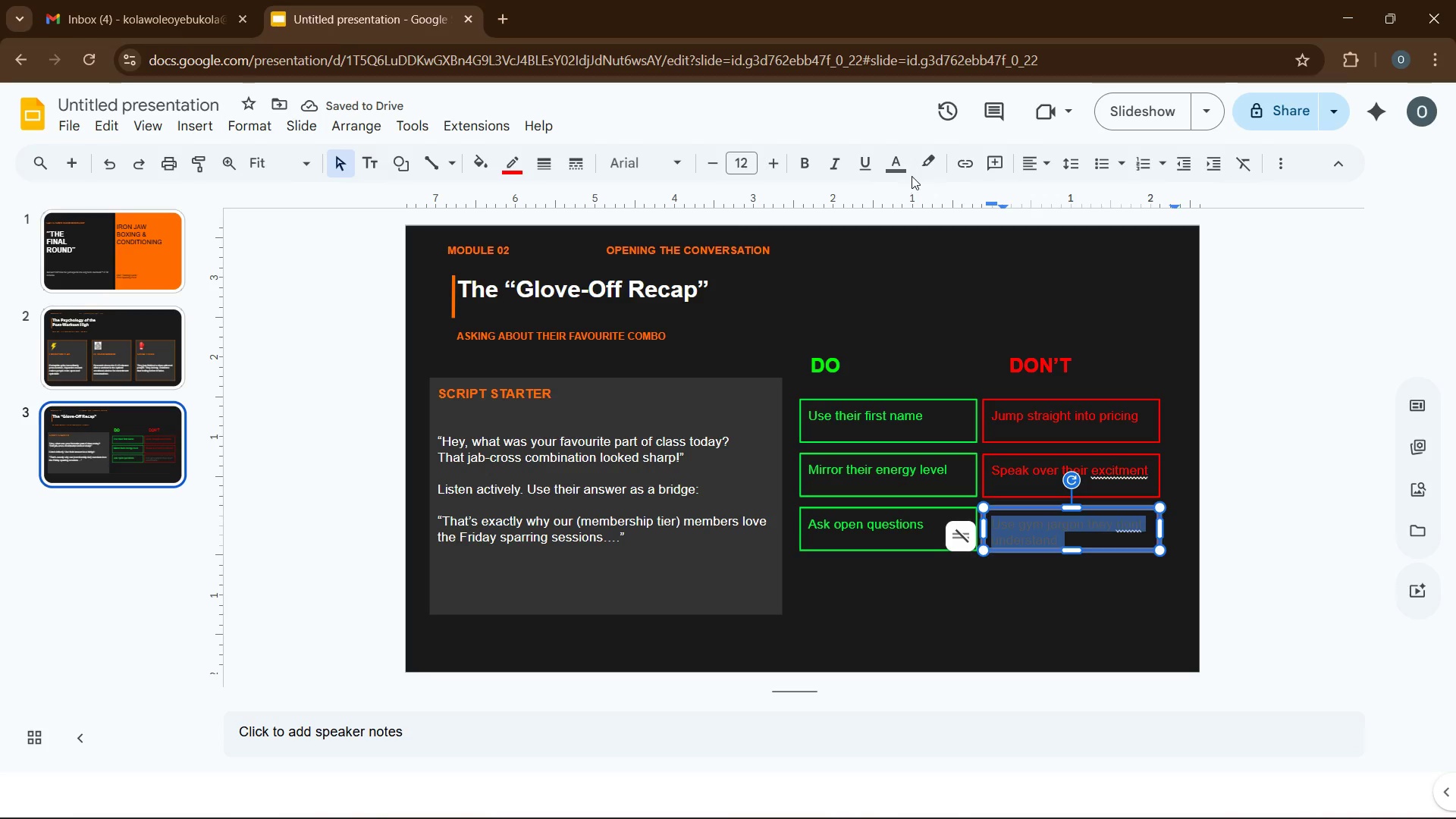 
left_click([908, 171])
 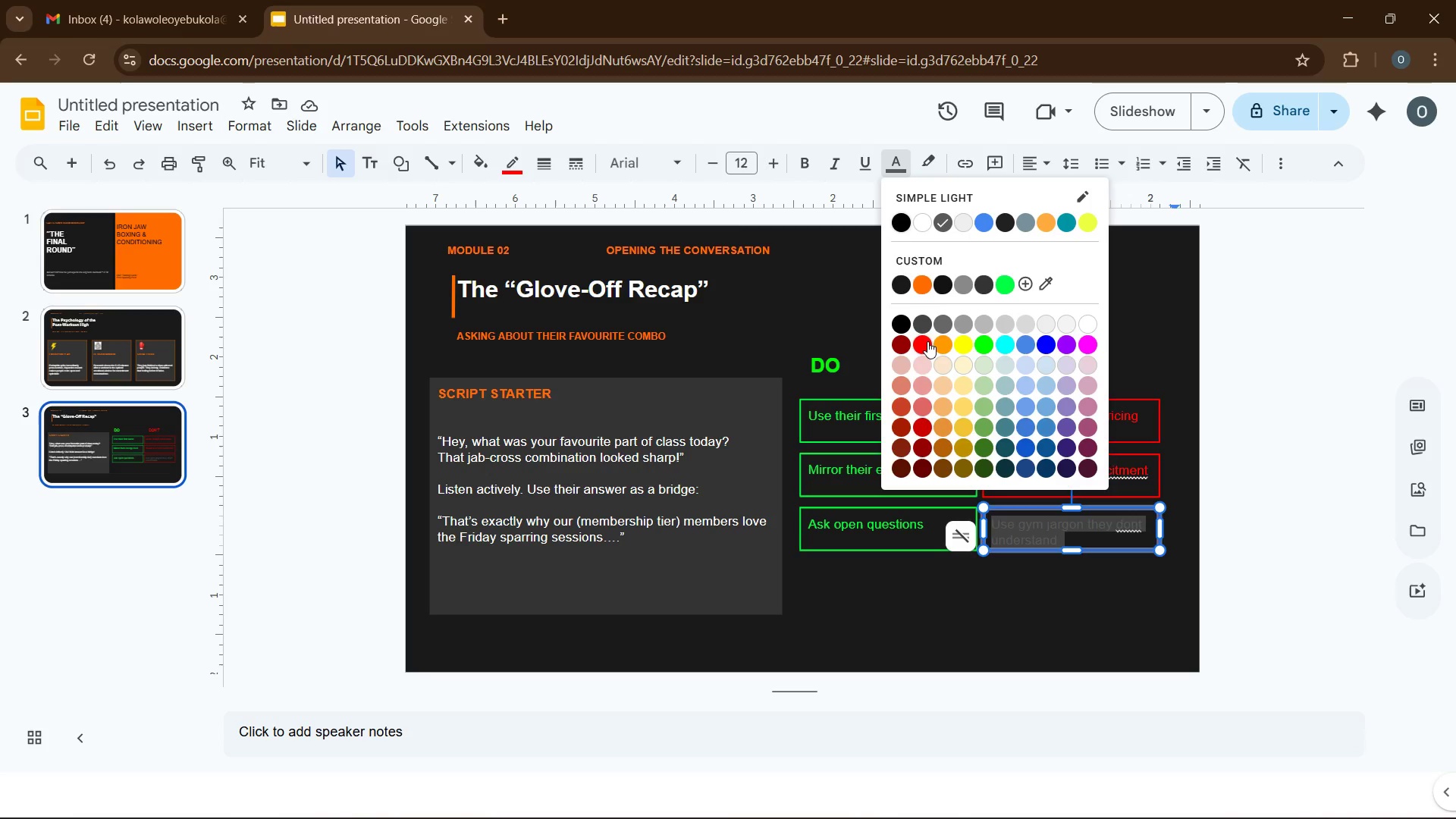 
left_click([927, 341])
 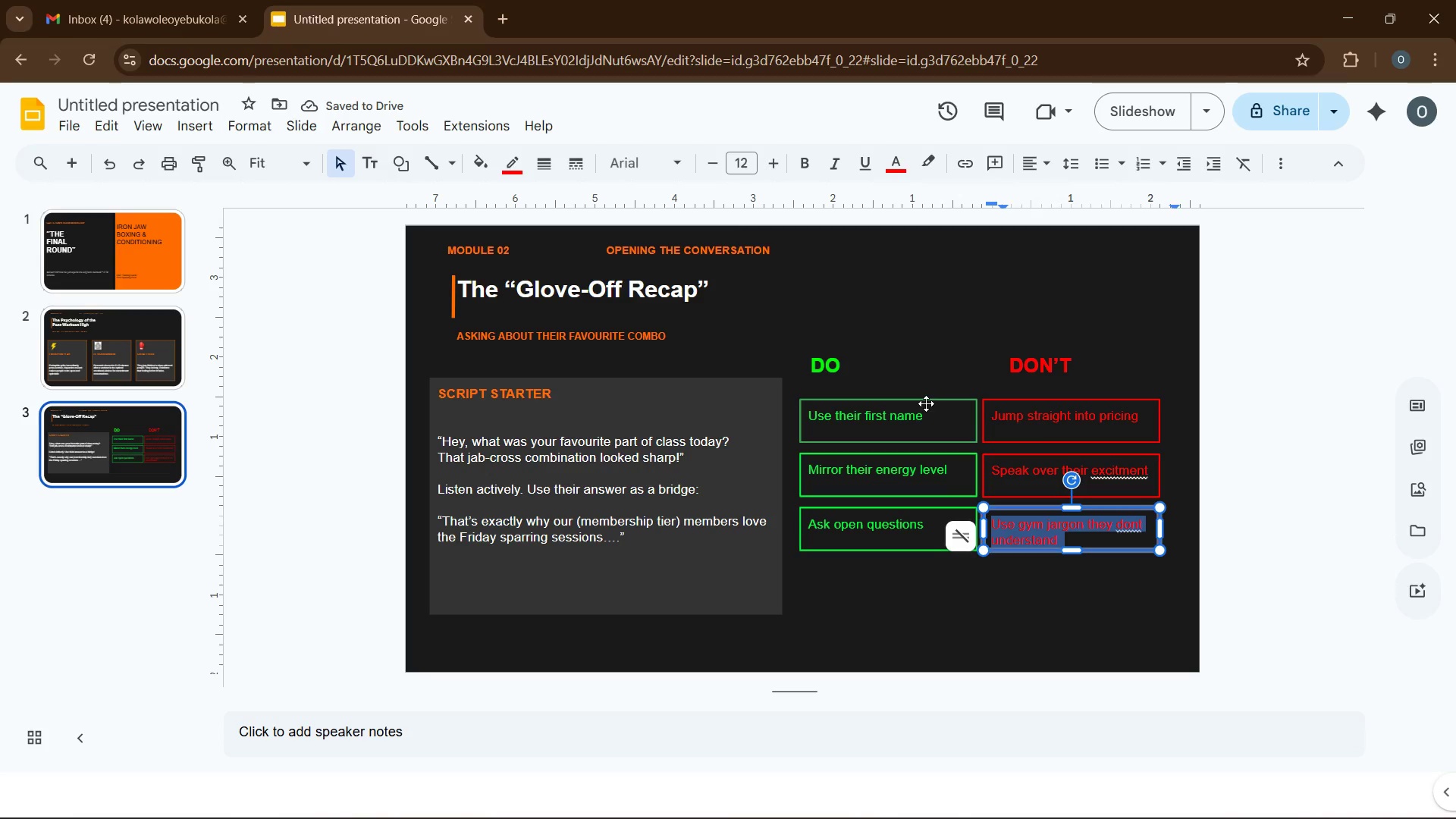 
left_click([1047, 574])
 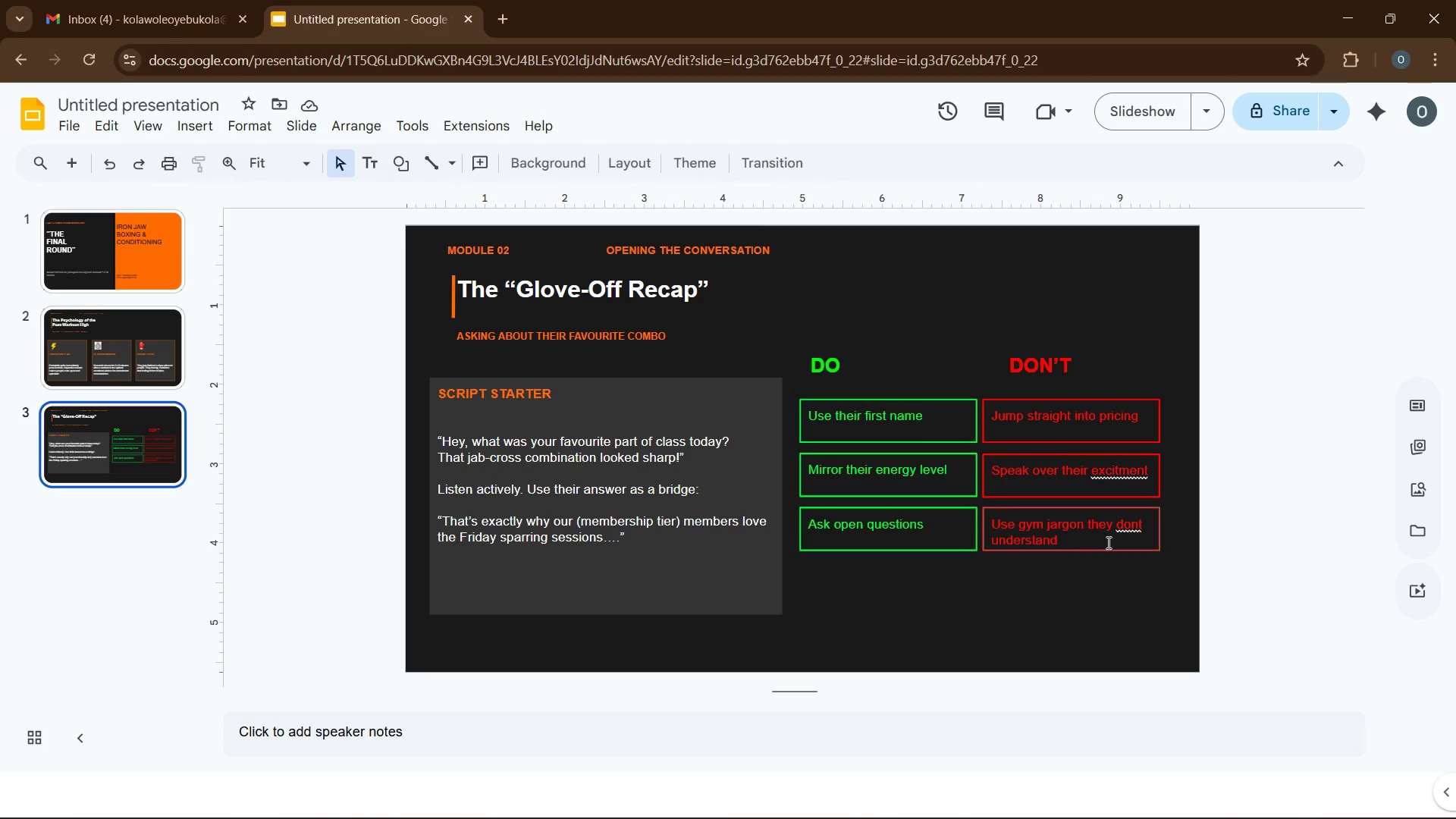 
right_click([1119, 529])
 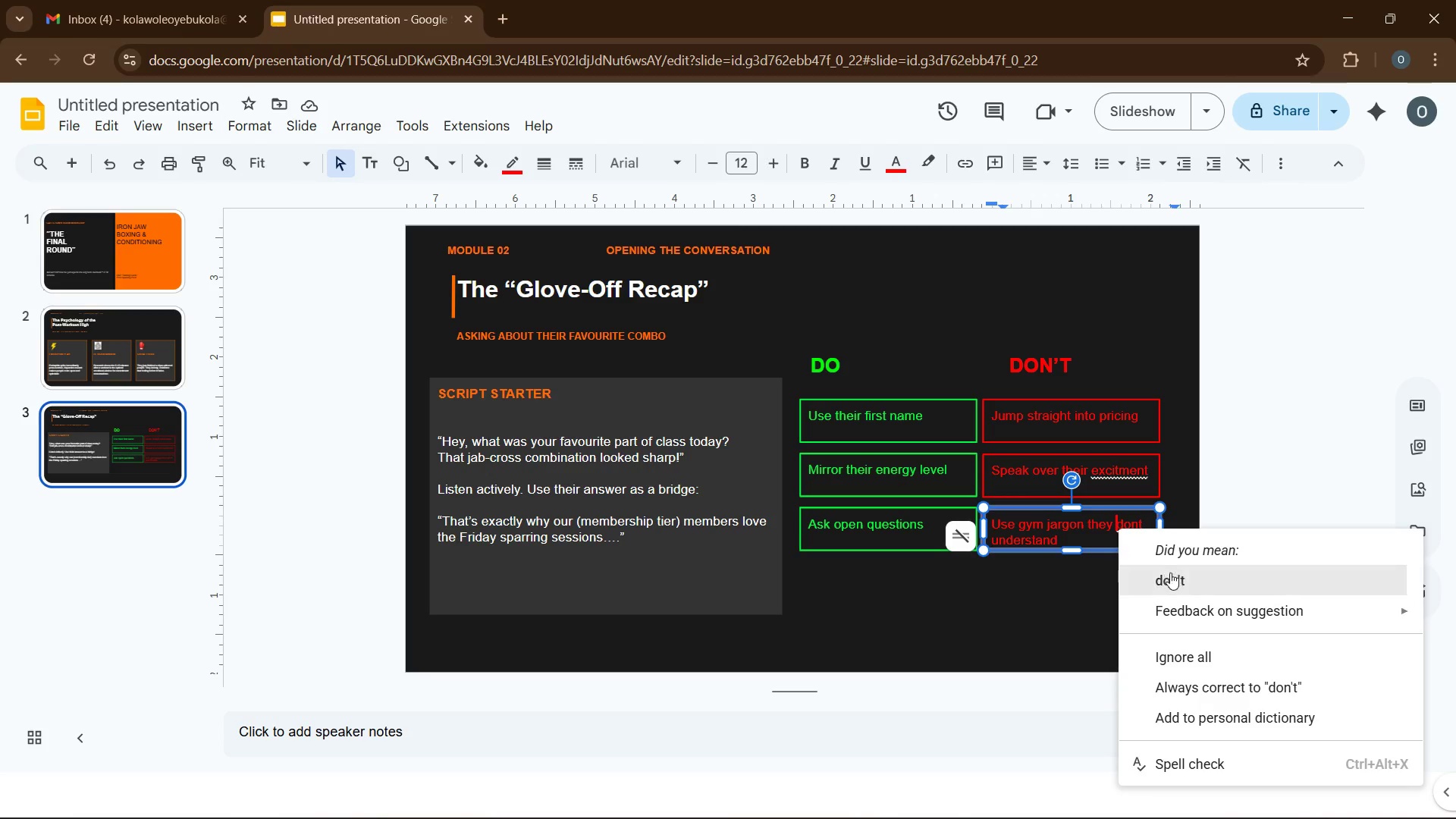 
left_click([1172, 578])
 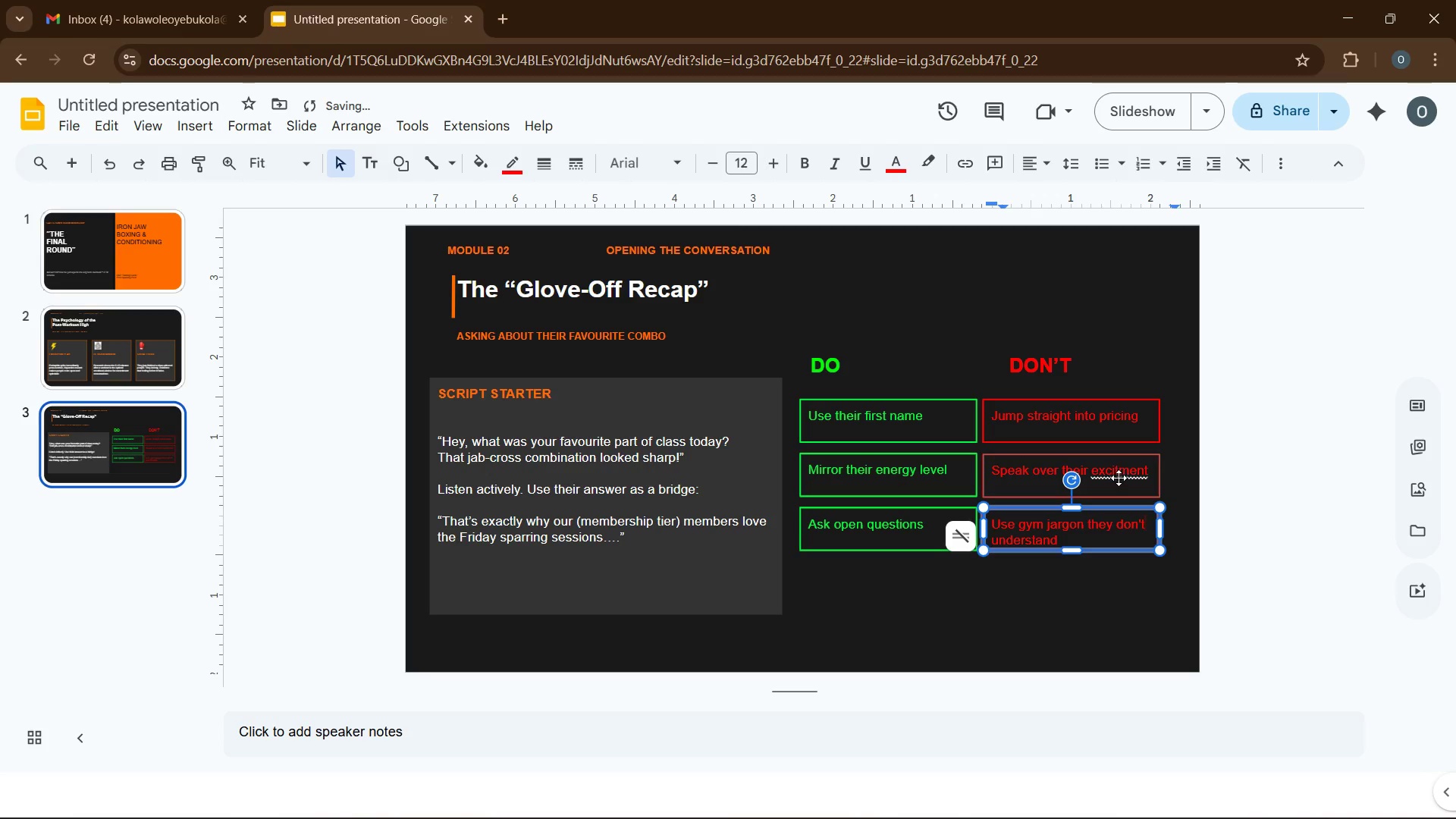 
right_click([1119, 477])
 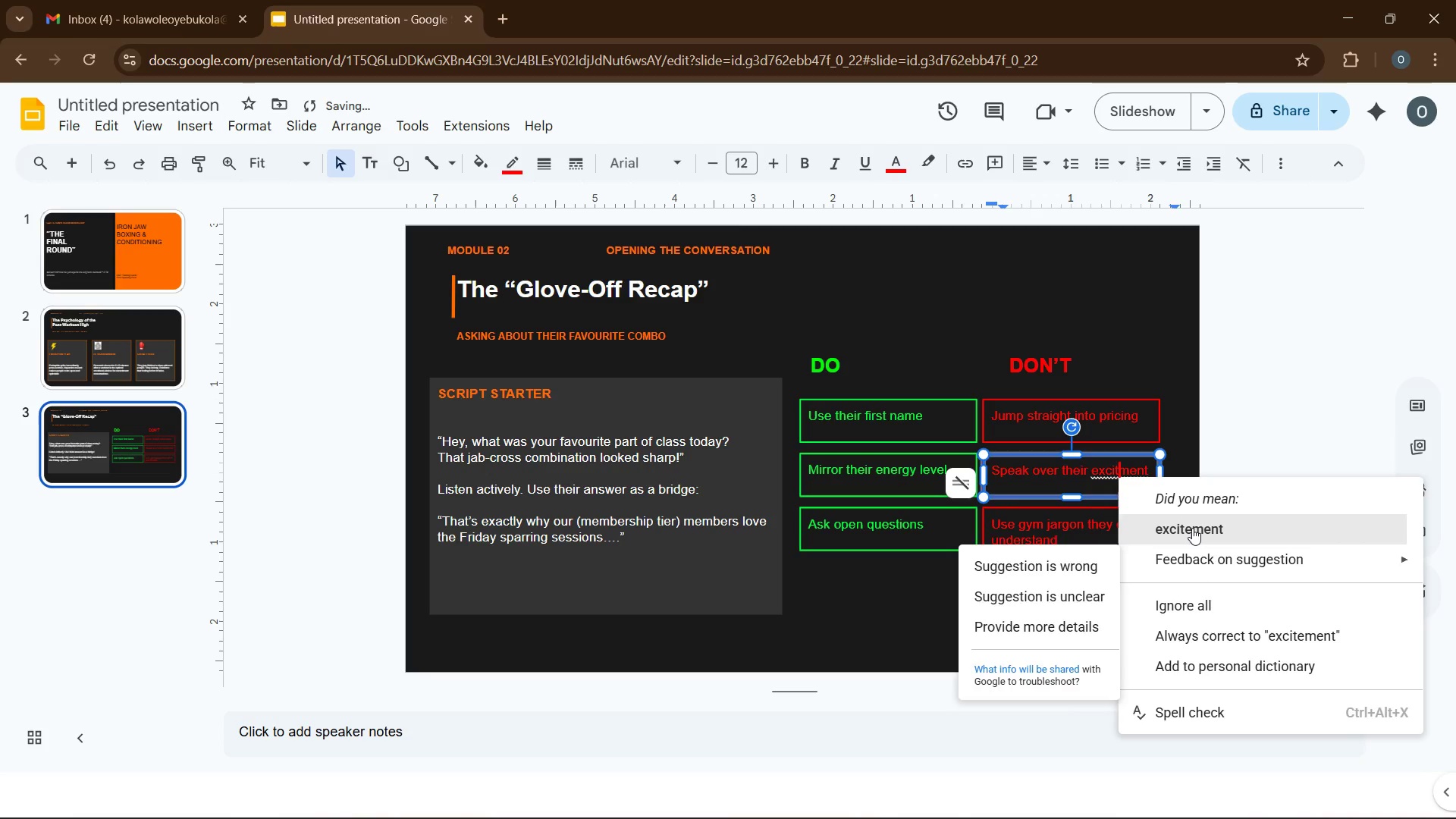 
left_click([1192, 527])
 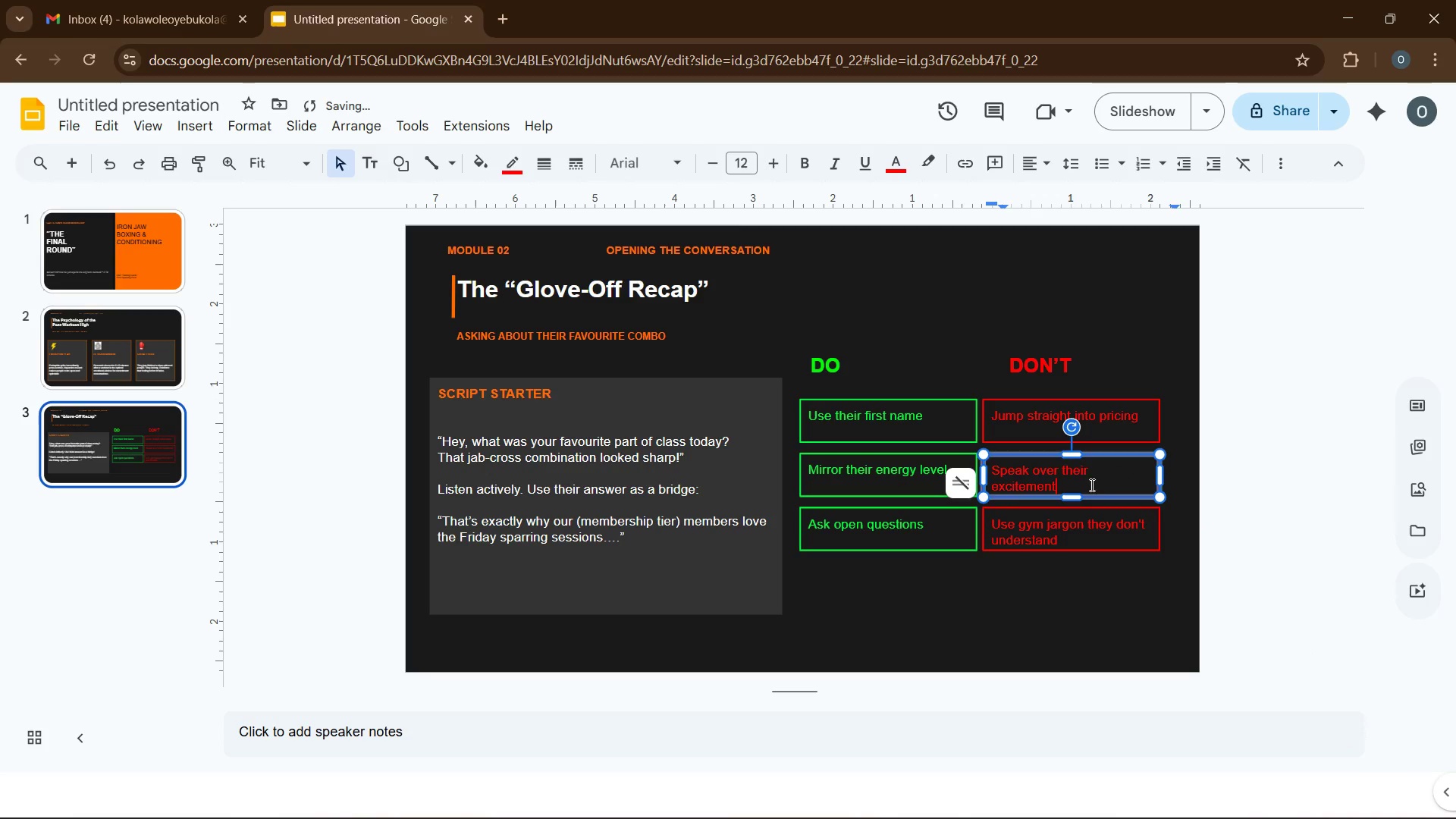 
left_click([1105, 481])
 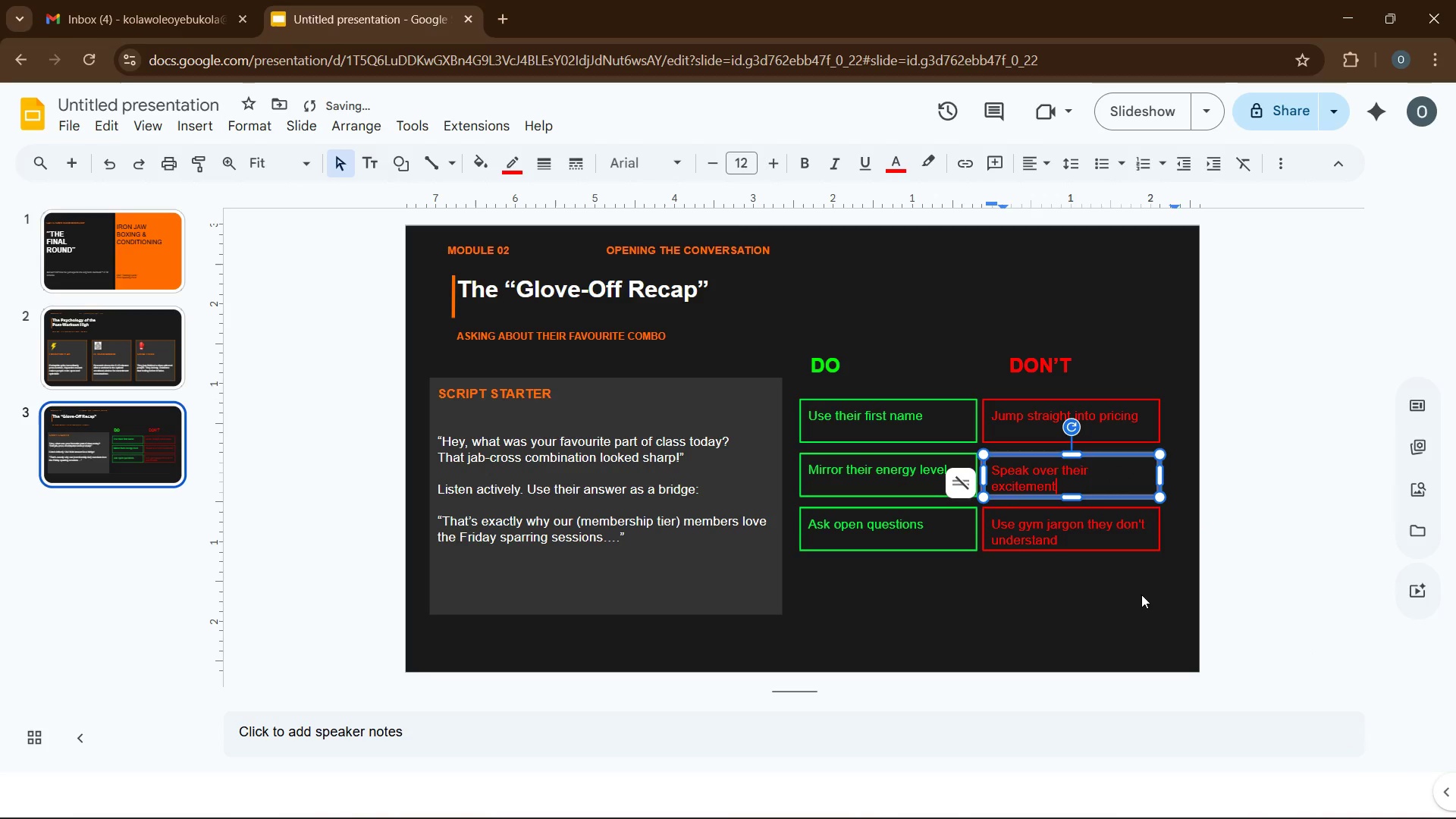 
left_click([1141, 606])
 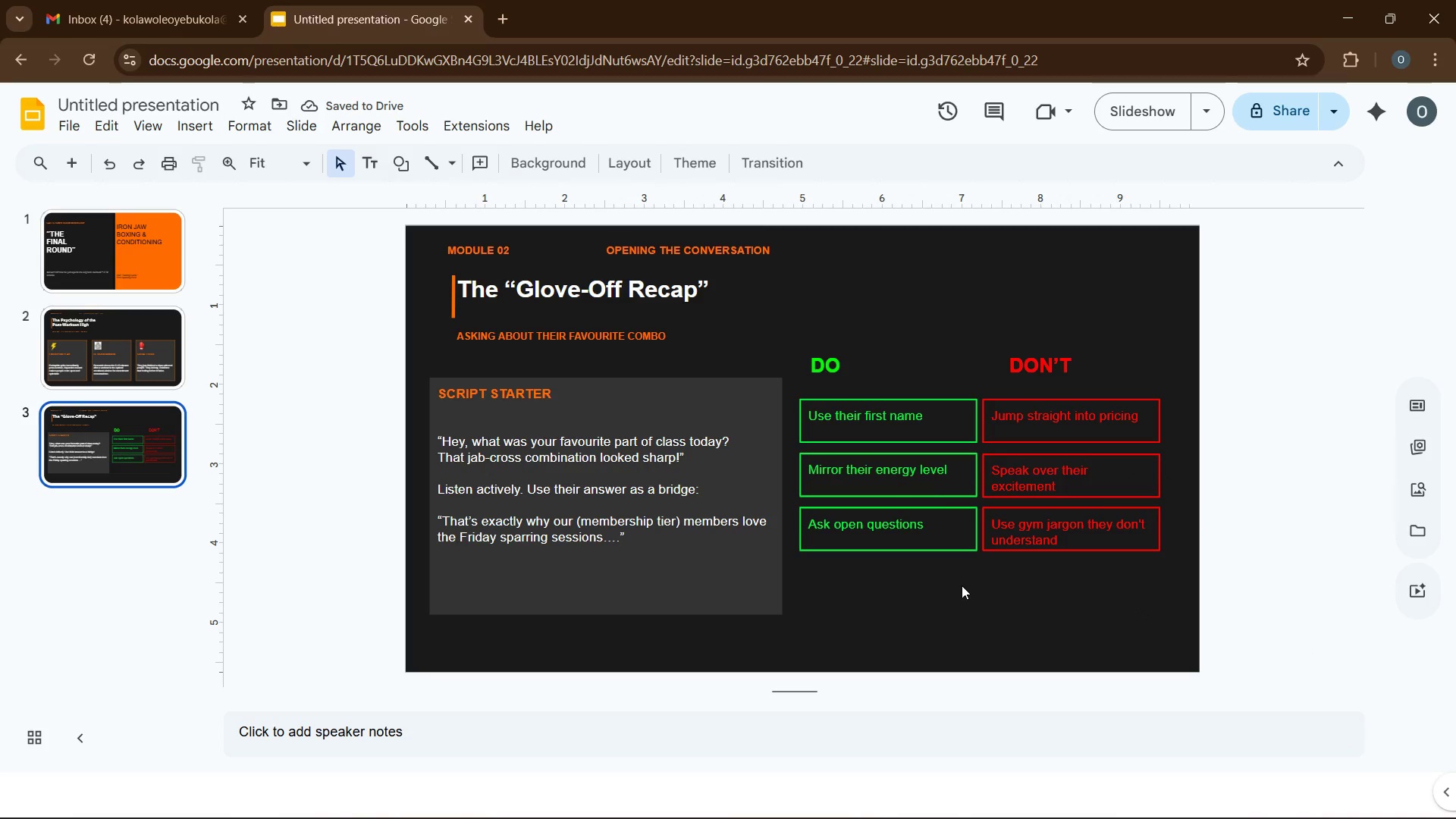 
left_click([1015, 479])
 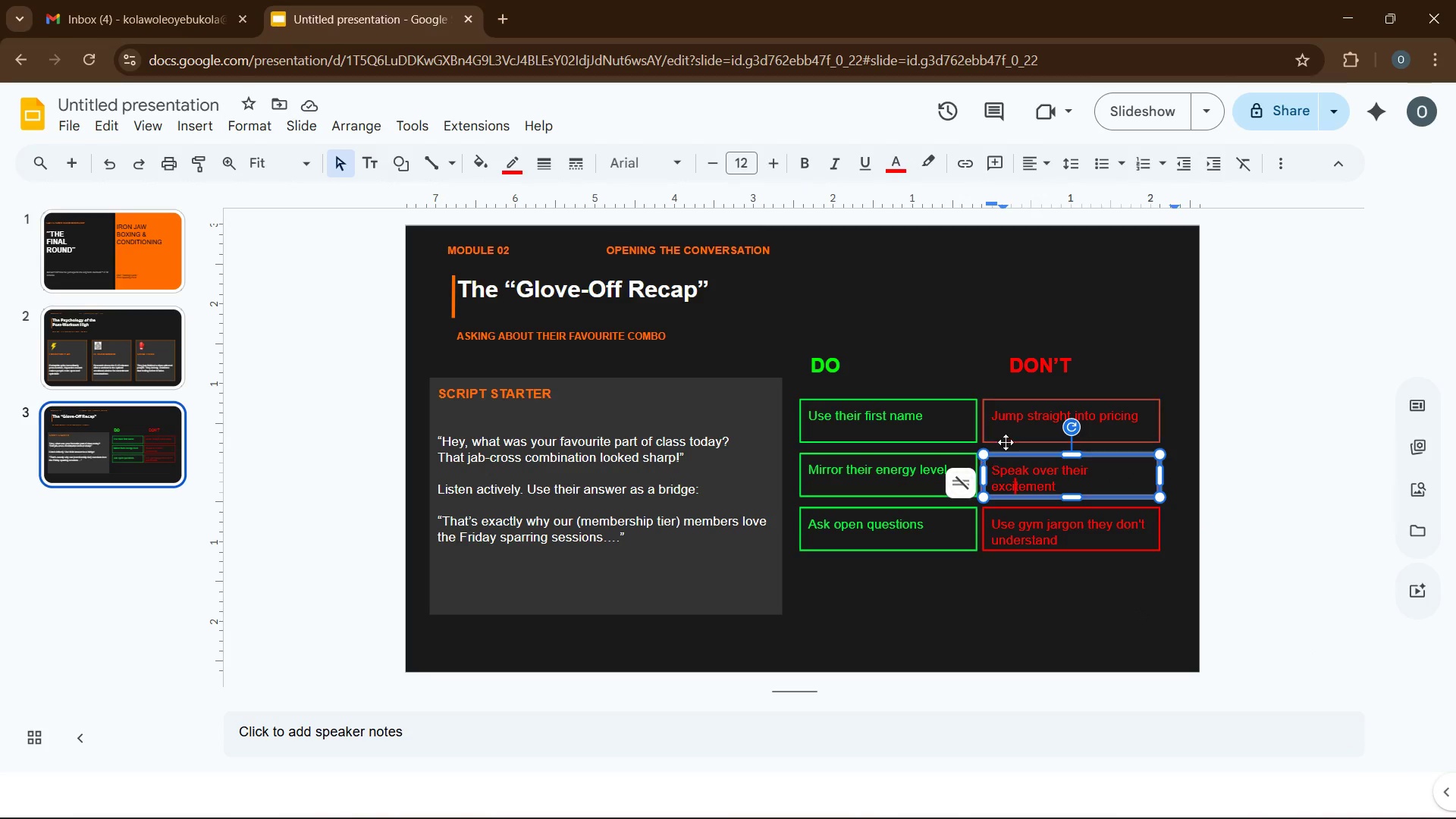 
left_click([1012, 432])
 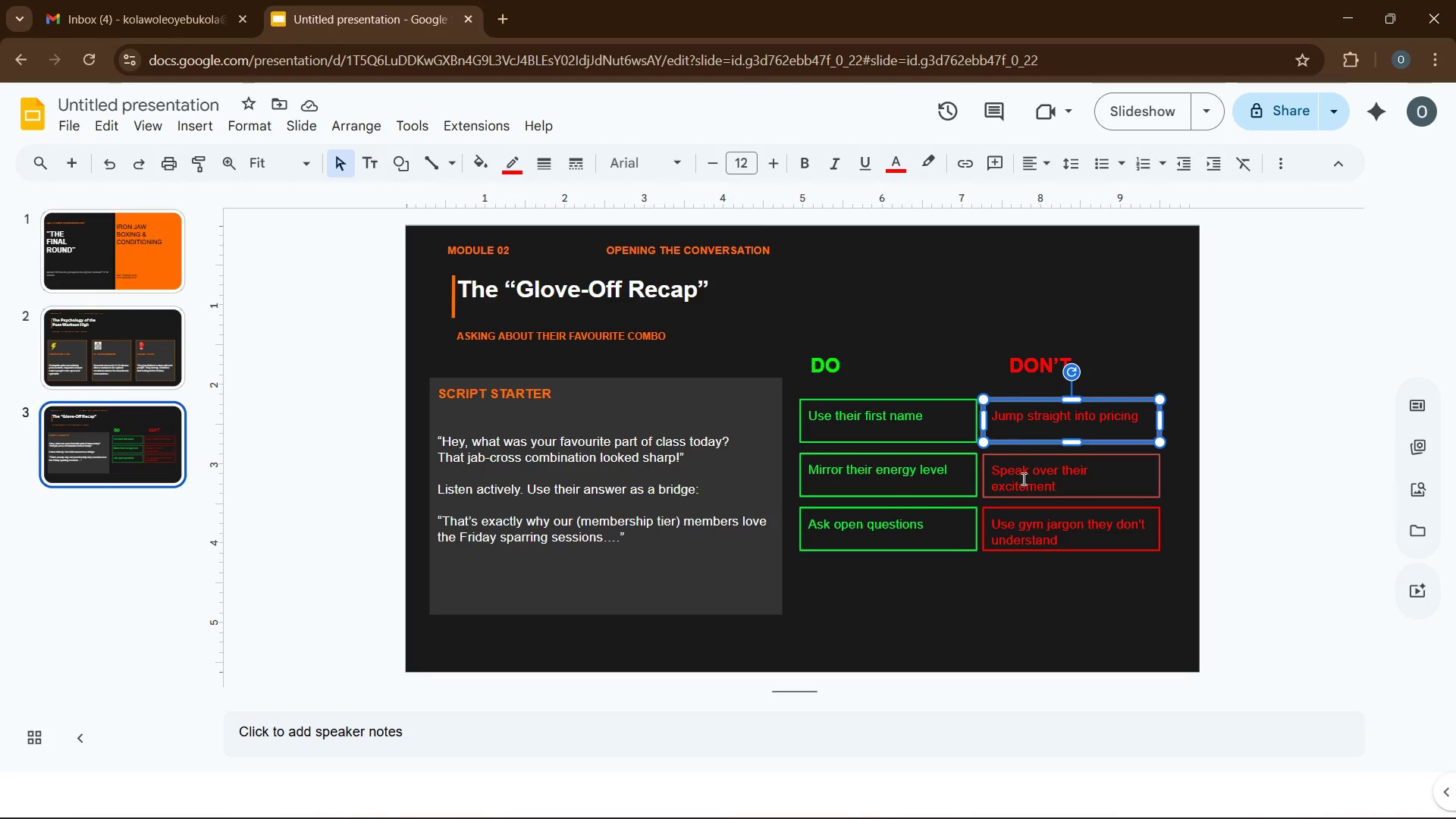 
left_click([1022, 479])
 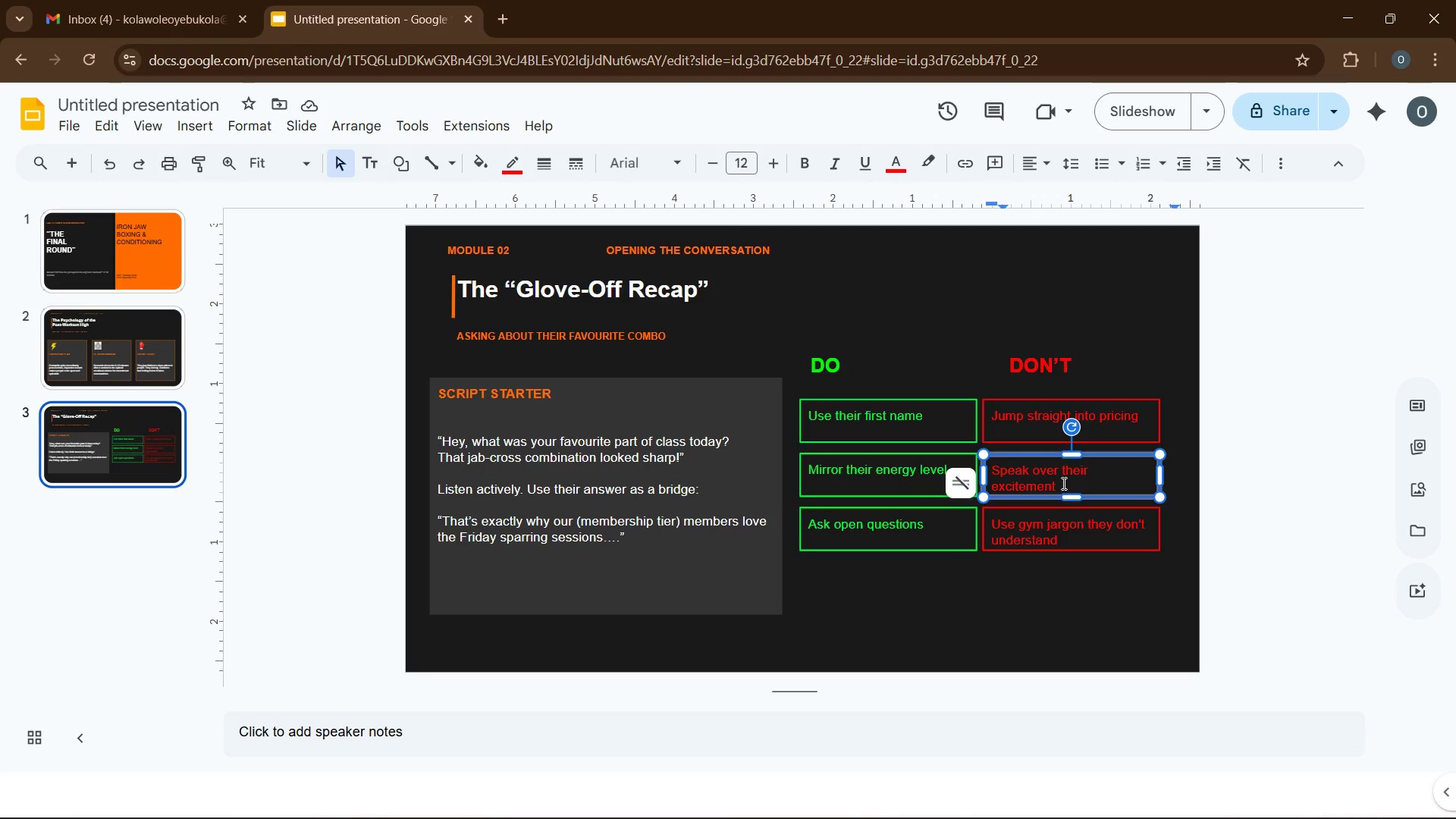 
key(Control+ControlLeft)
 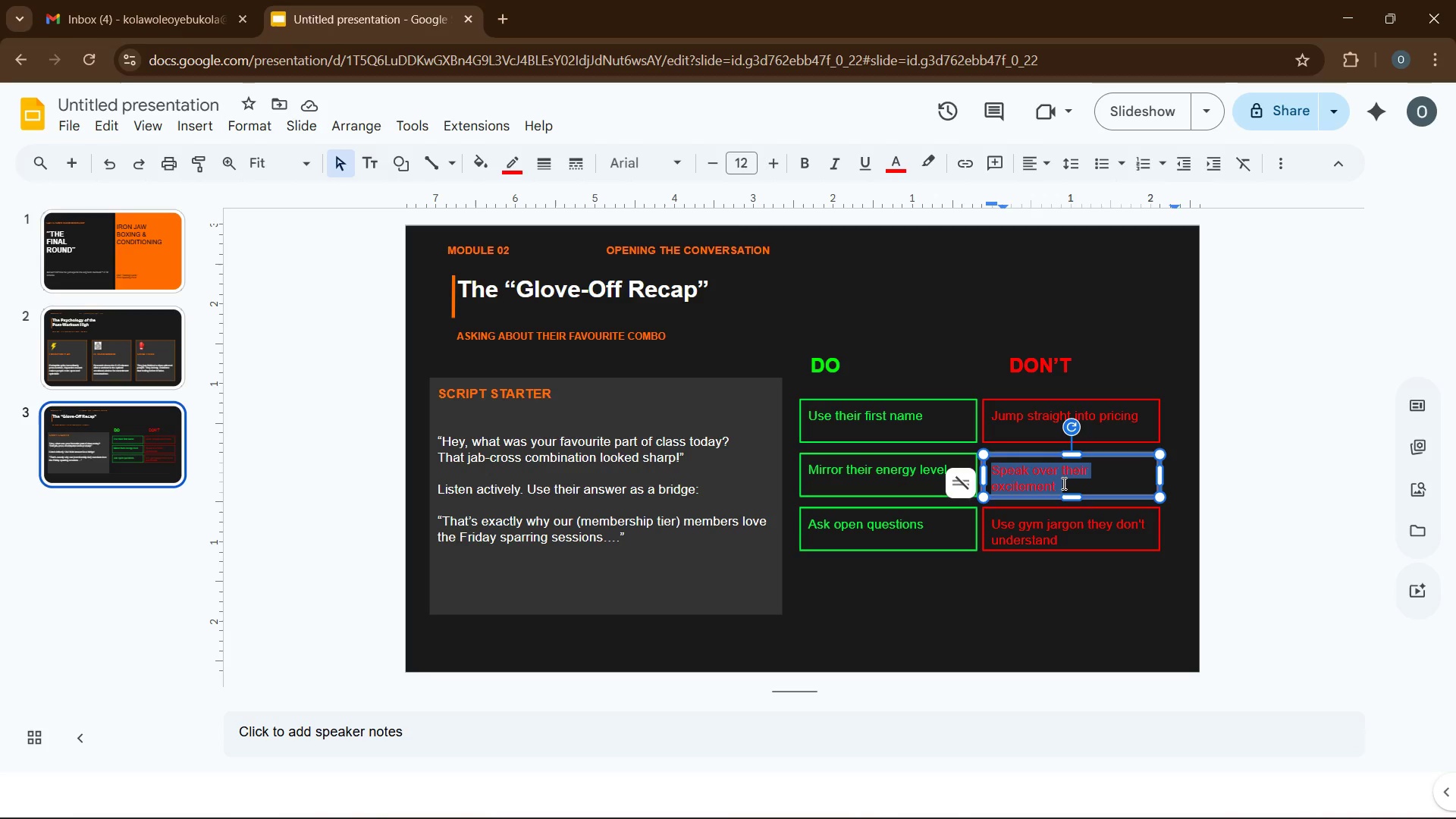 
key(Control+A)
 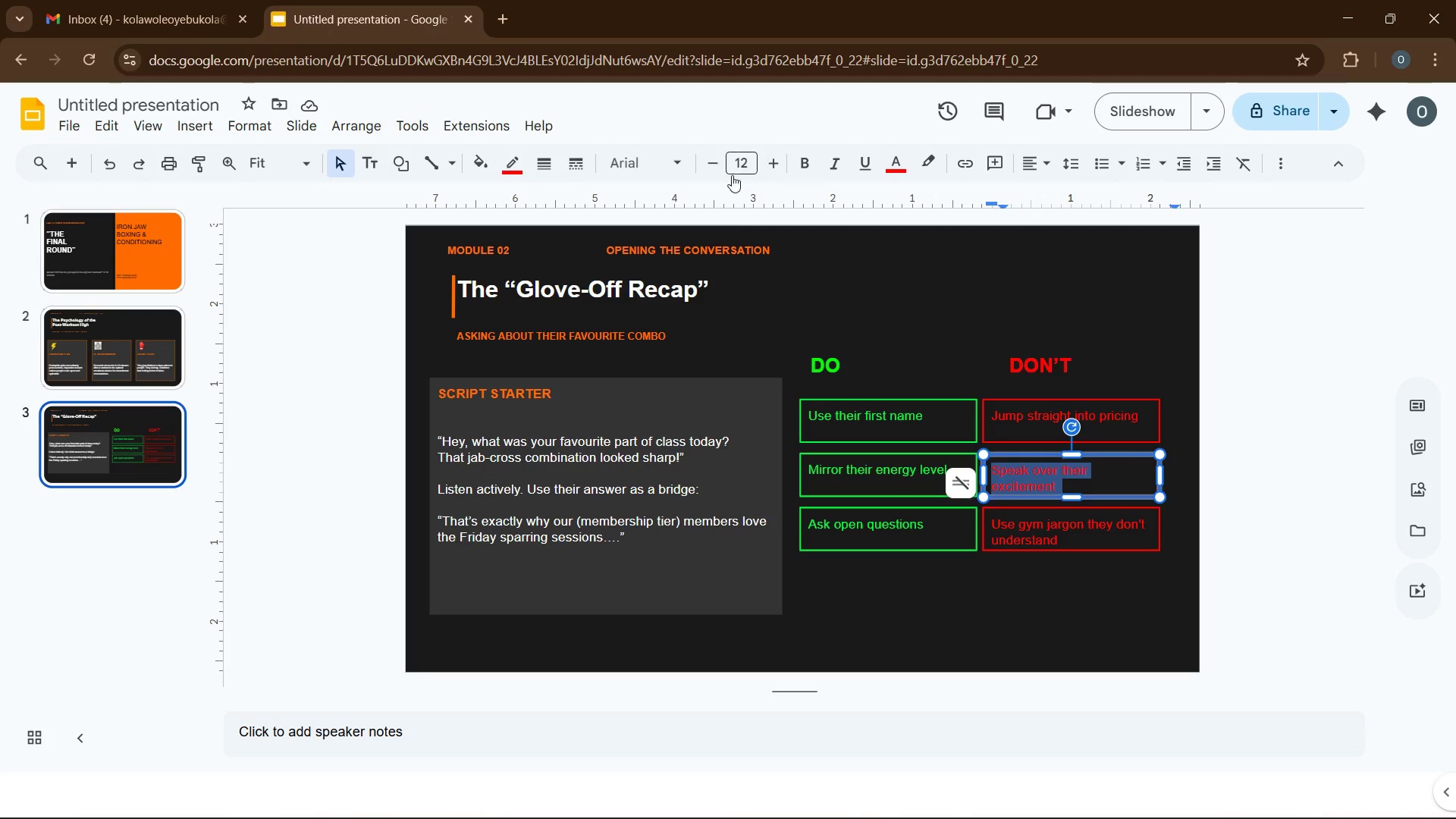 
left_click([714, 166])
 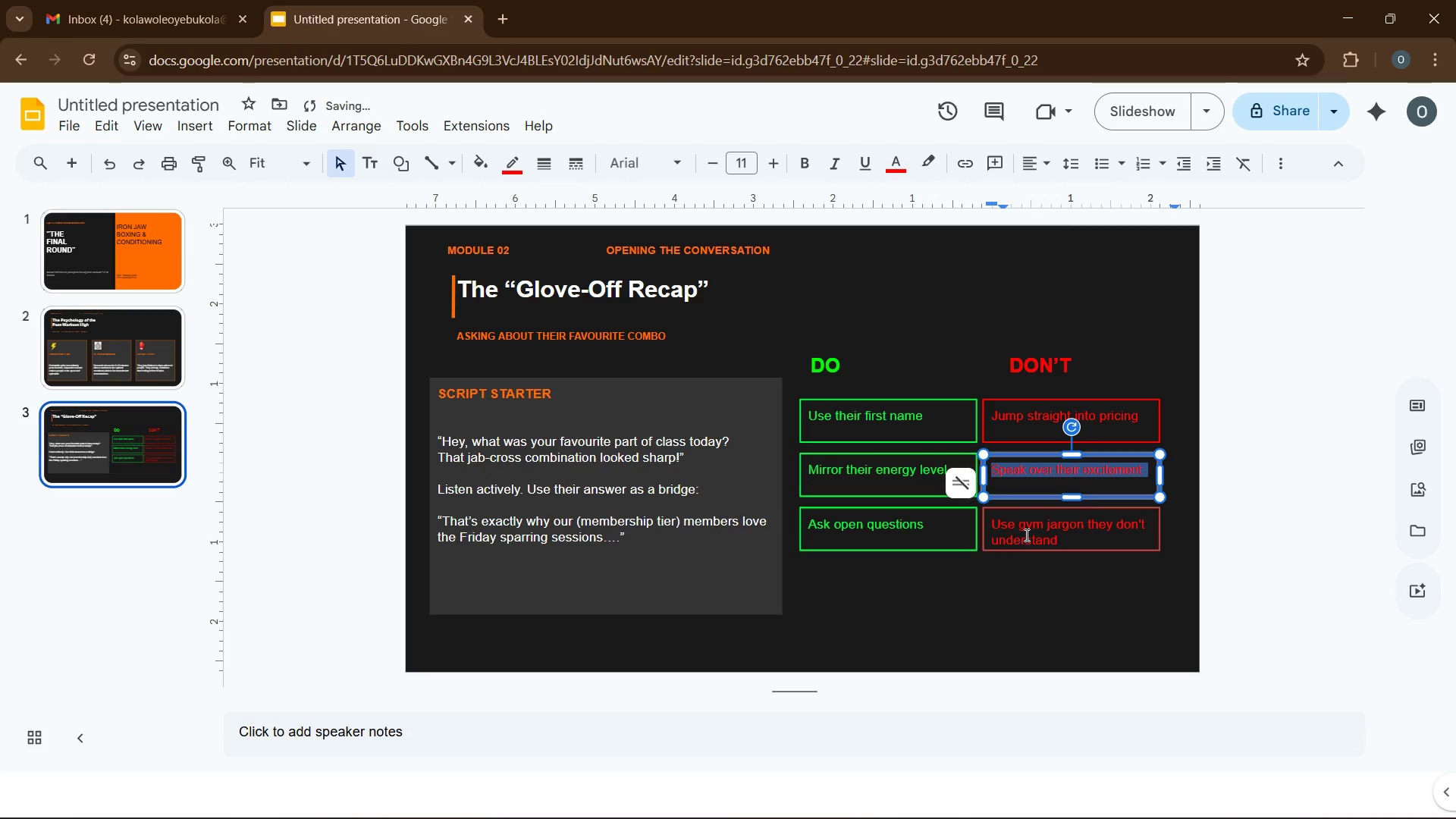 
left_click([1025, 534])
 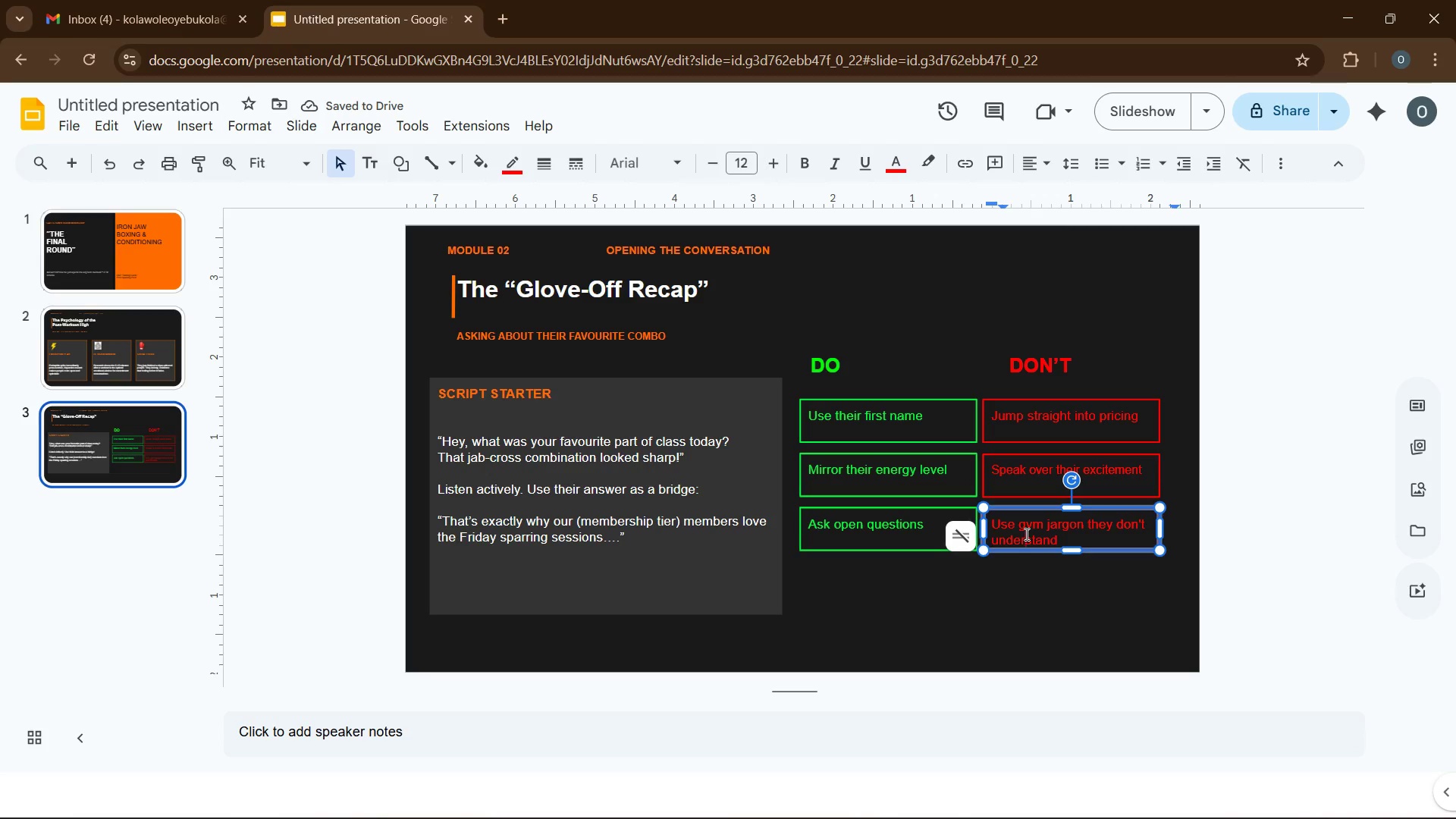 
key(Control+ControlLeft)
 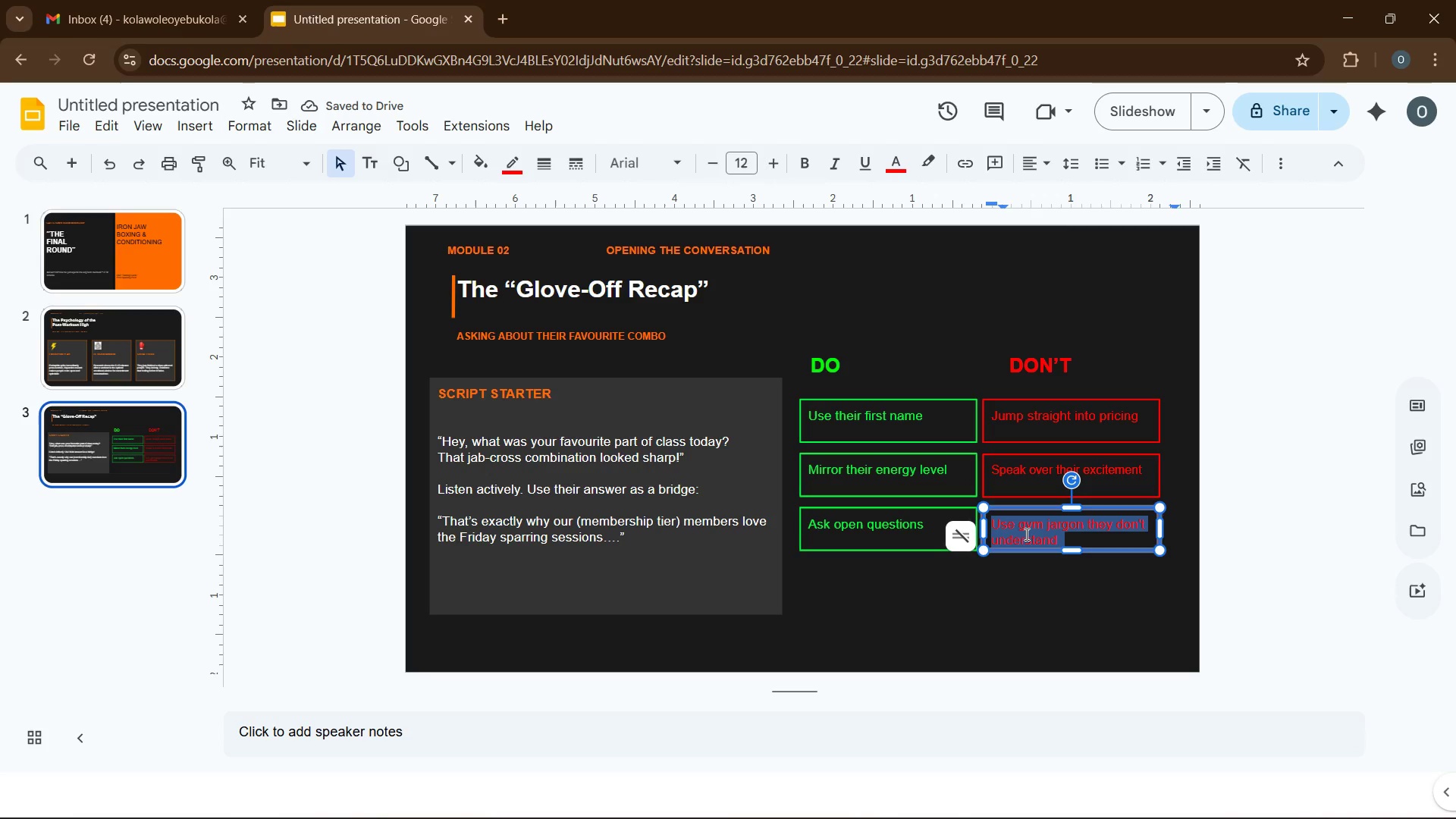 
key(Control+A)
 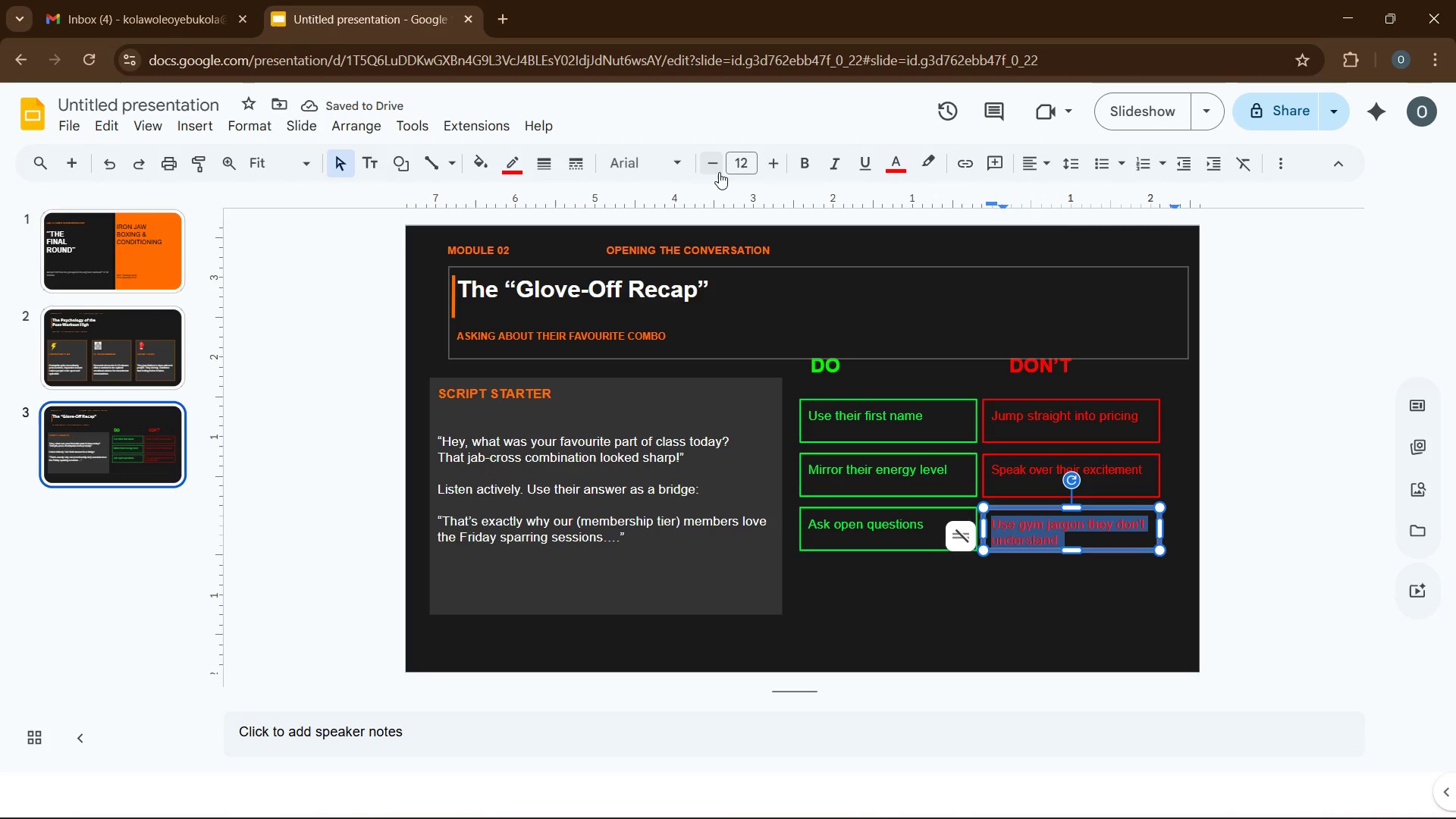 
left_click([711, 174])
 